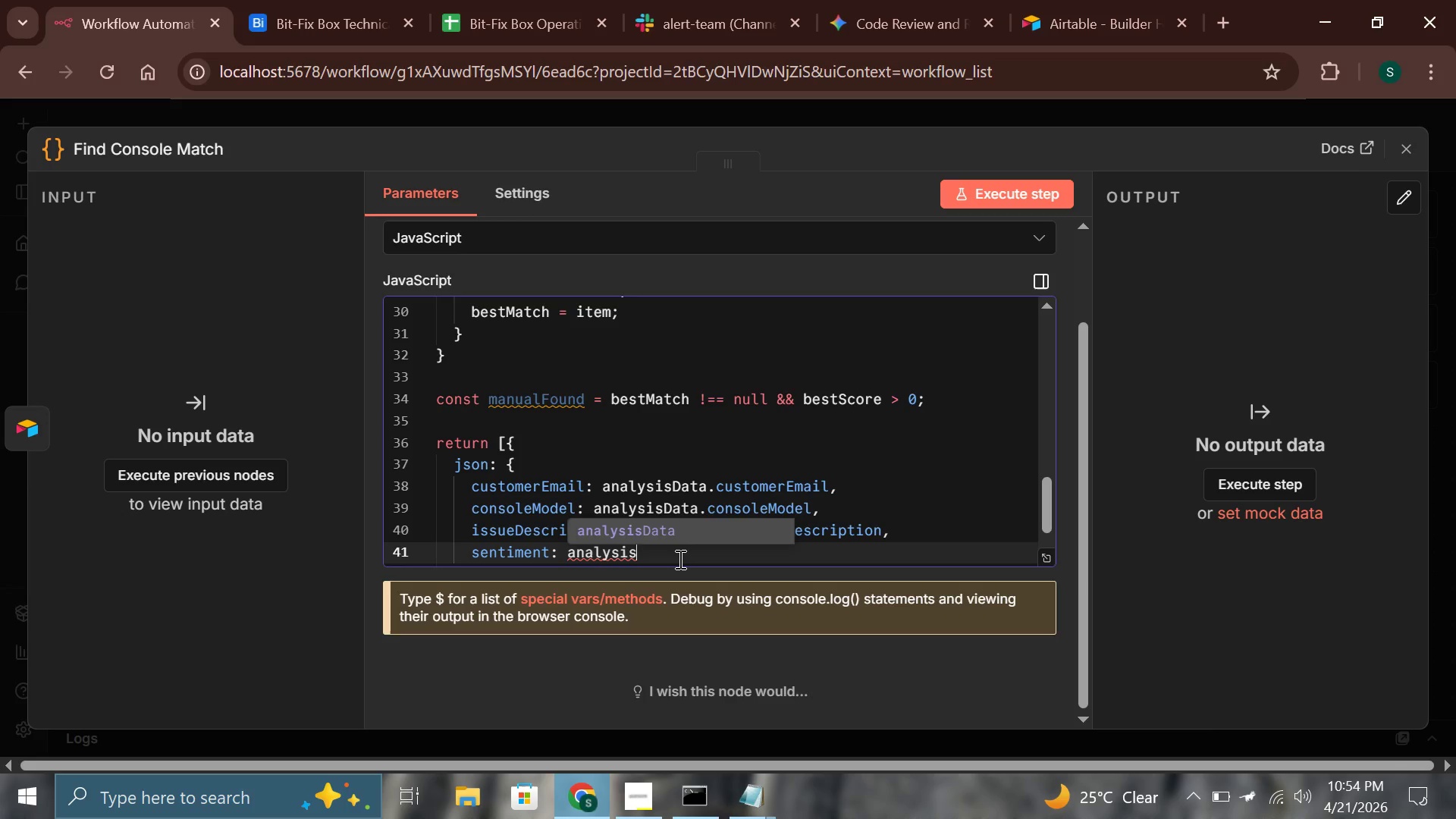 
key(Enter)
 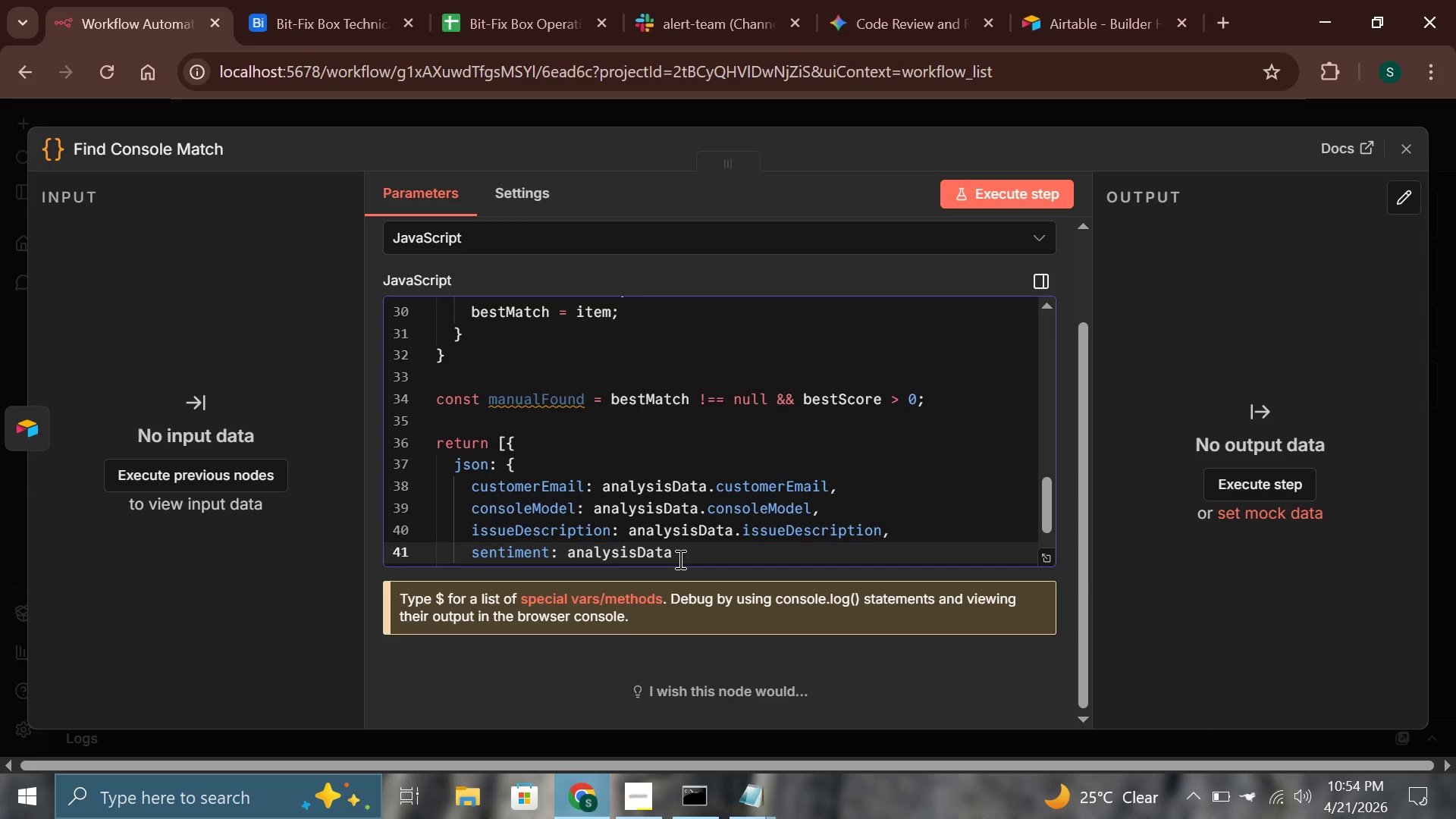 
type(.sentiment,)
 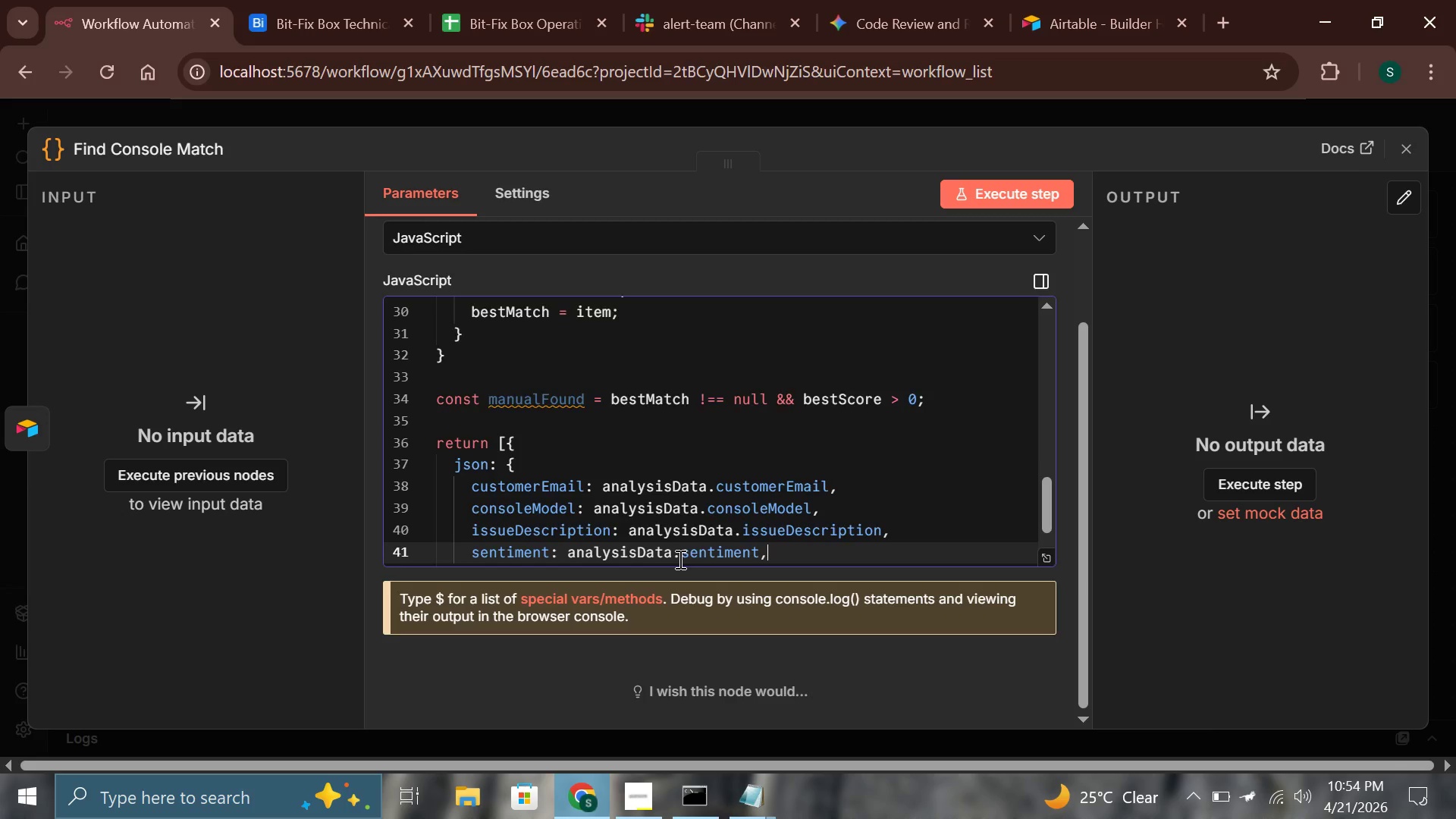 
key(Enter)
 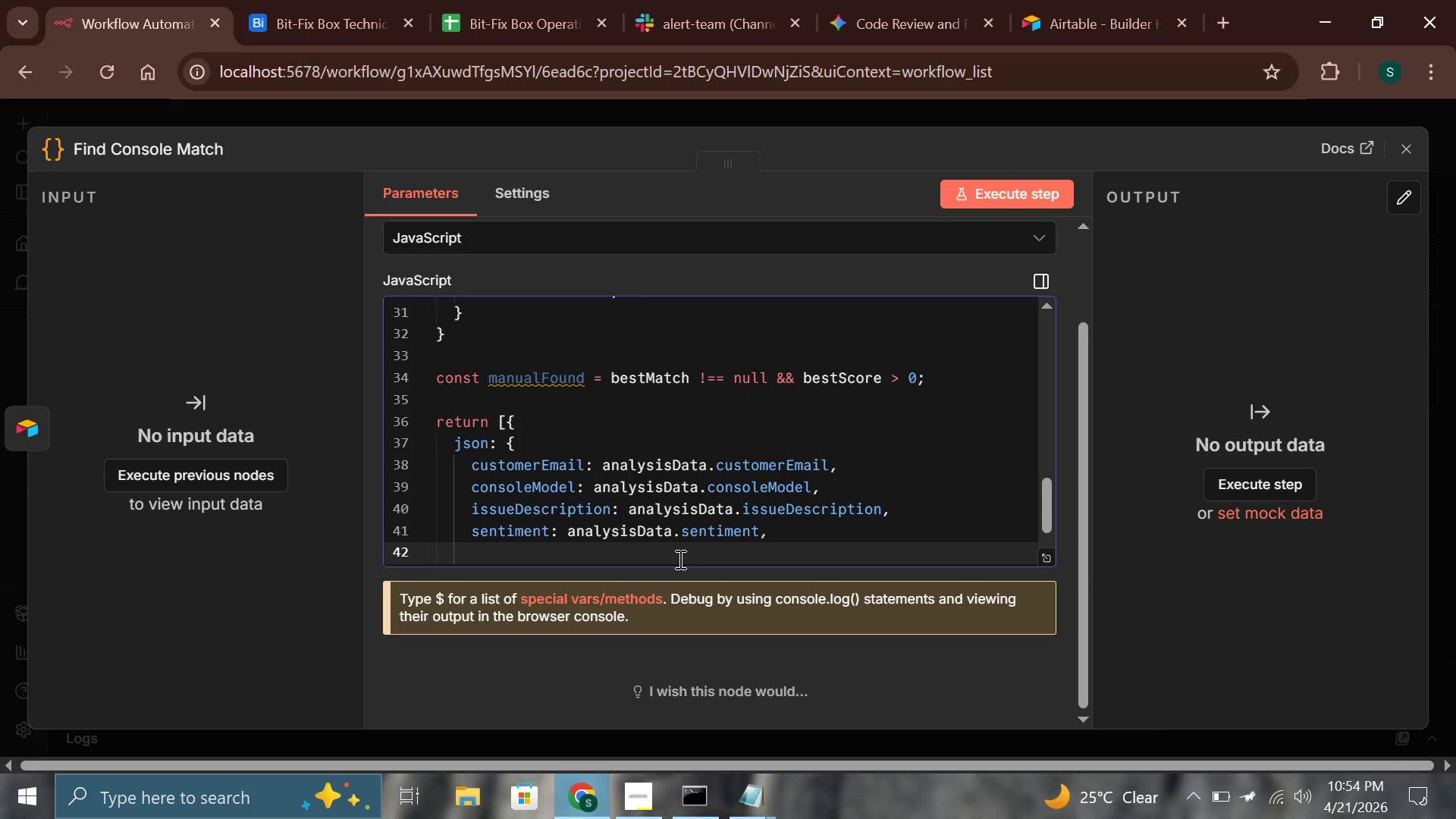 
type(issueSummary: )
 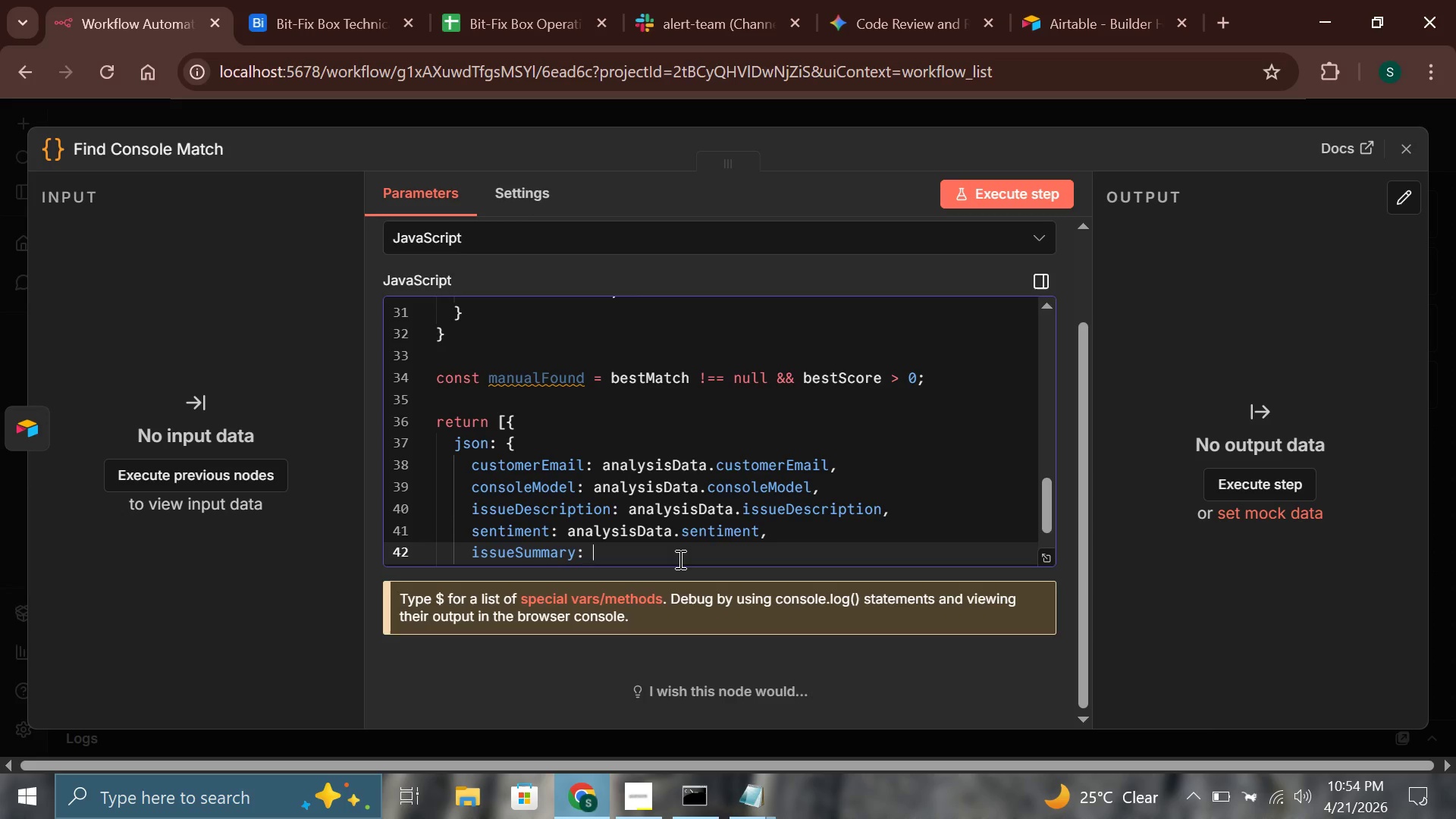 
wait(7.78)
 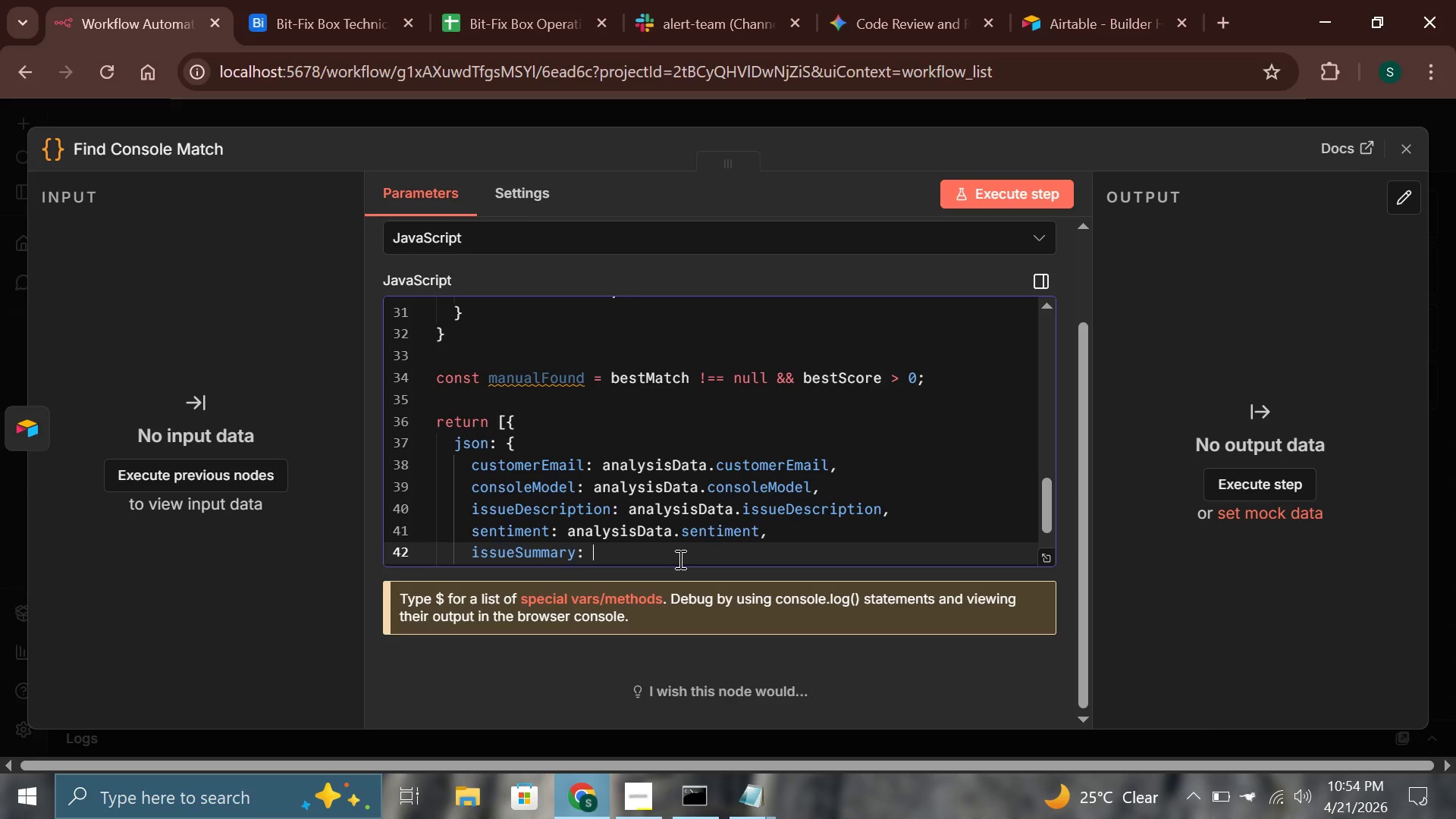 
type(analys)
 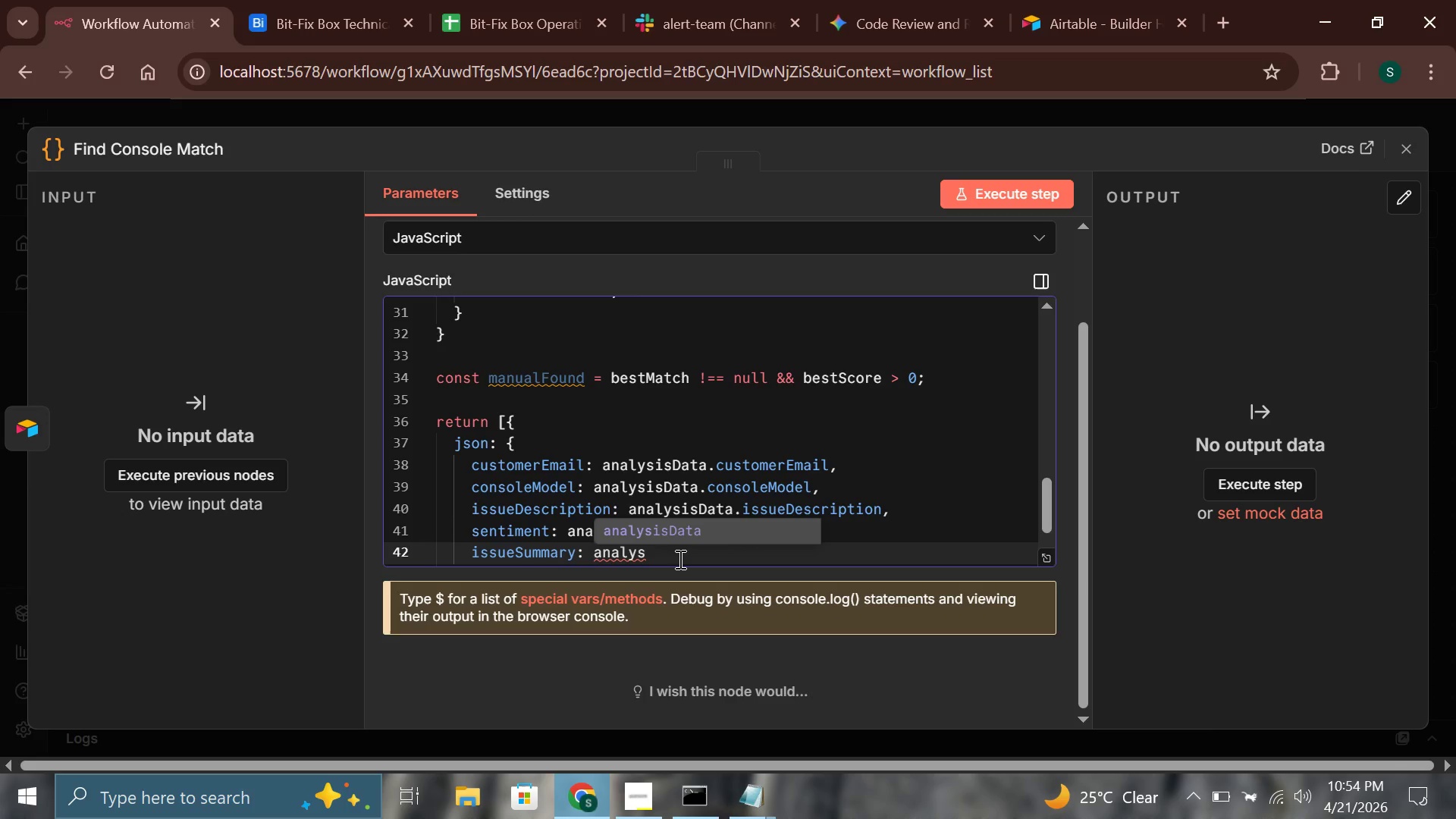 
key(Enter)
 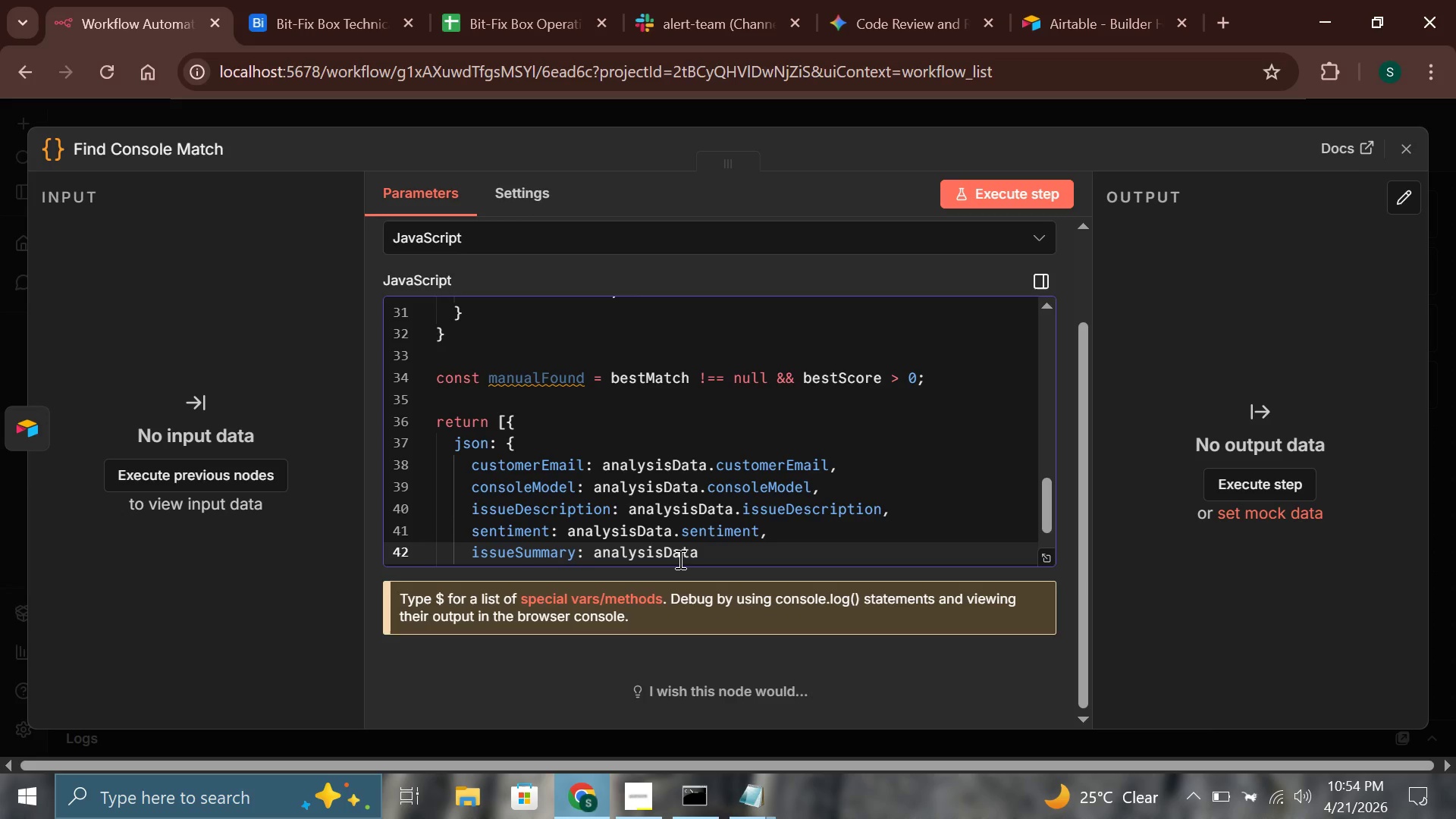 
type(.issueSummary,)
 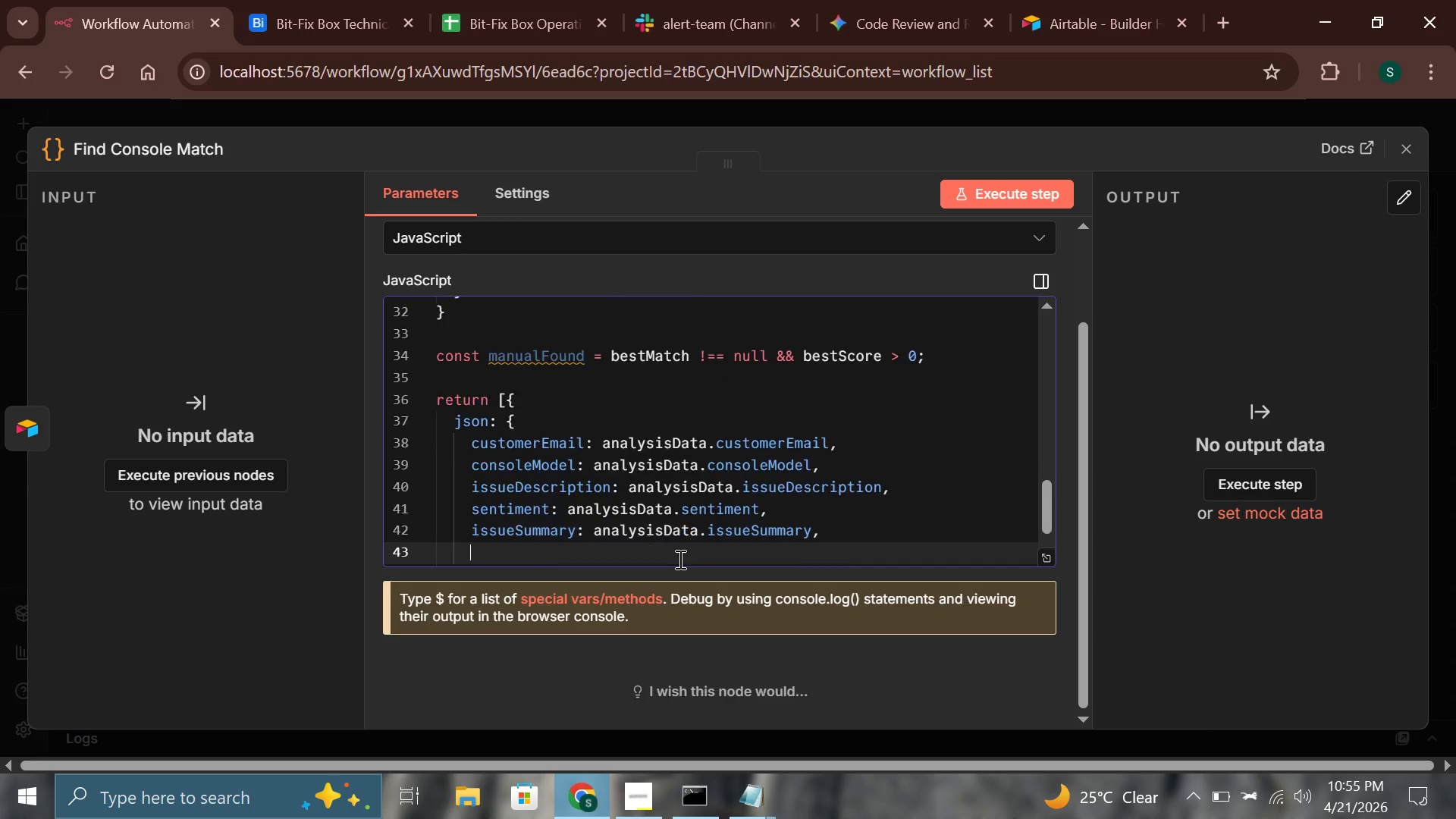 
 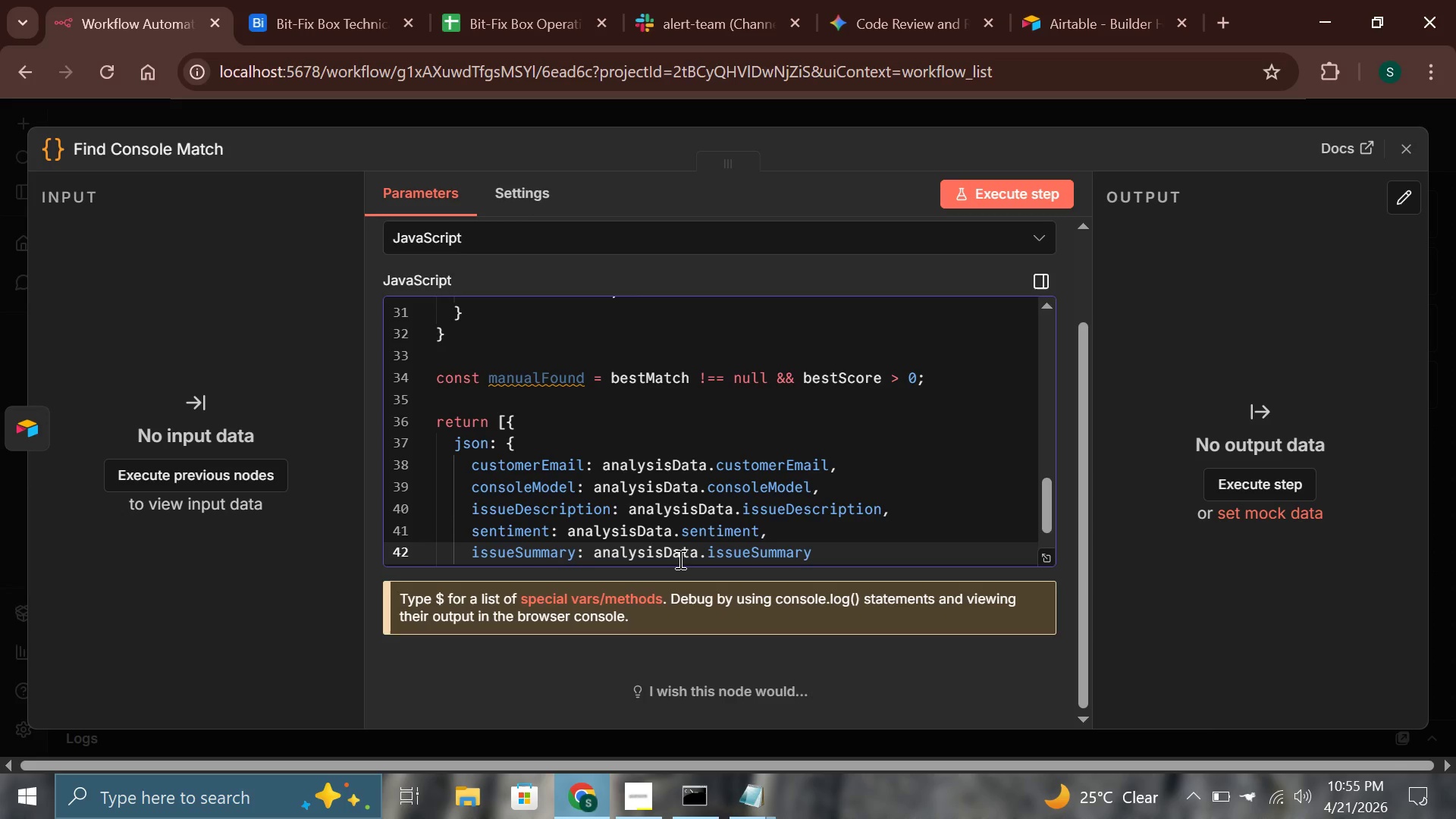 
key(Enter)
 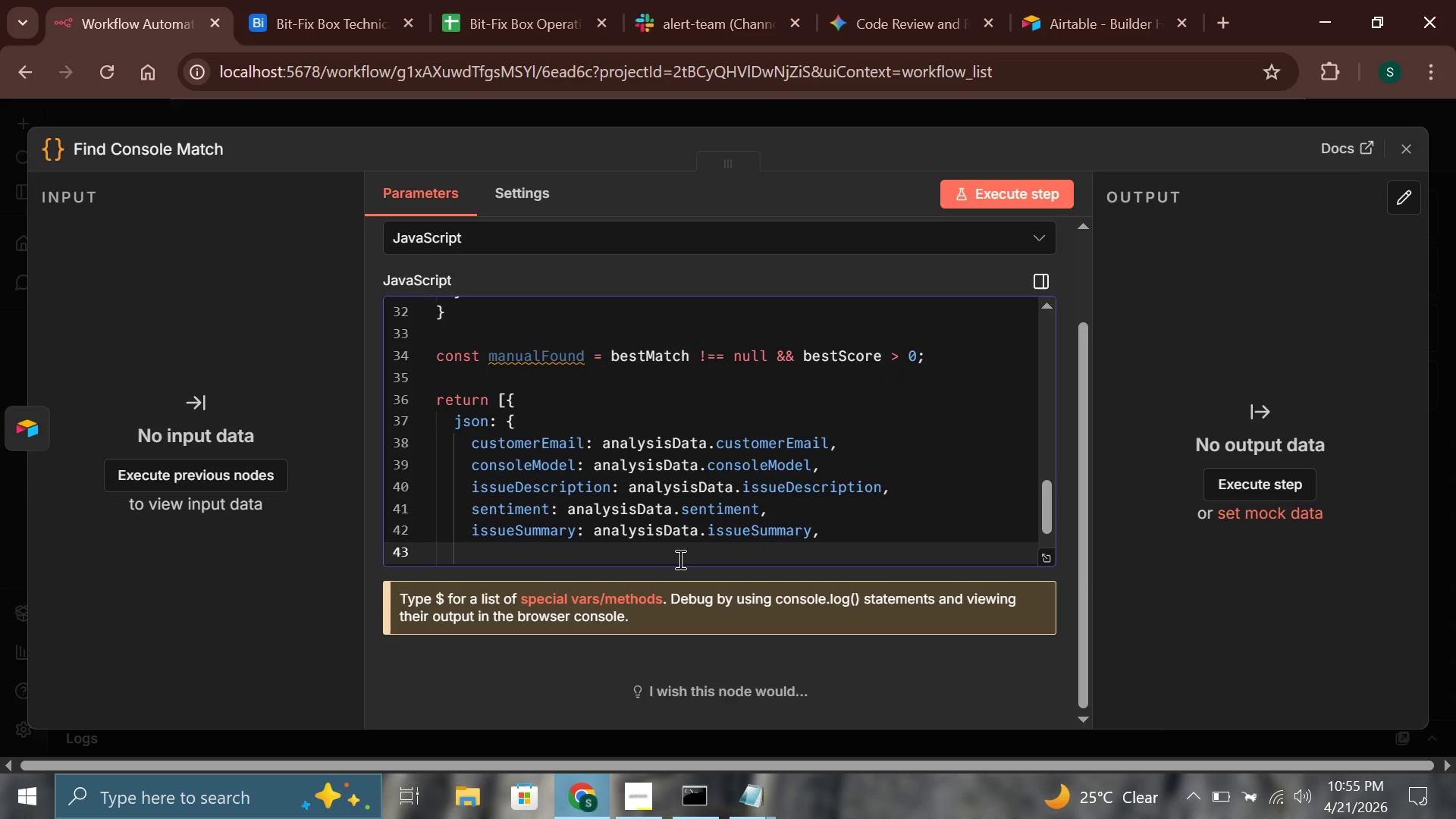 
type(,)
key(Backspace)
type(manualDound[PageUp][PageDown])
 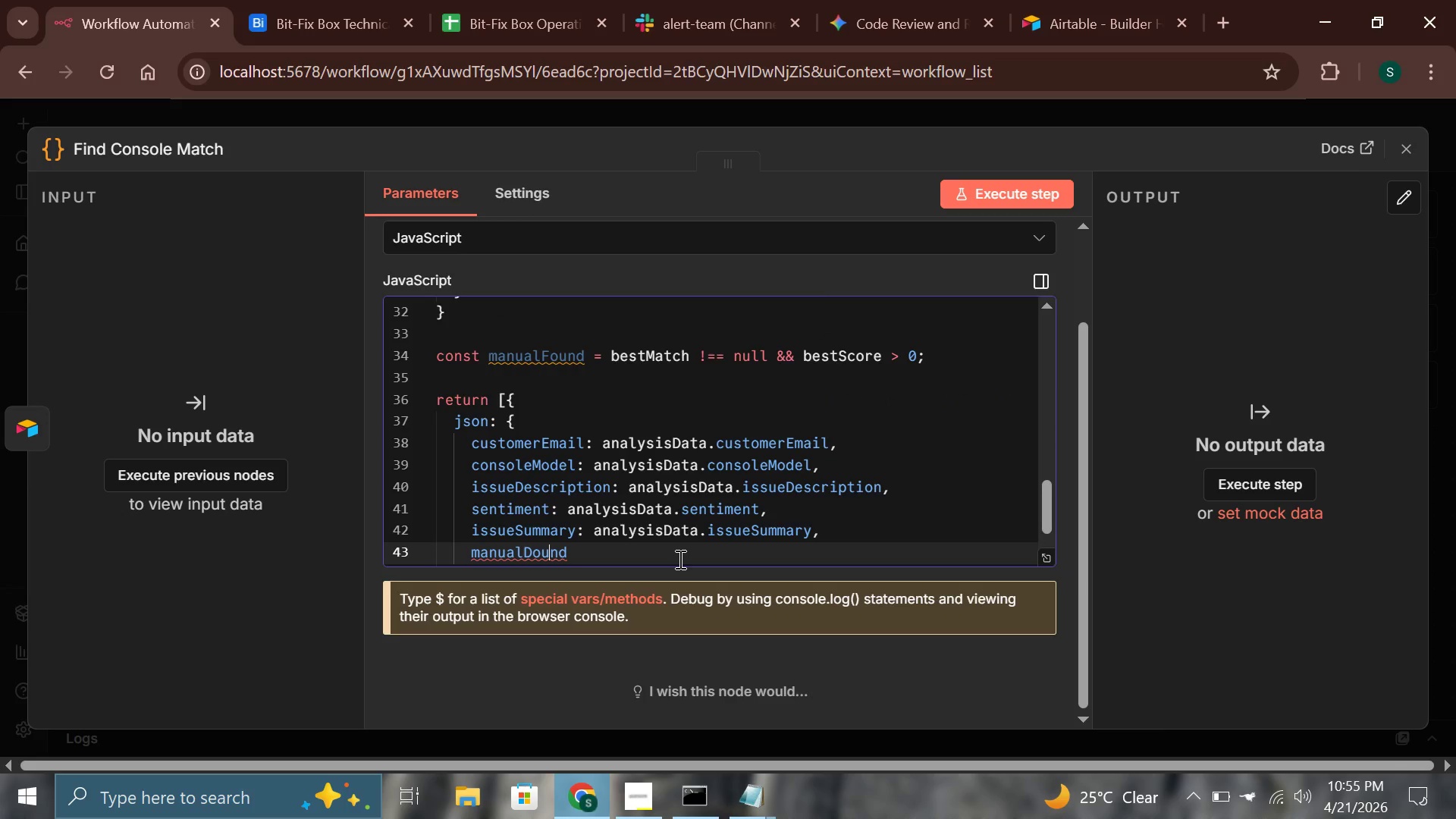 
 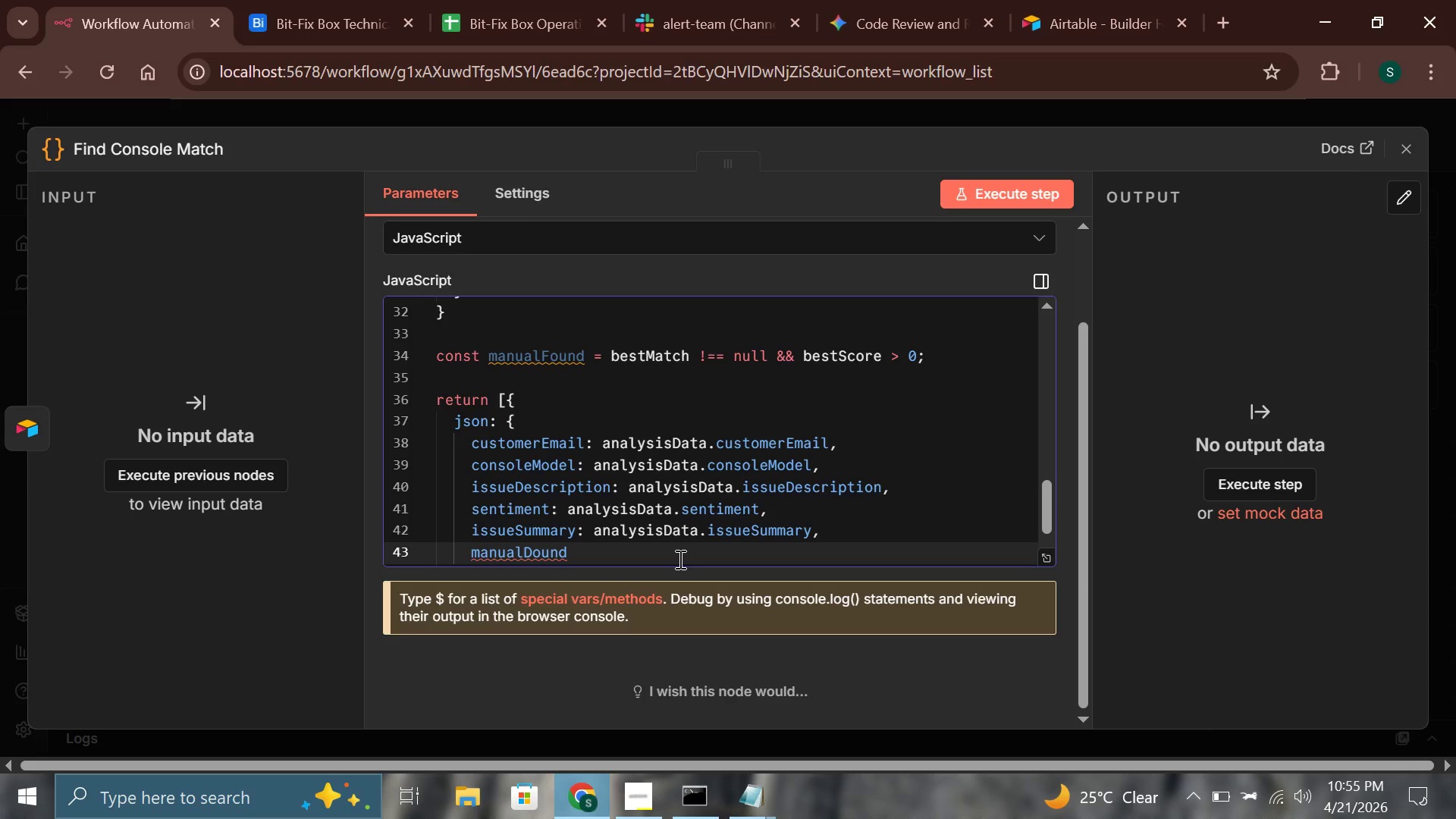 
hold_key(key=ArrowLeft, duration=0.39)
 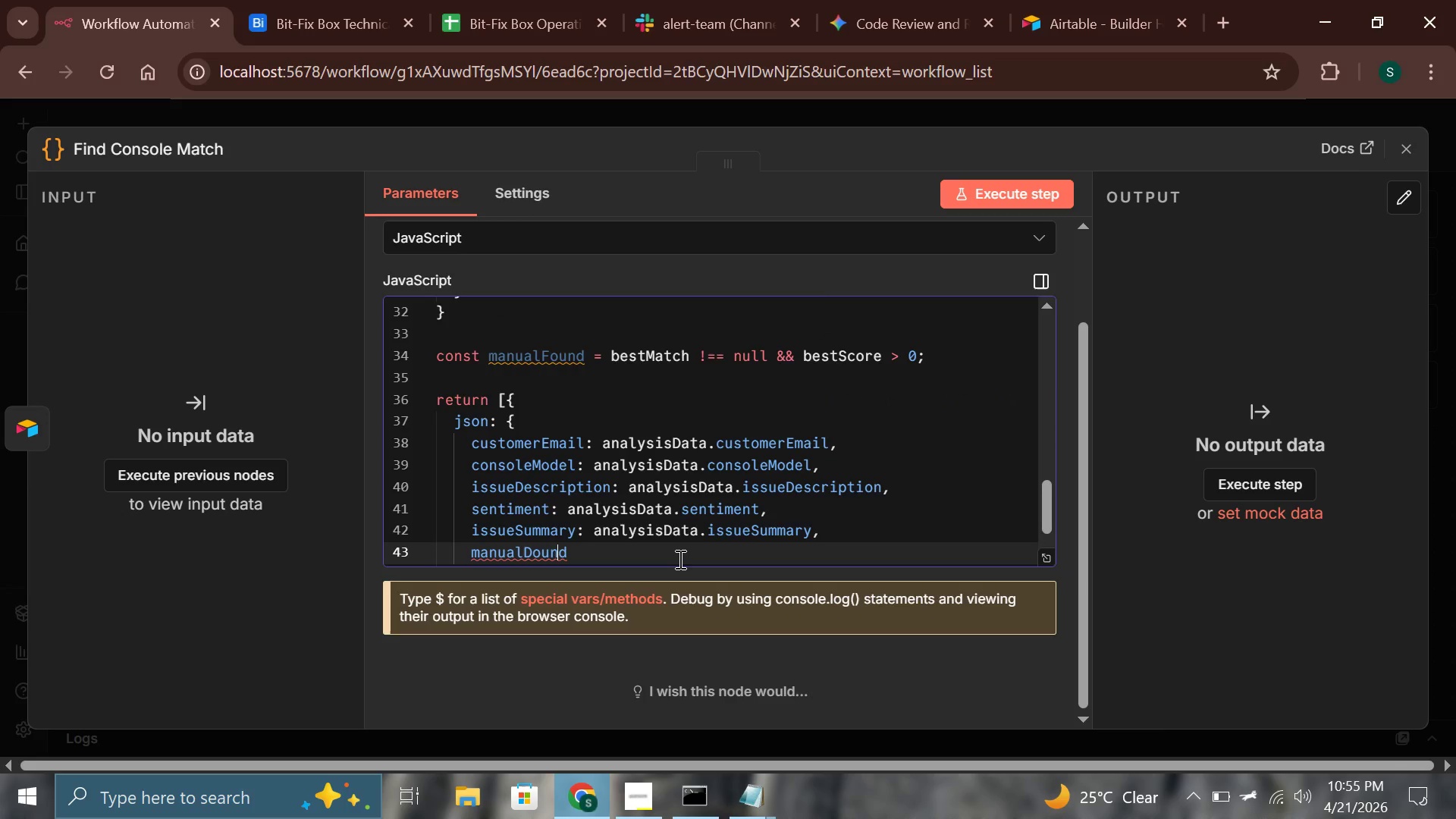 
key(ArrowLeft)
 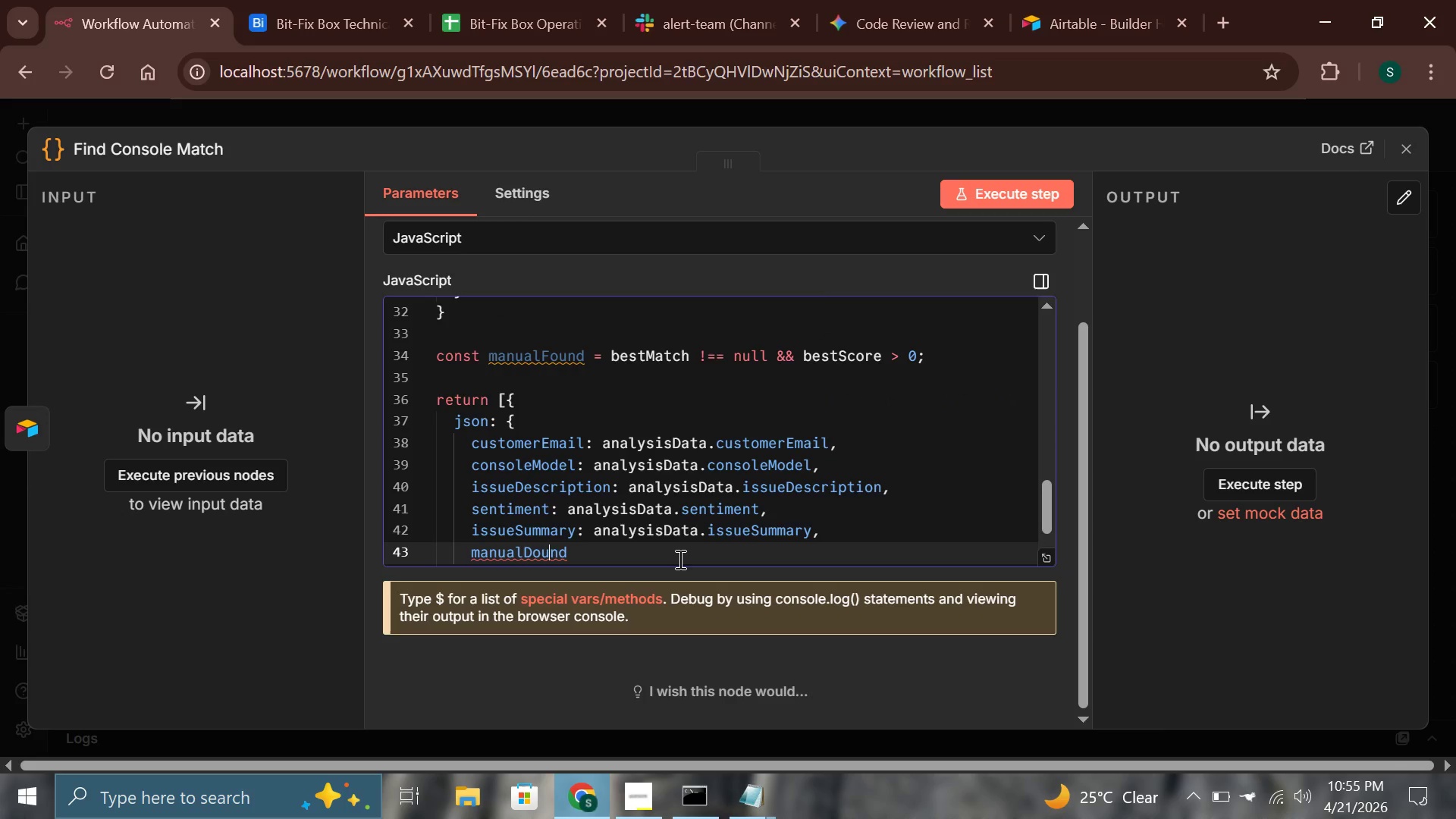 
key(ArrowLeft)
 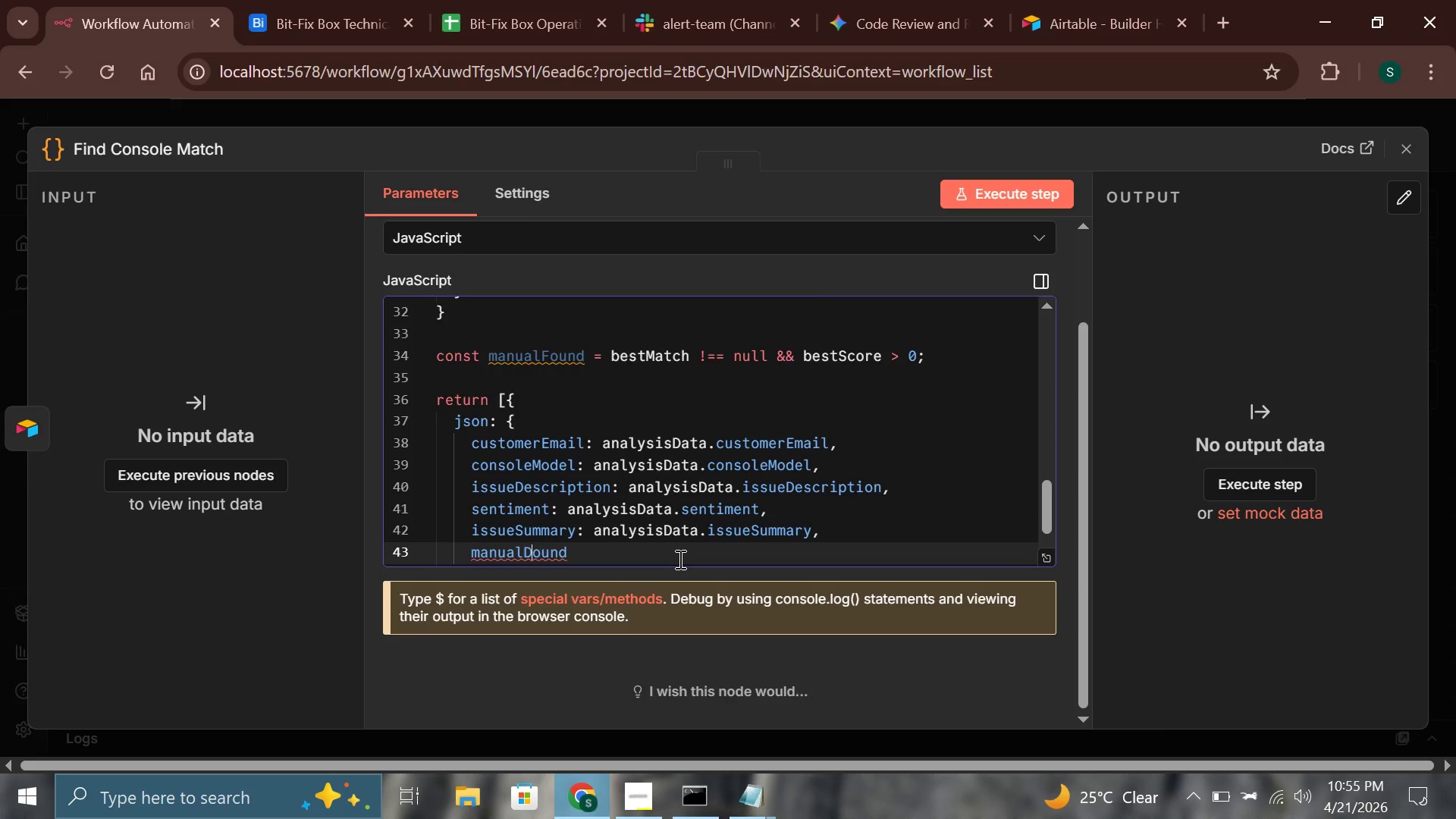 
key(ArrowLeft)
 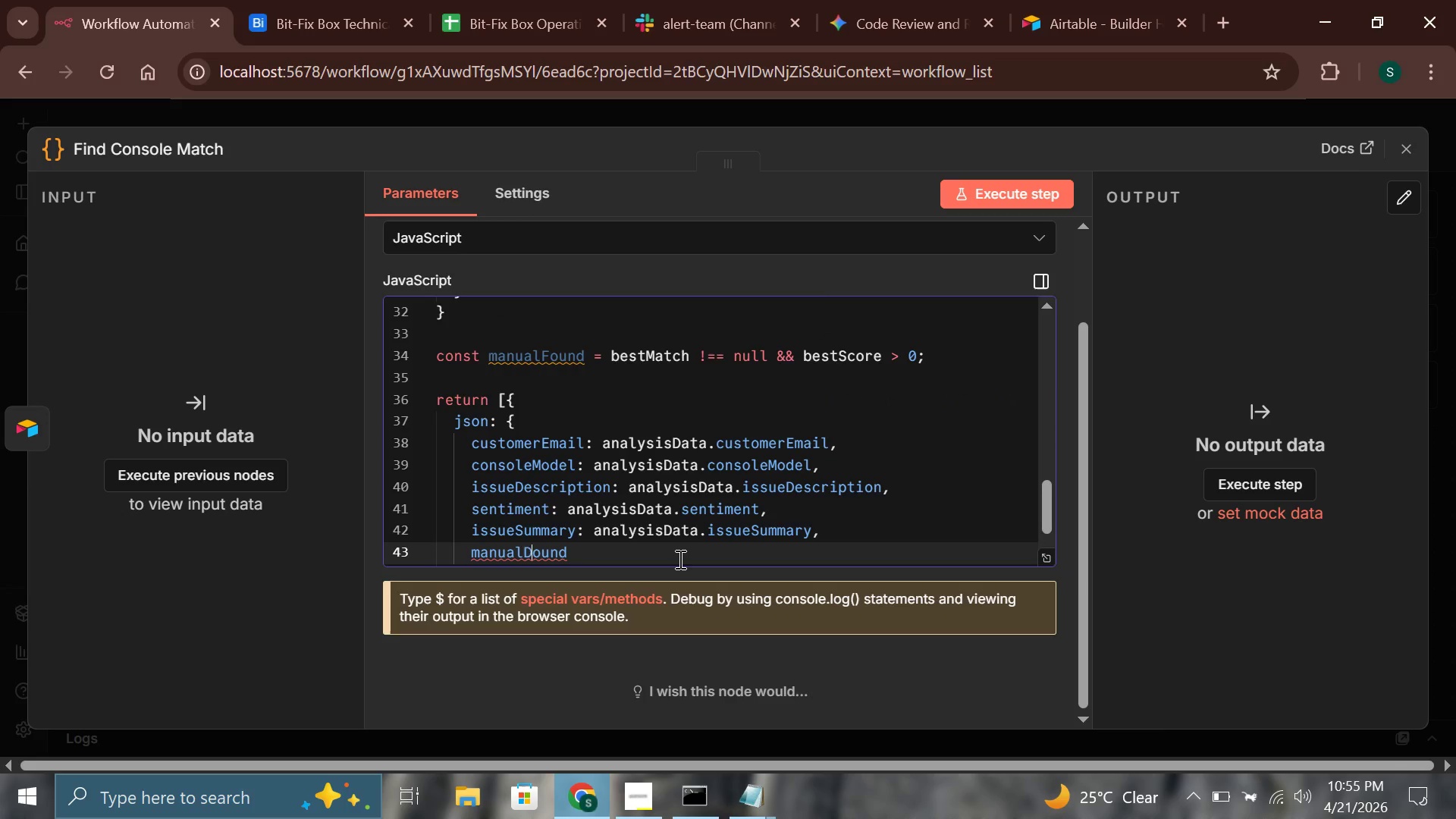 
key(ArrowLeft)
 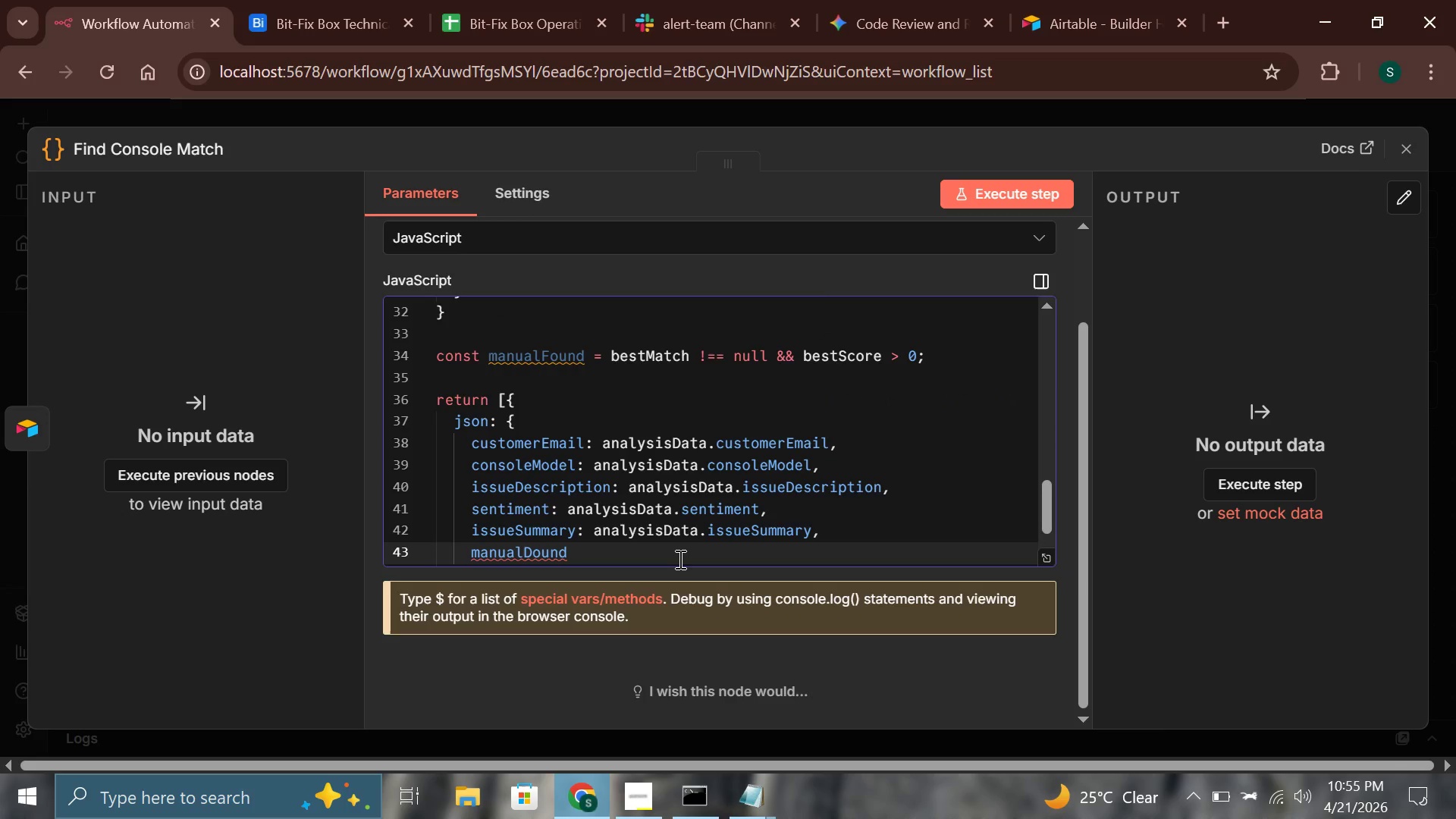 
key(ArrowRight)
 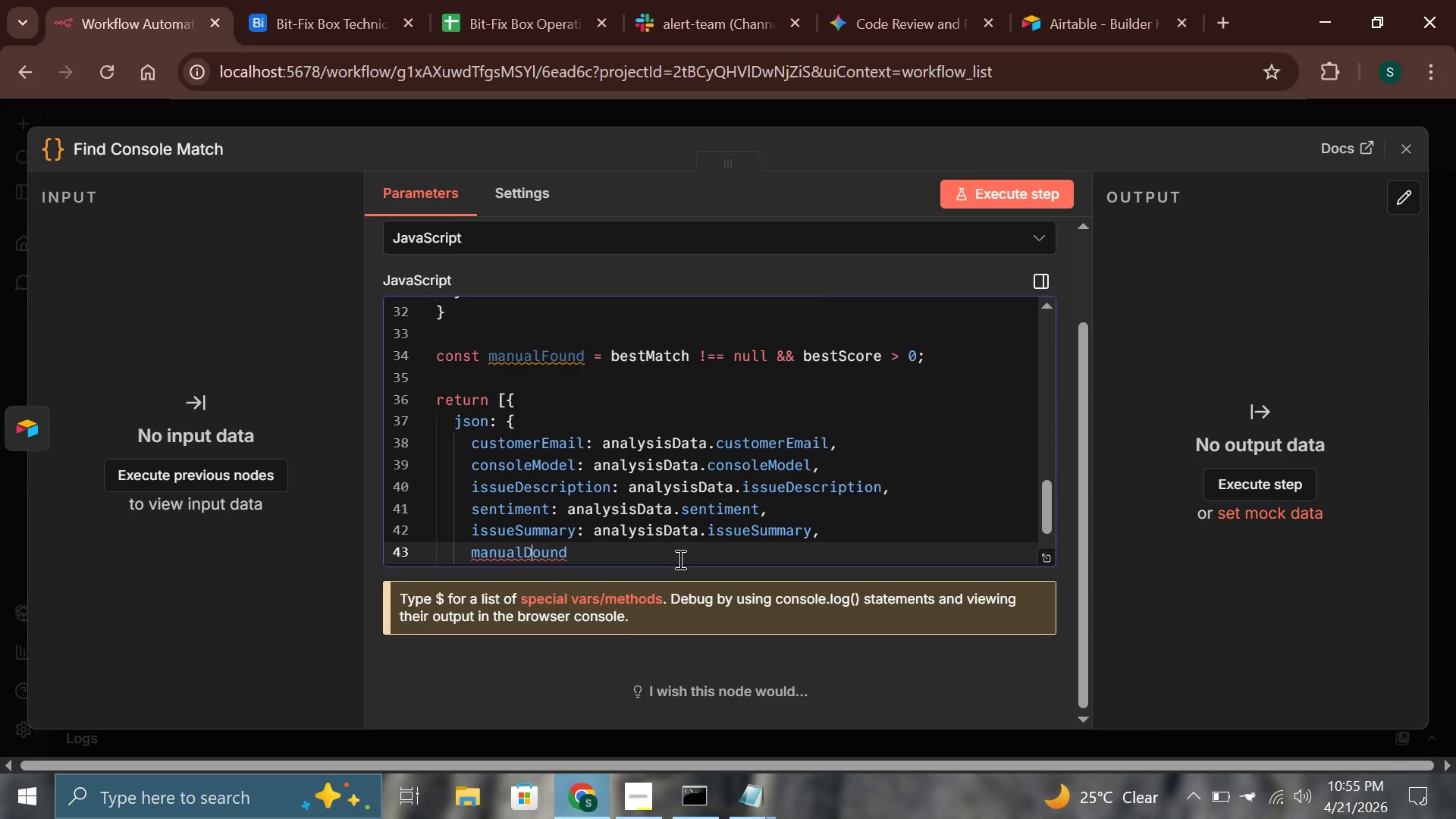 
key(Backspace)
 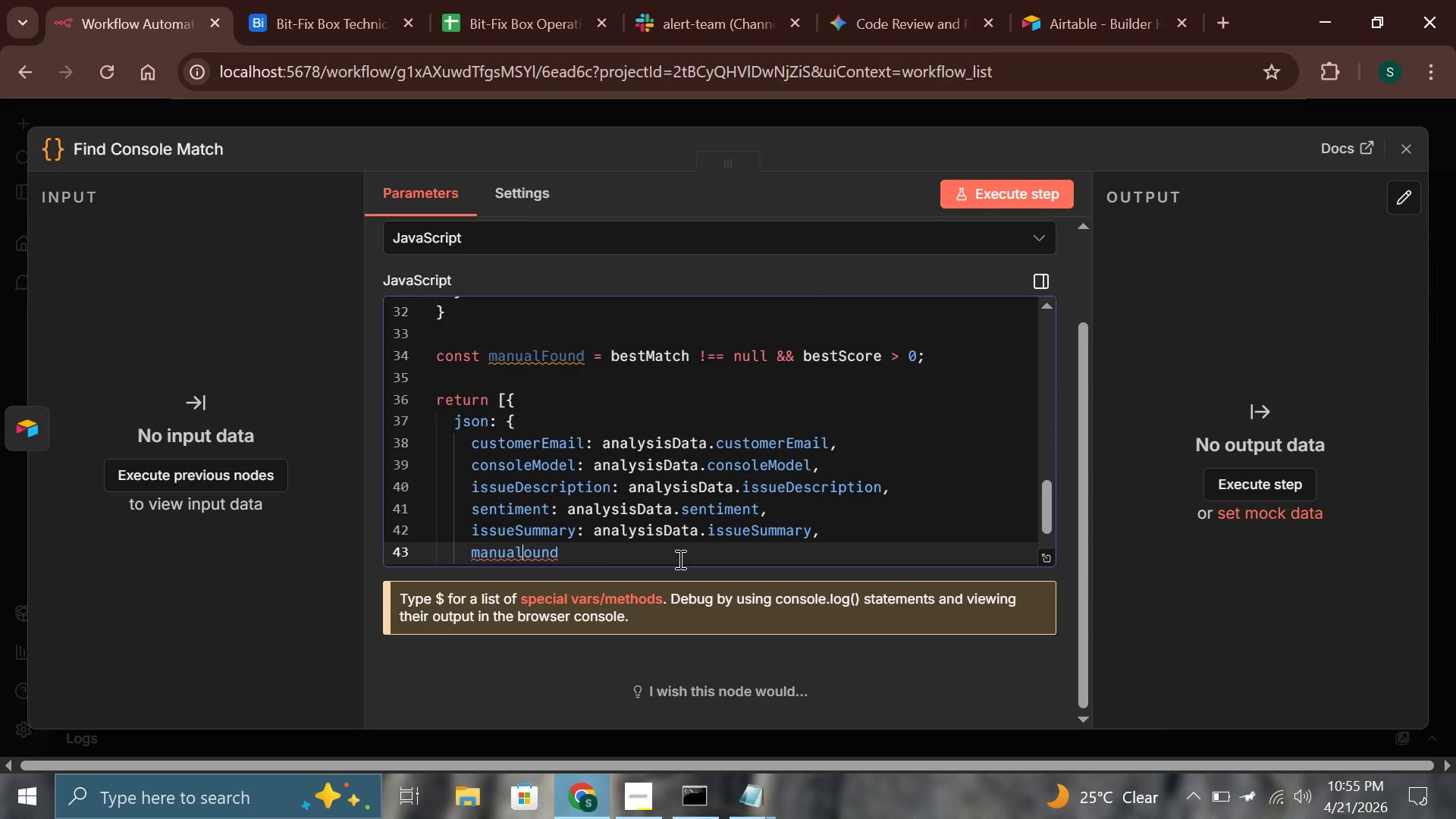 
key(Shift+F)
 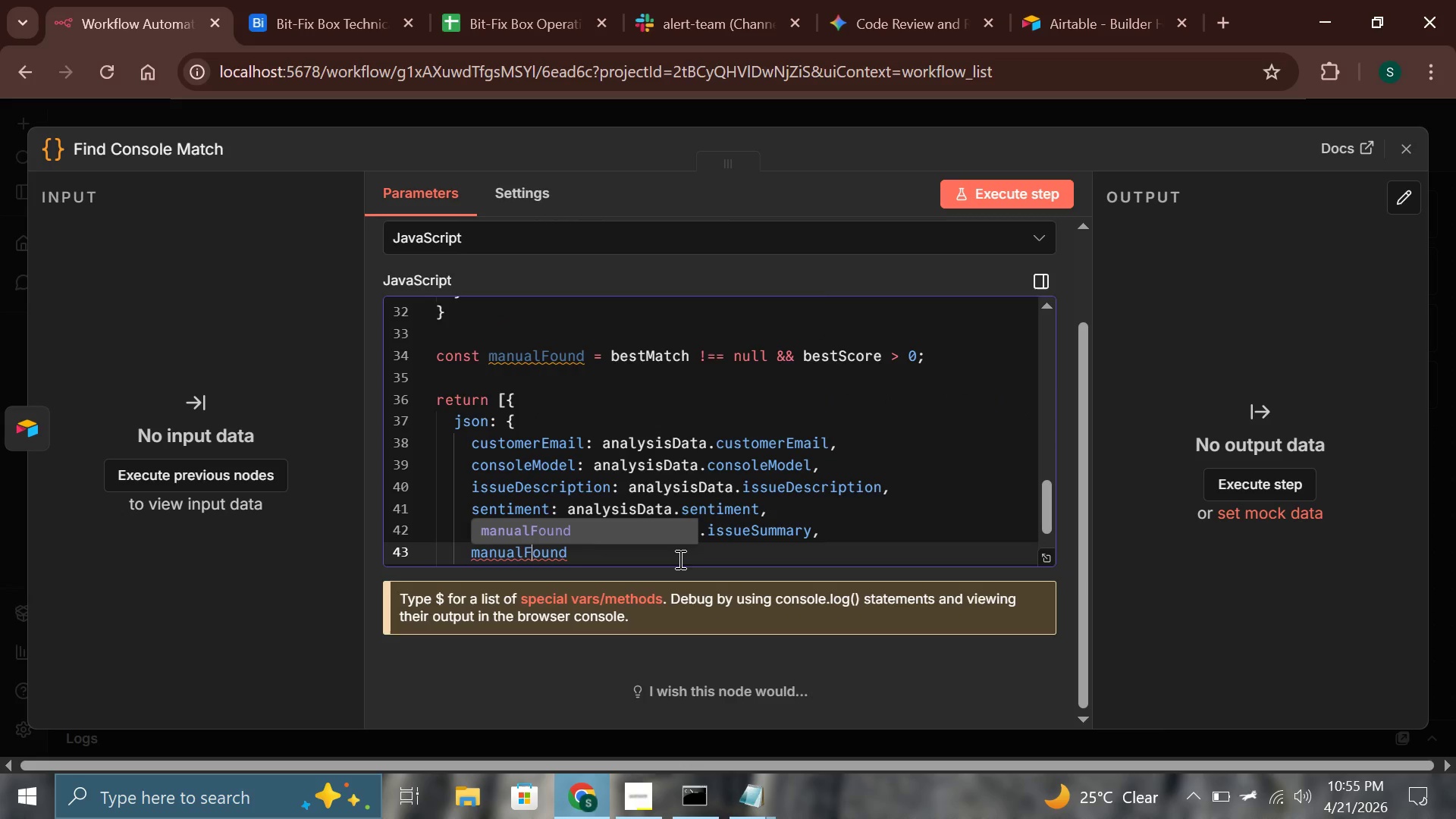 
key(ArrowRight)
 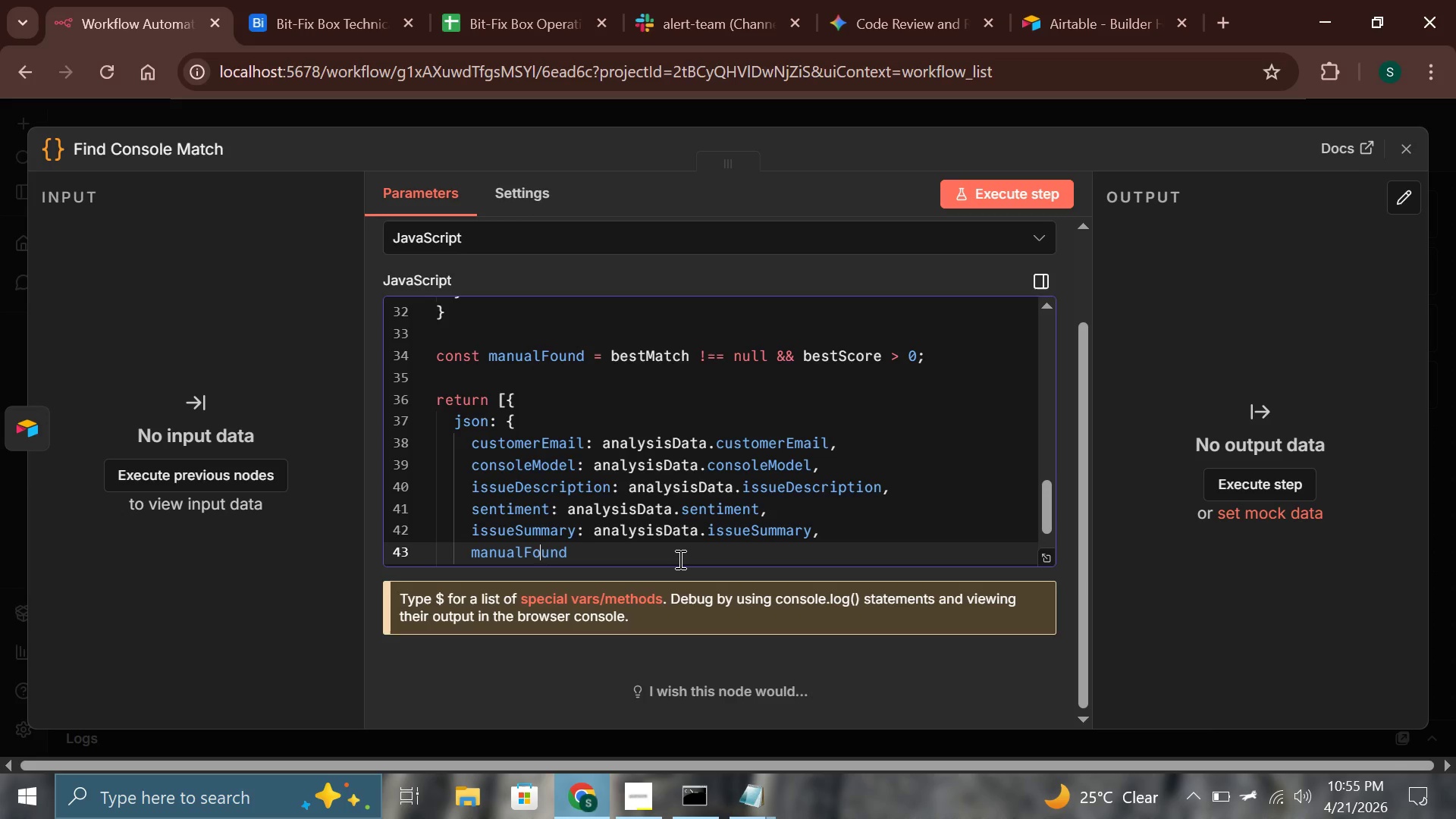 
key(ArrowRight)
 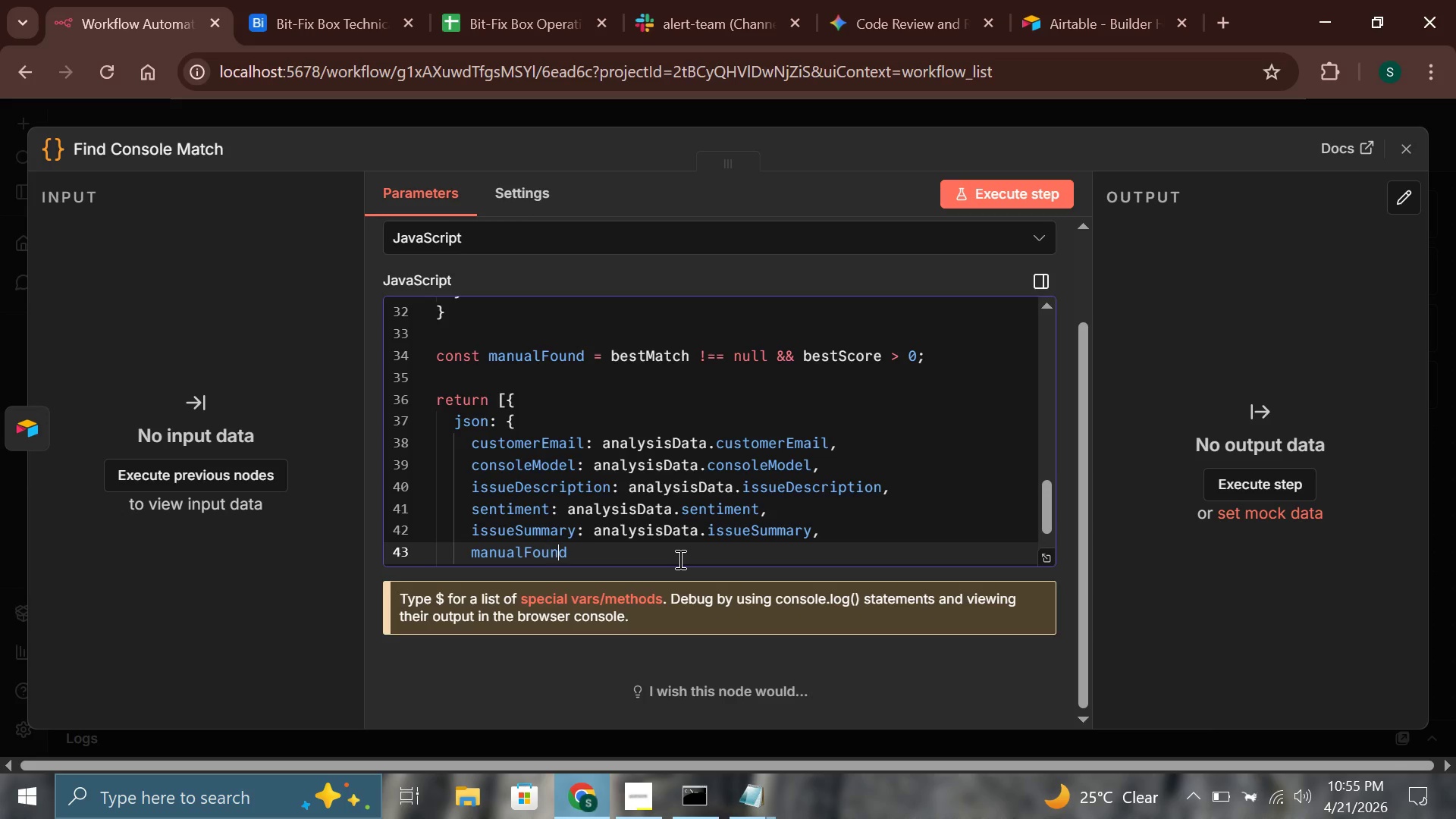 
key(ArrowRight)
 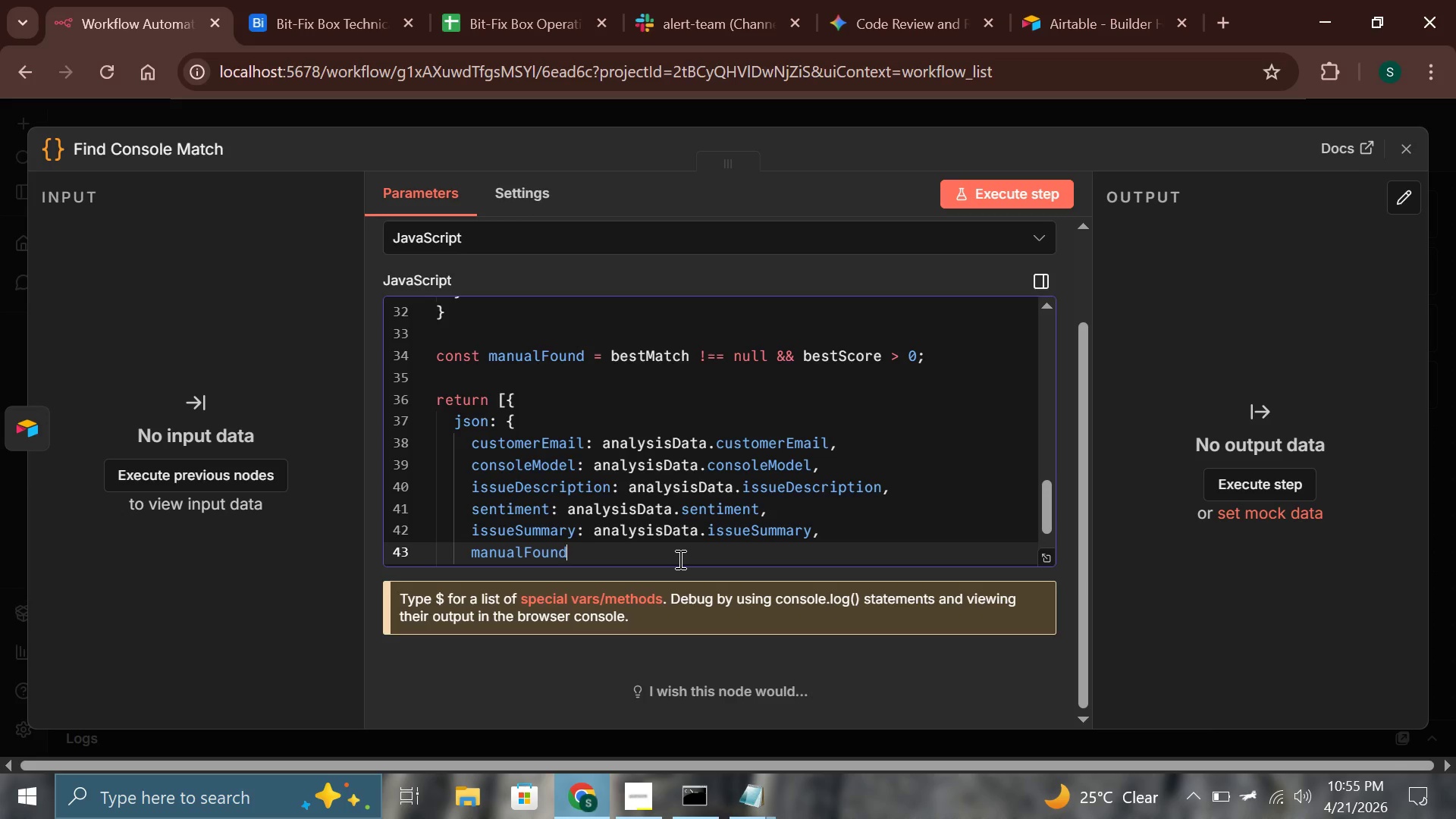 
key(ArrowRight)
 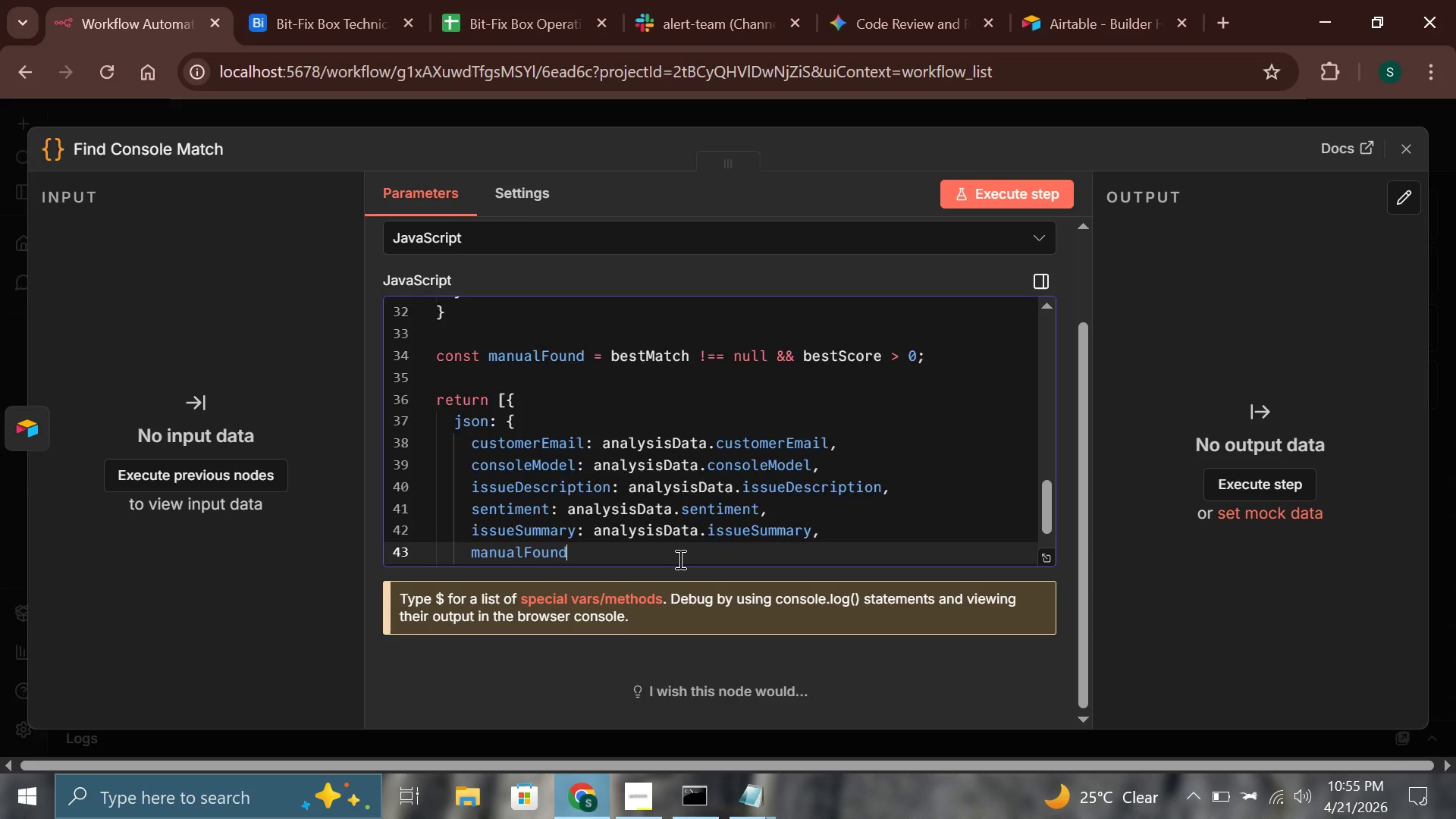 
key(ArrowRight)
 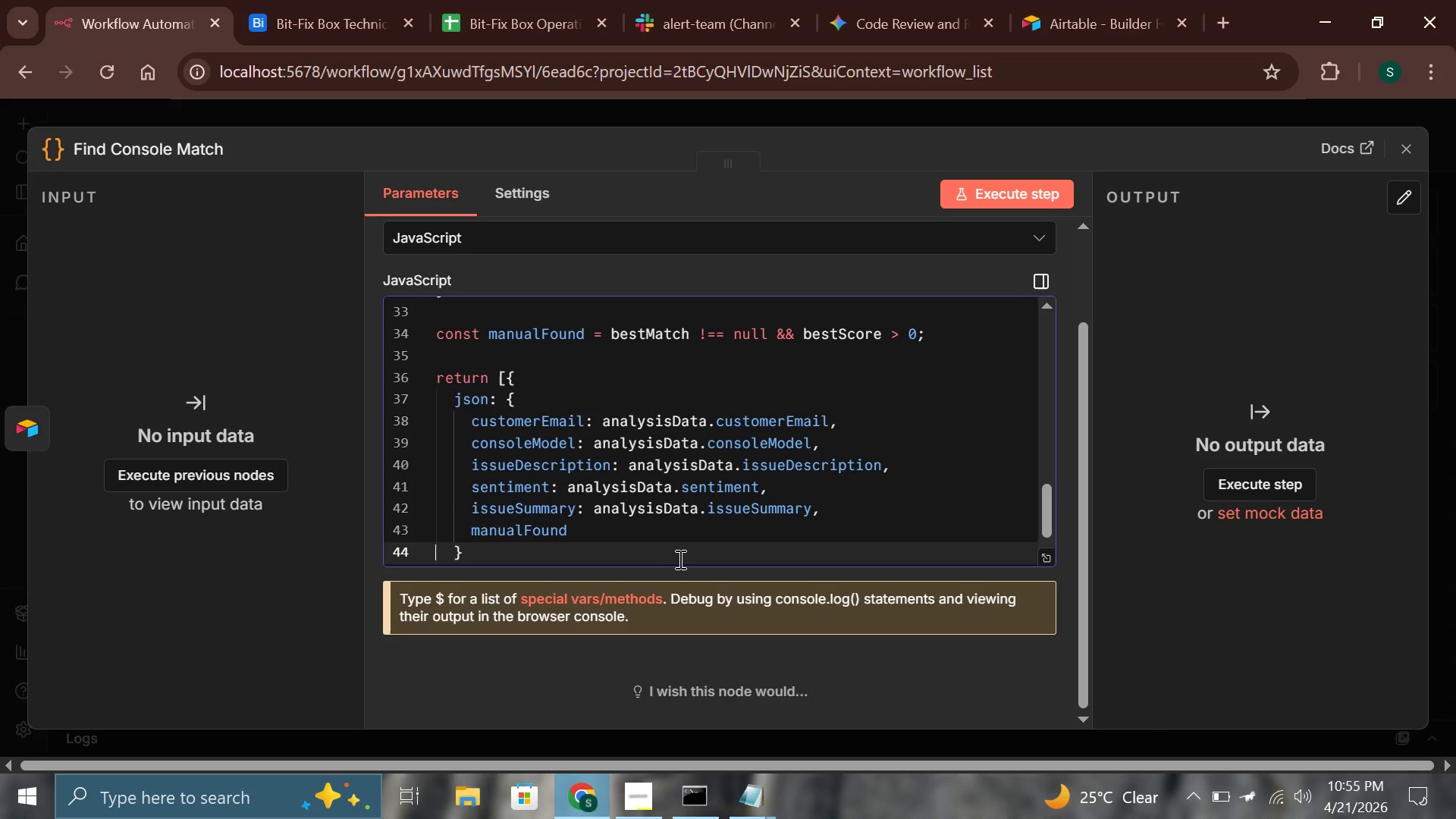 
key(ArrowLeft)
 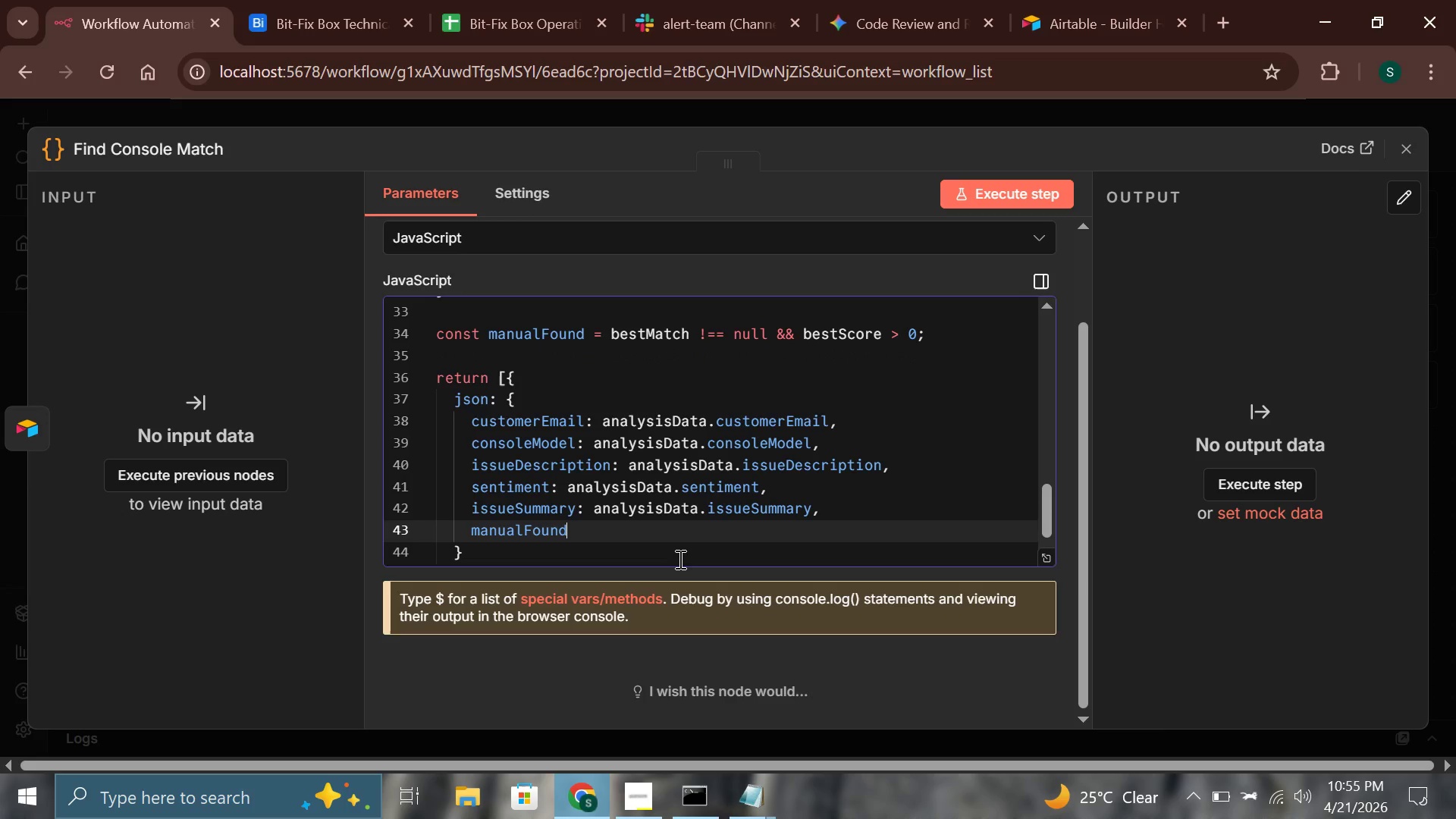 
wait(5.36)
 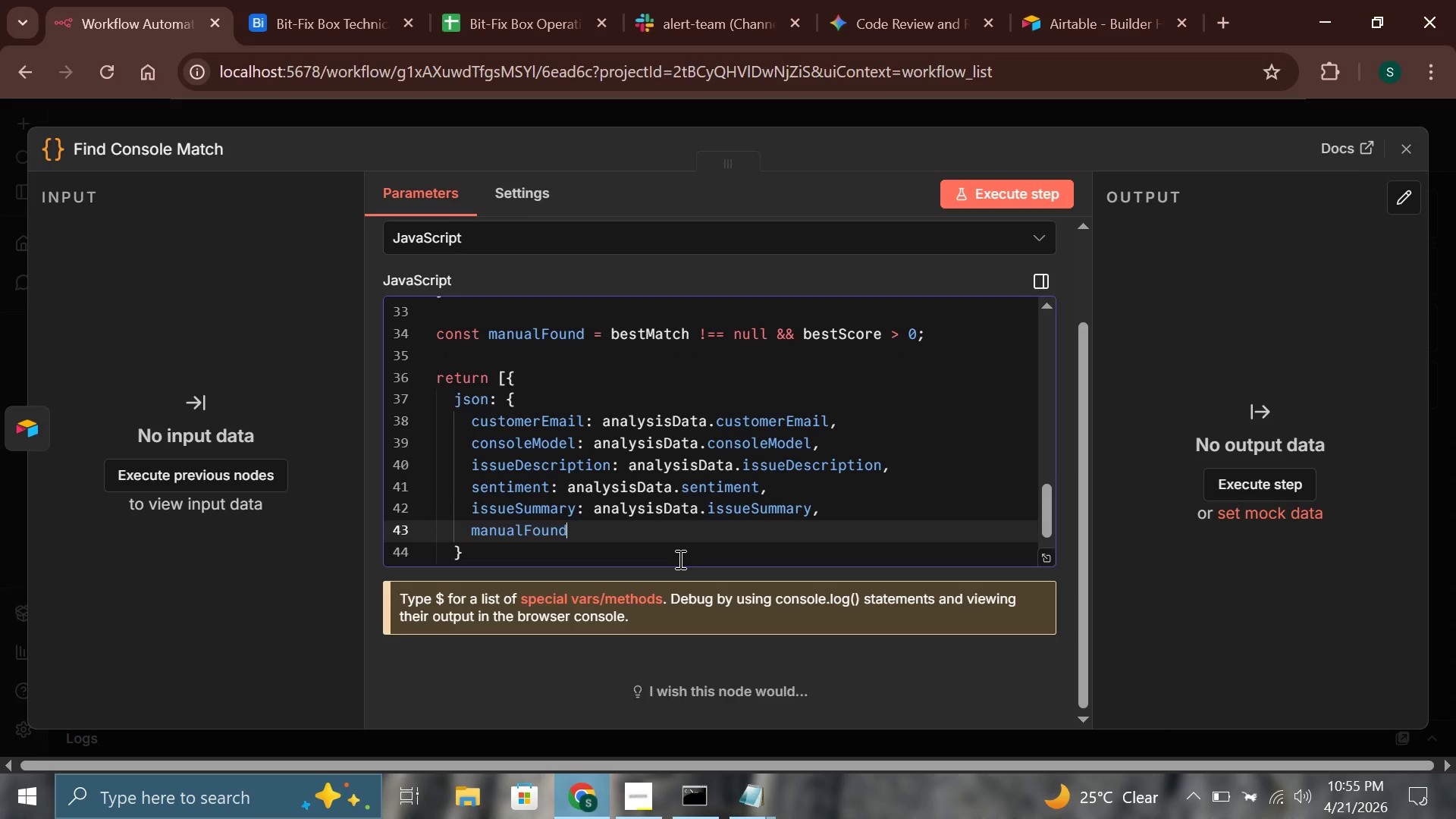 
type(: man)
 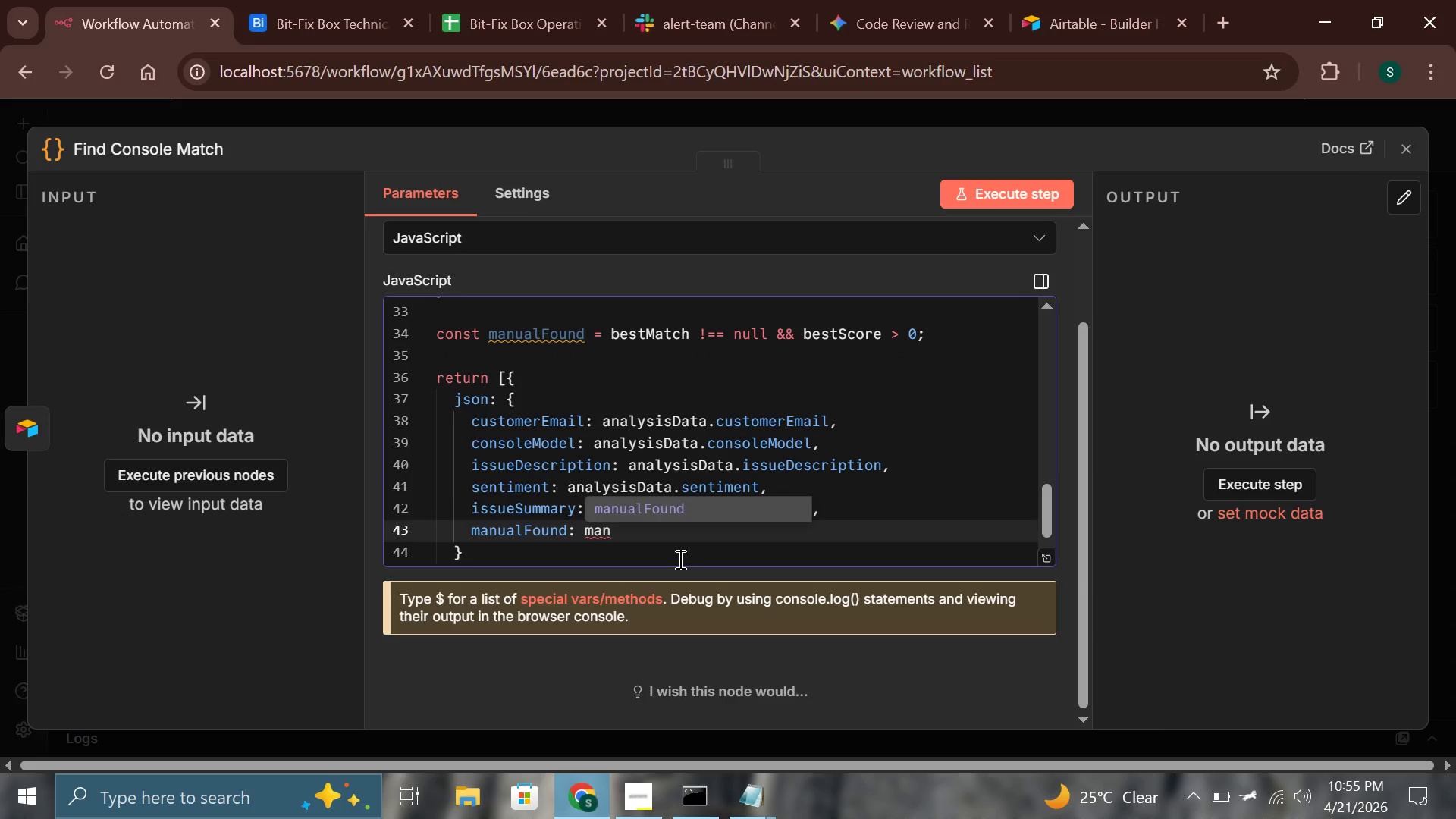 
key(Enter)
 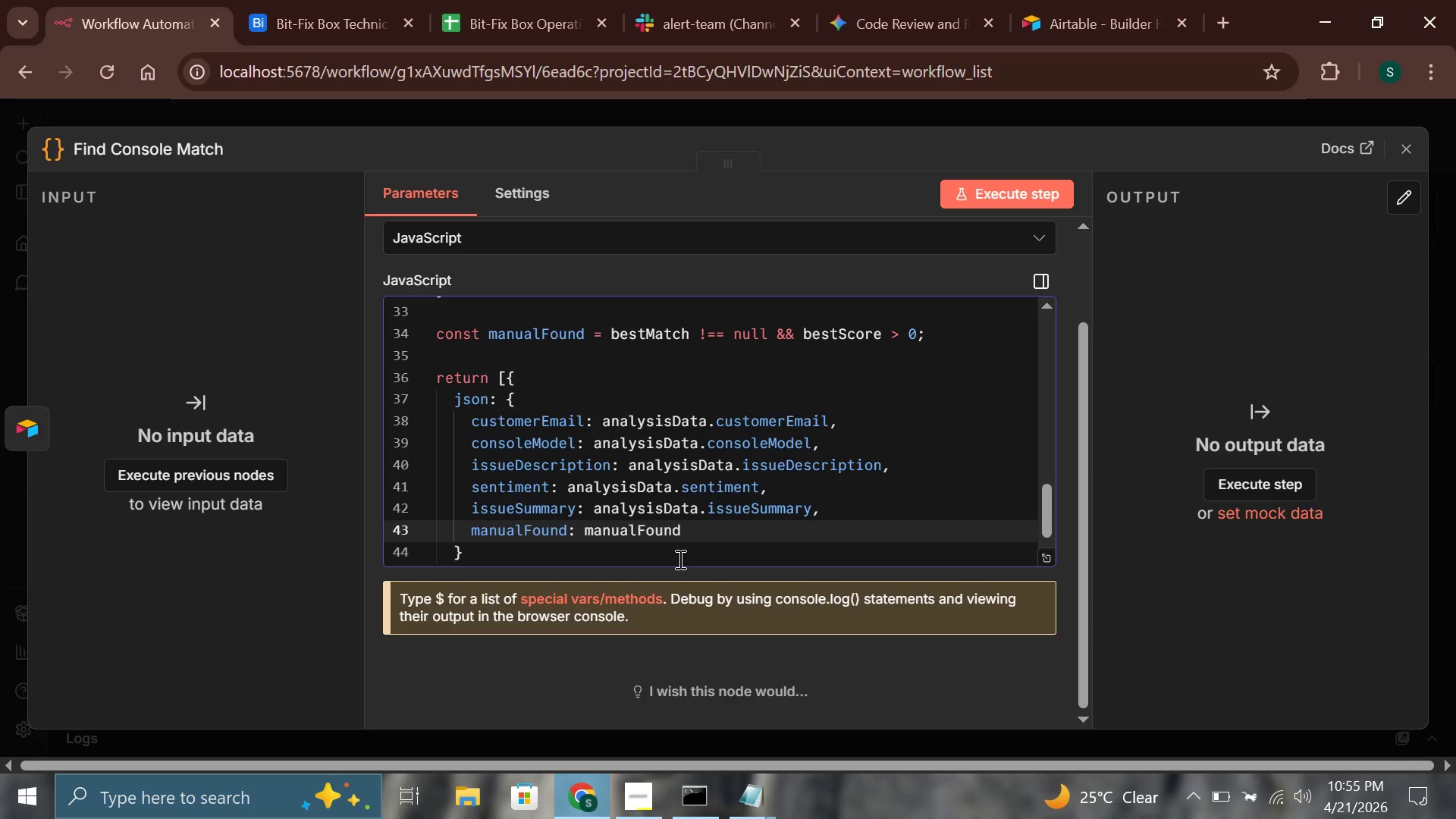 
key(Comma)
 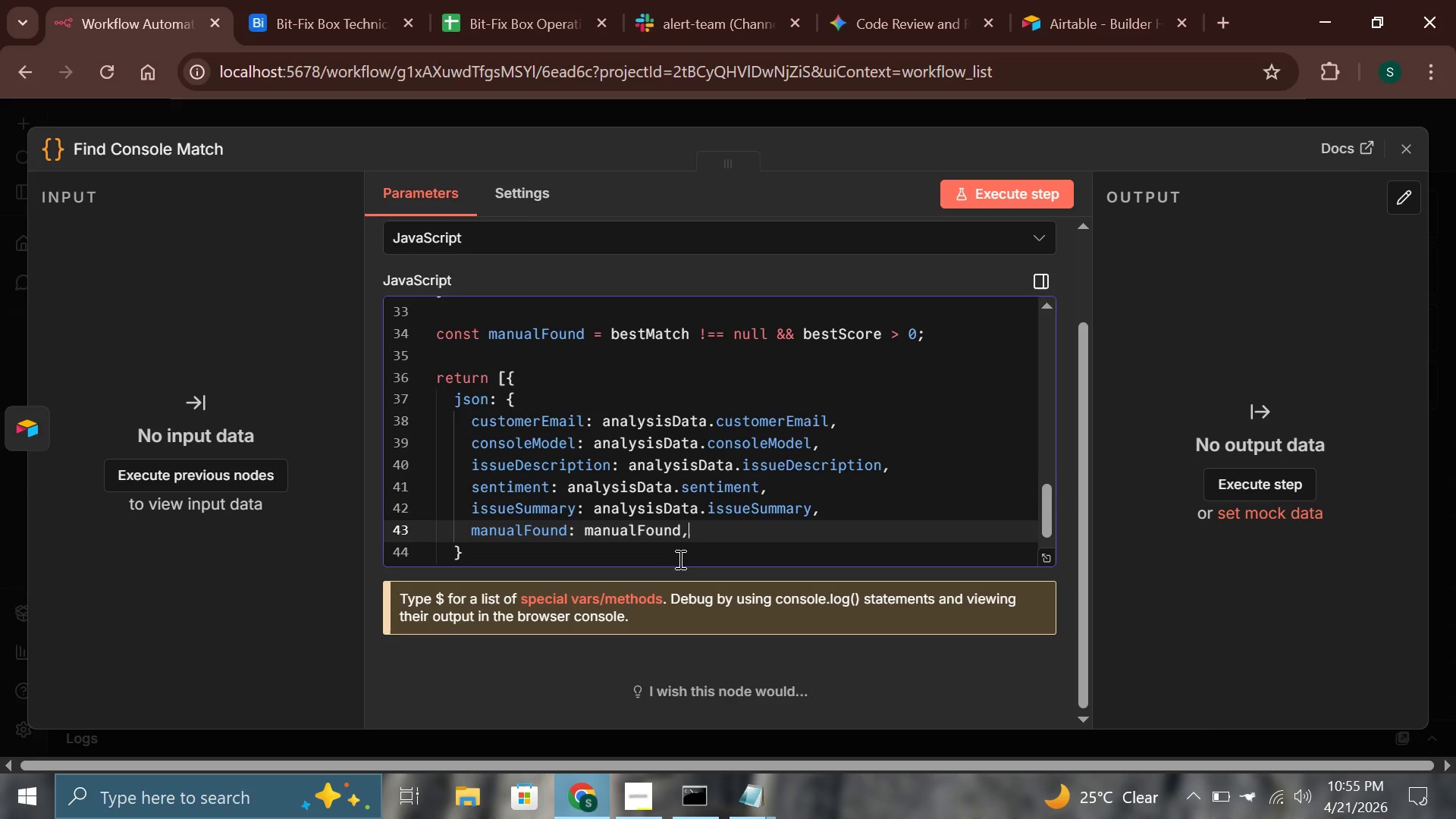 
key(Enter)
 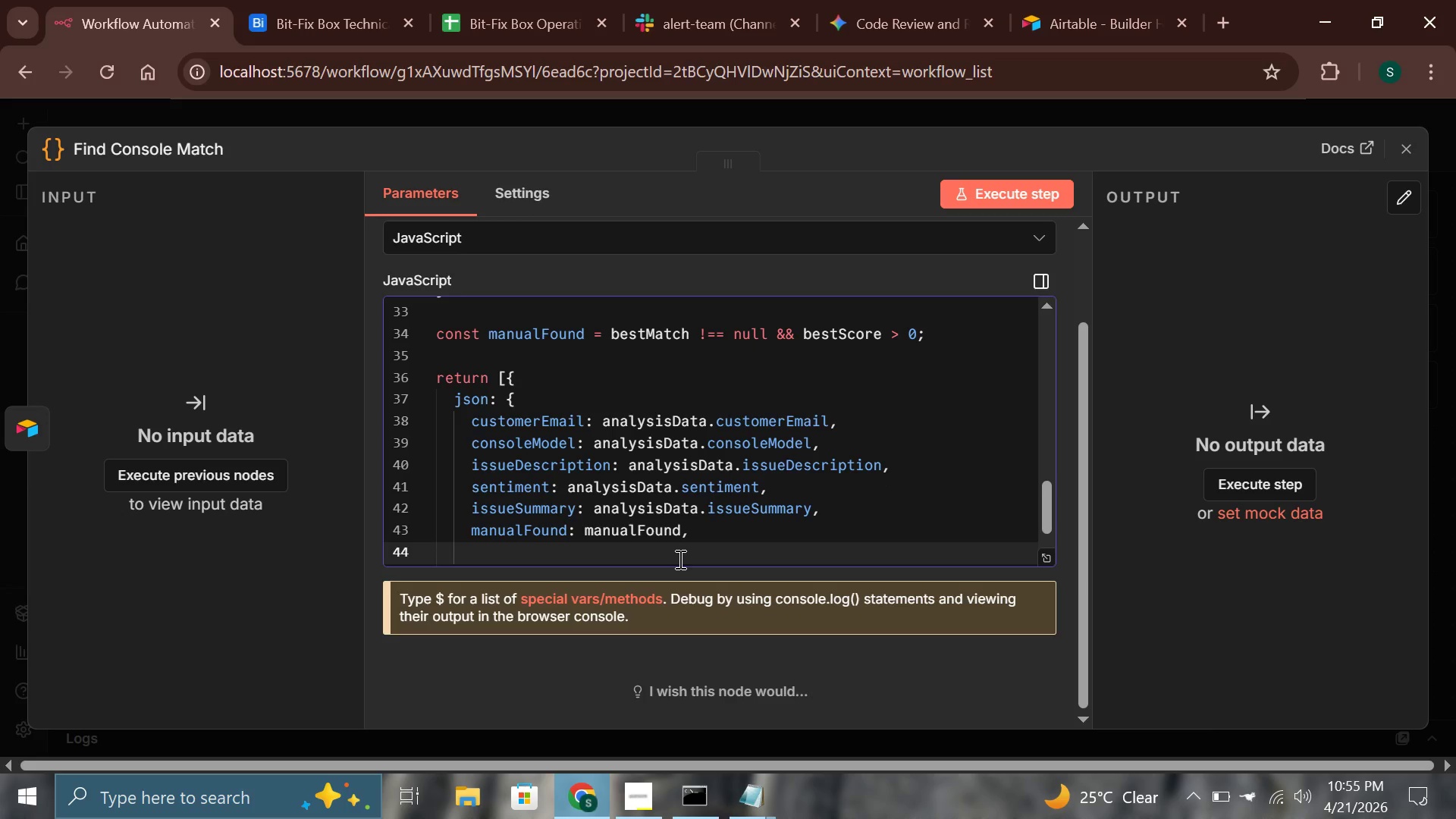 
type(matchedConsole: man)
 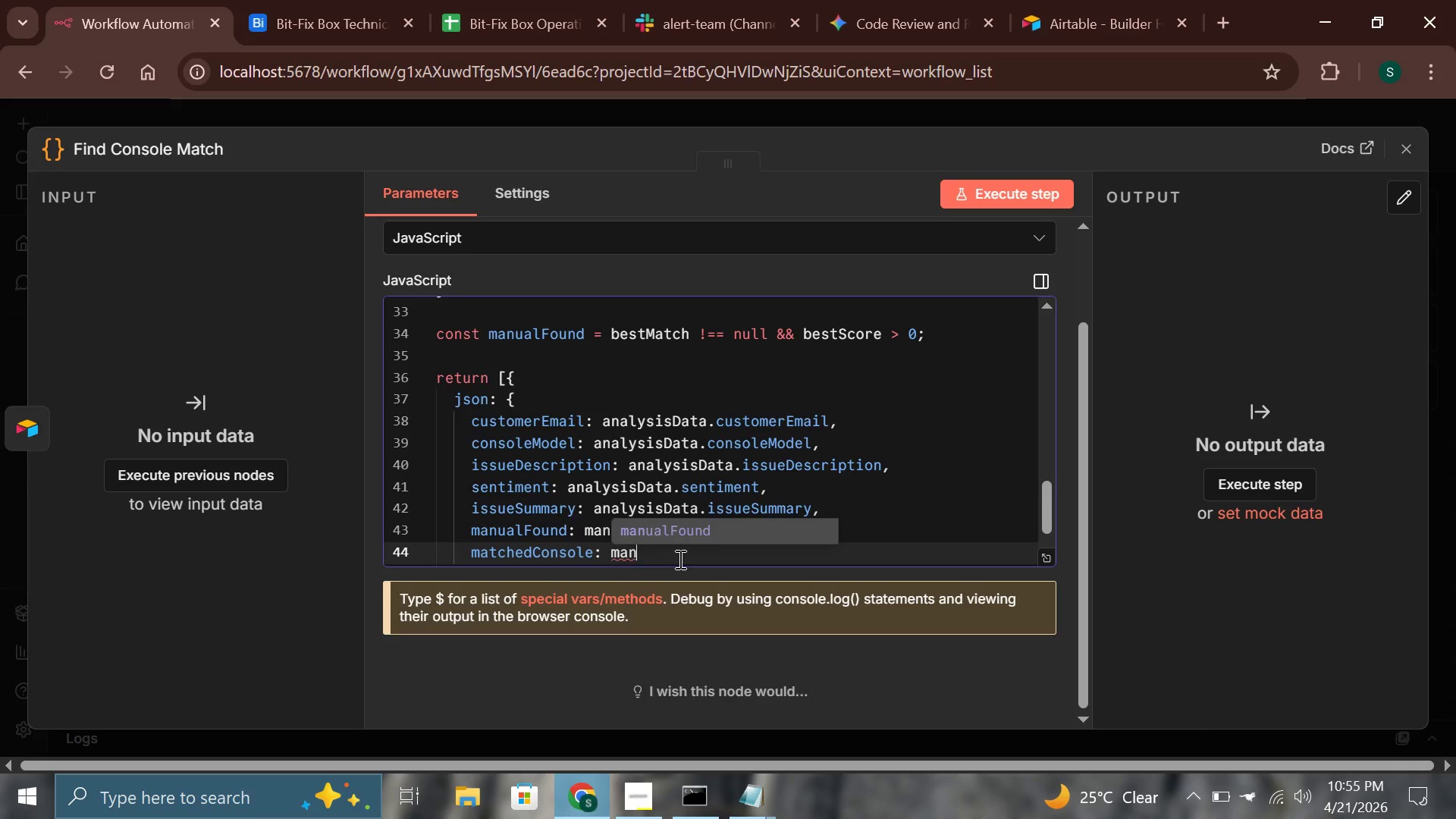 
key(Enter)
 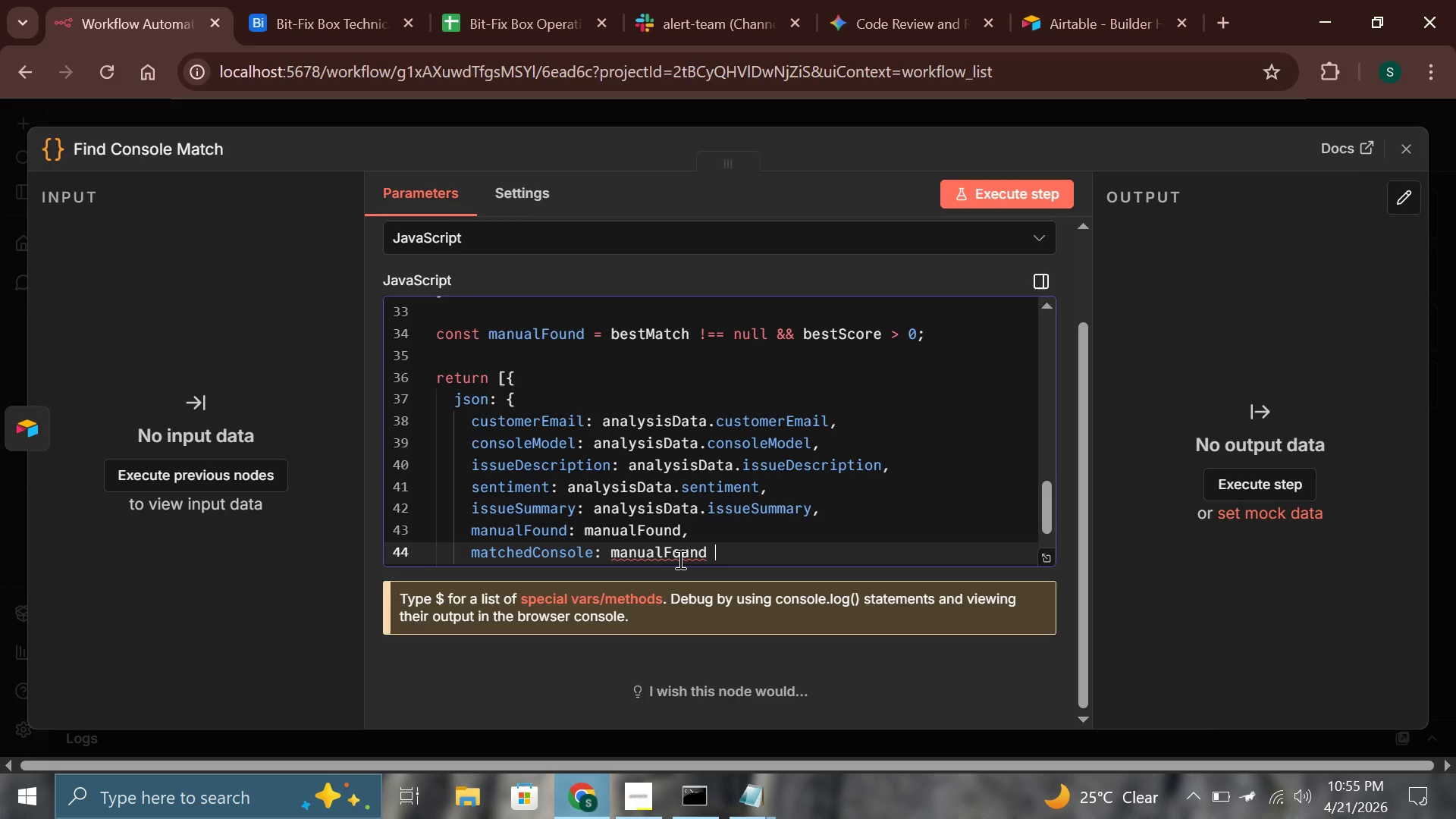 
type( ? getField()
 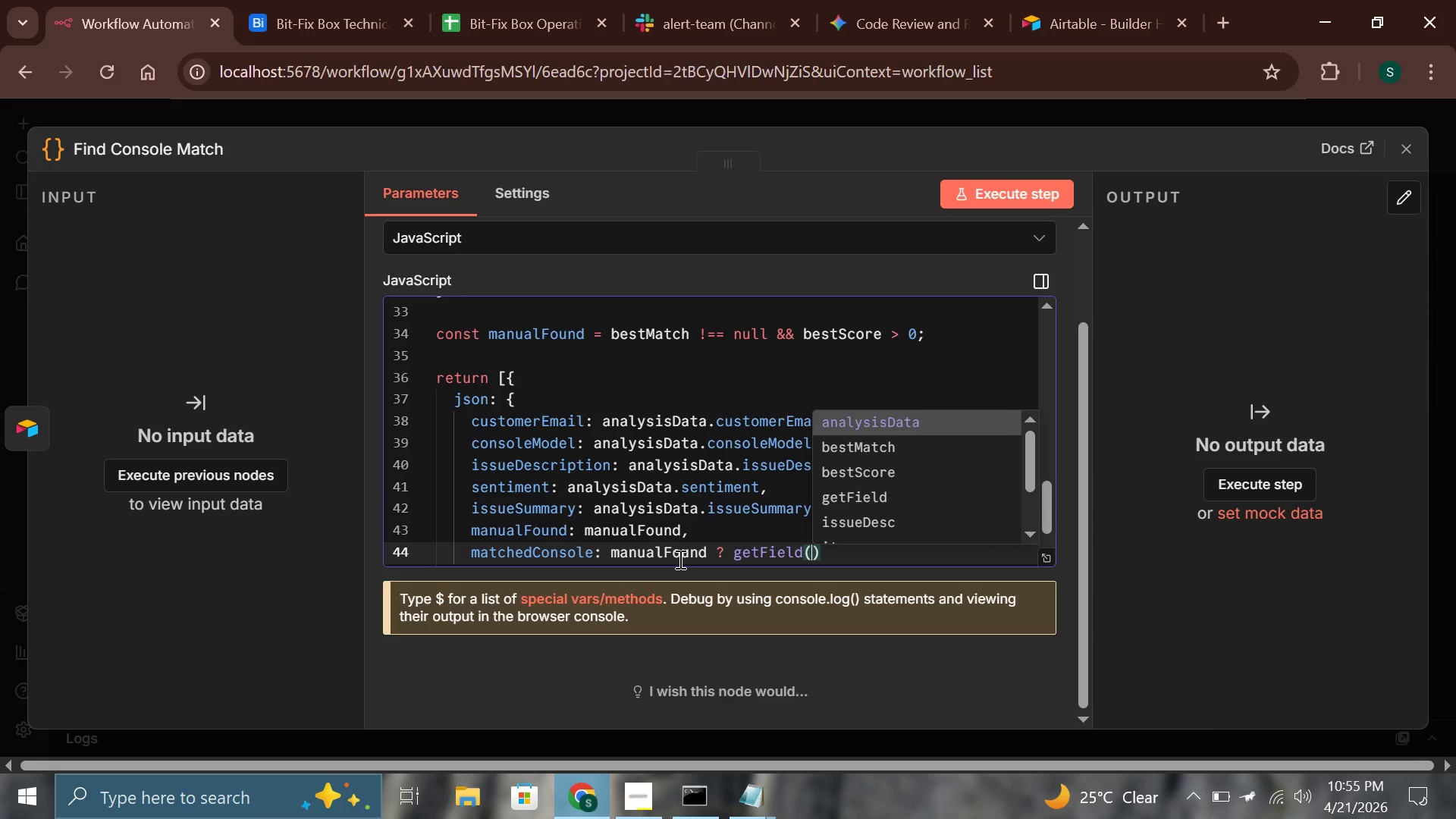 
wait(9.58)
 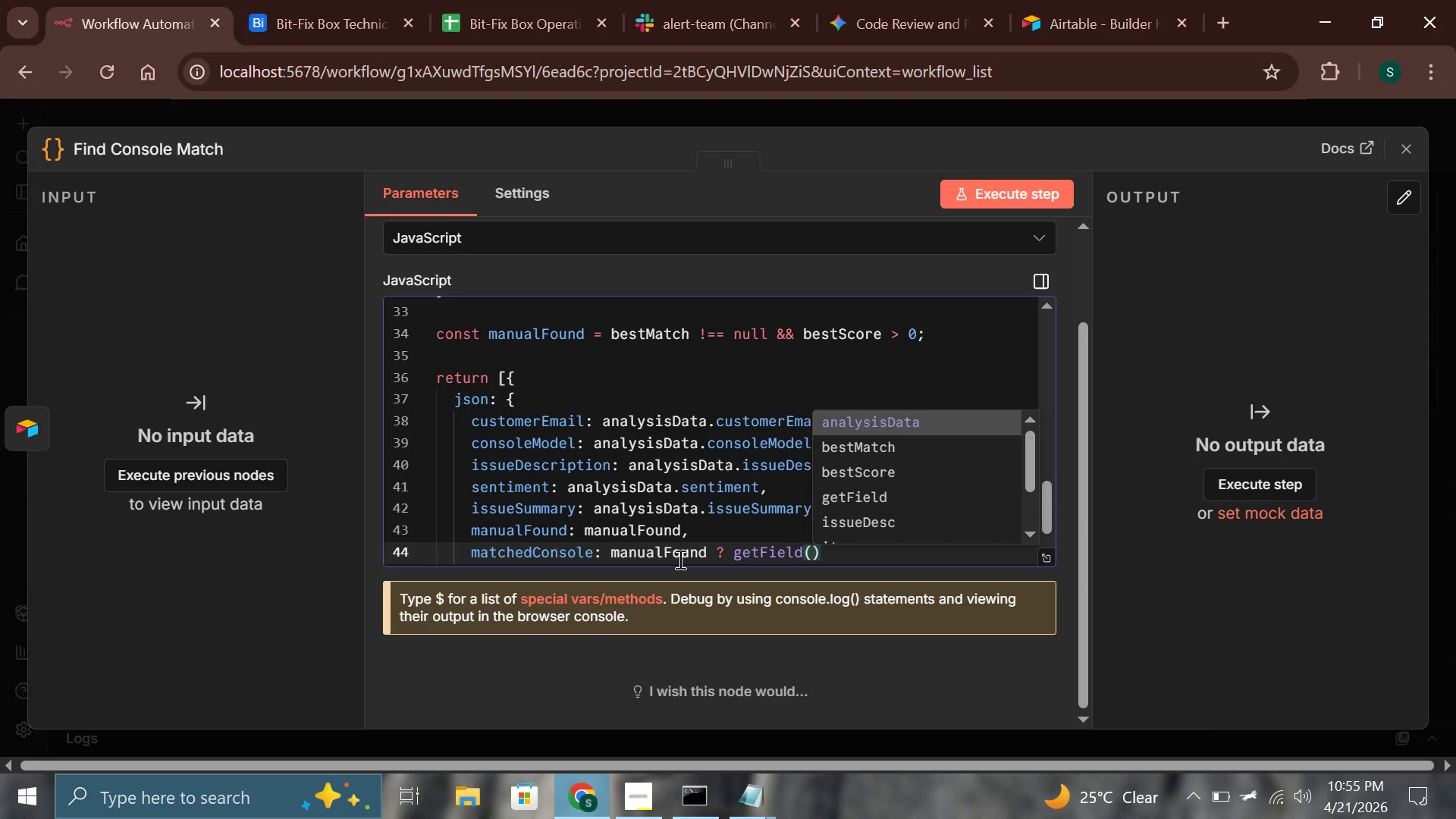 
type(bestMa)
 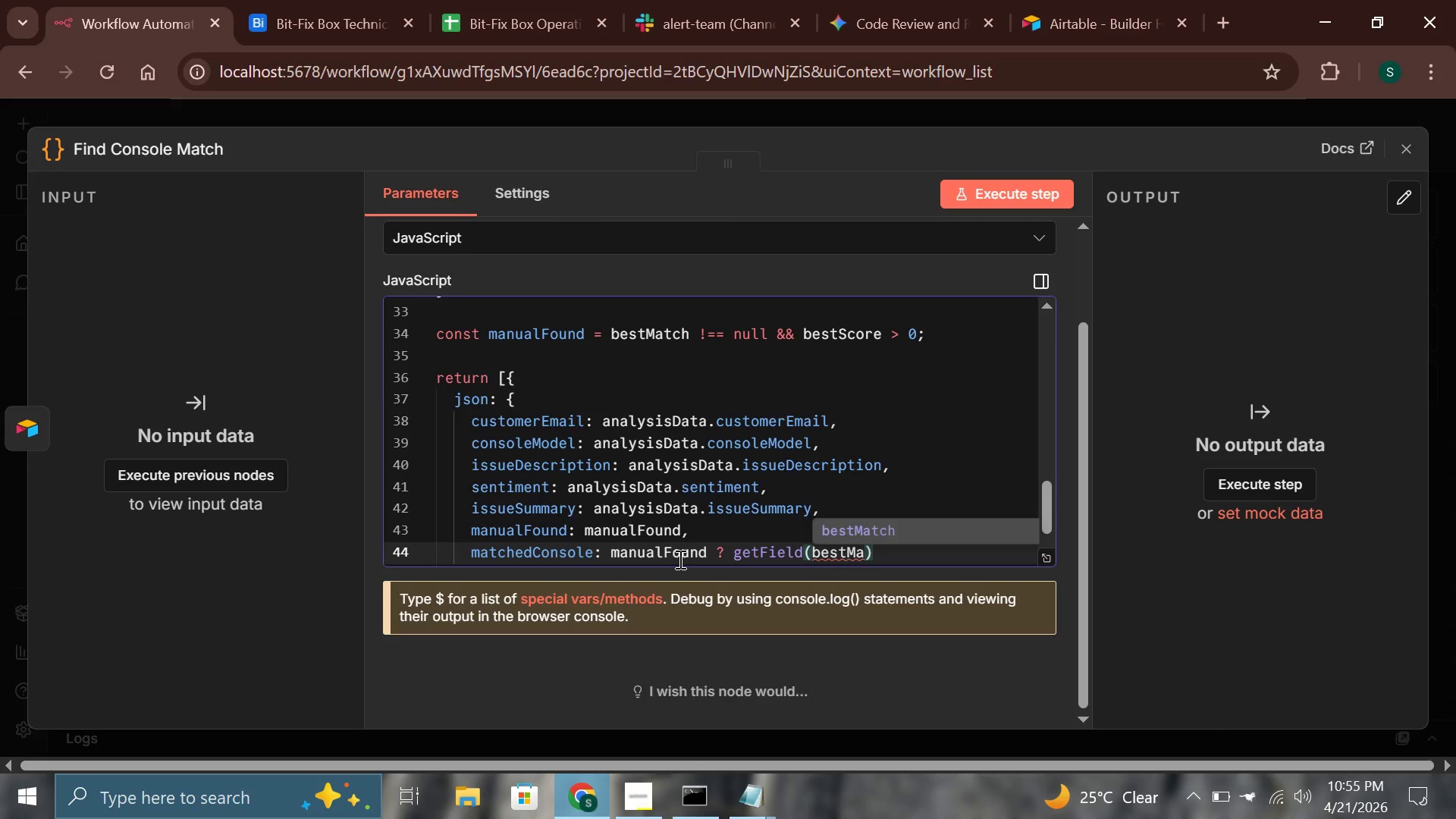 
key(Enter)
 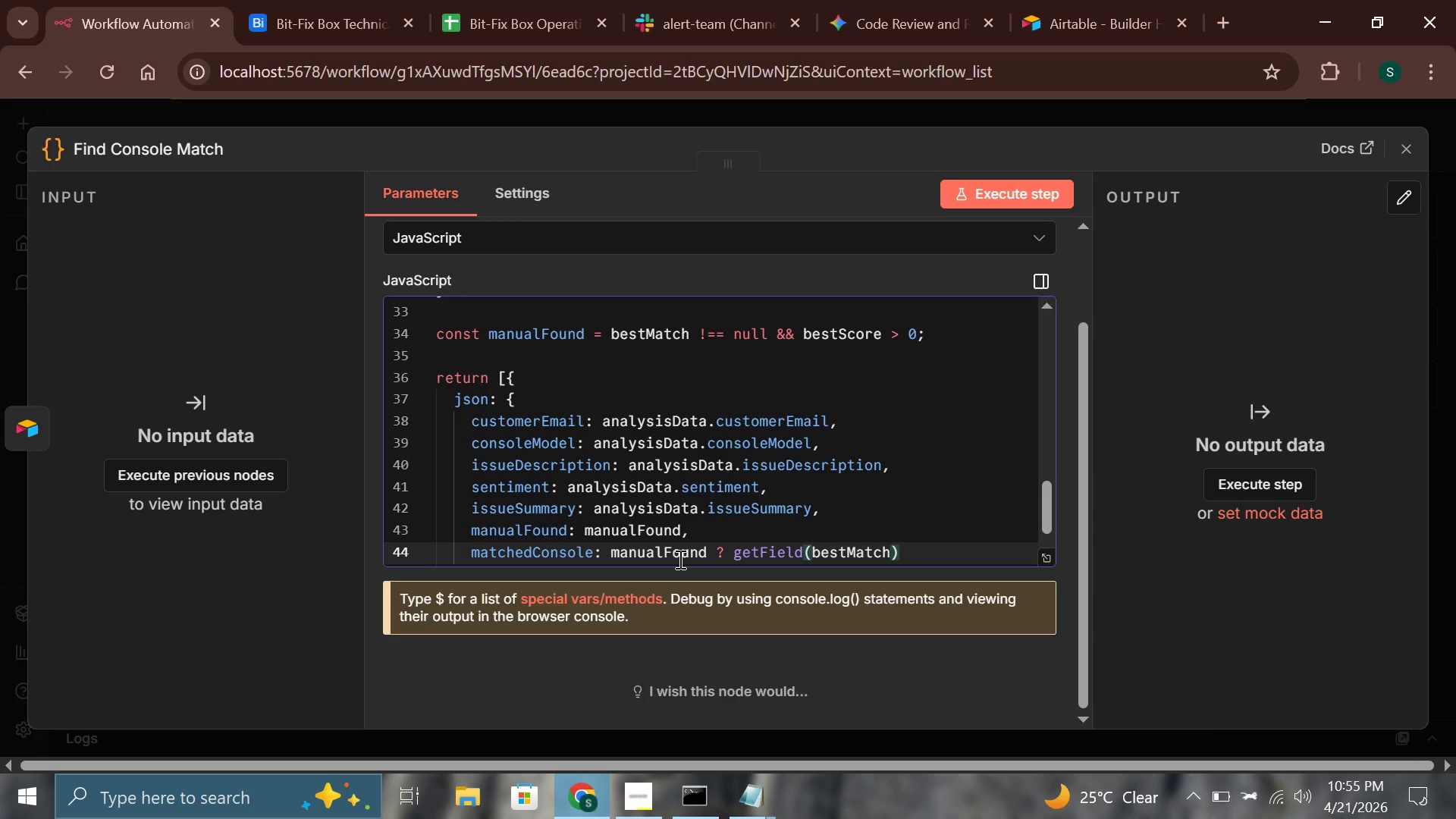 
type(, 'Console Model[PageDown][PageDown])
 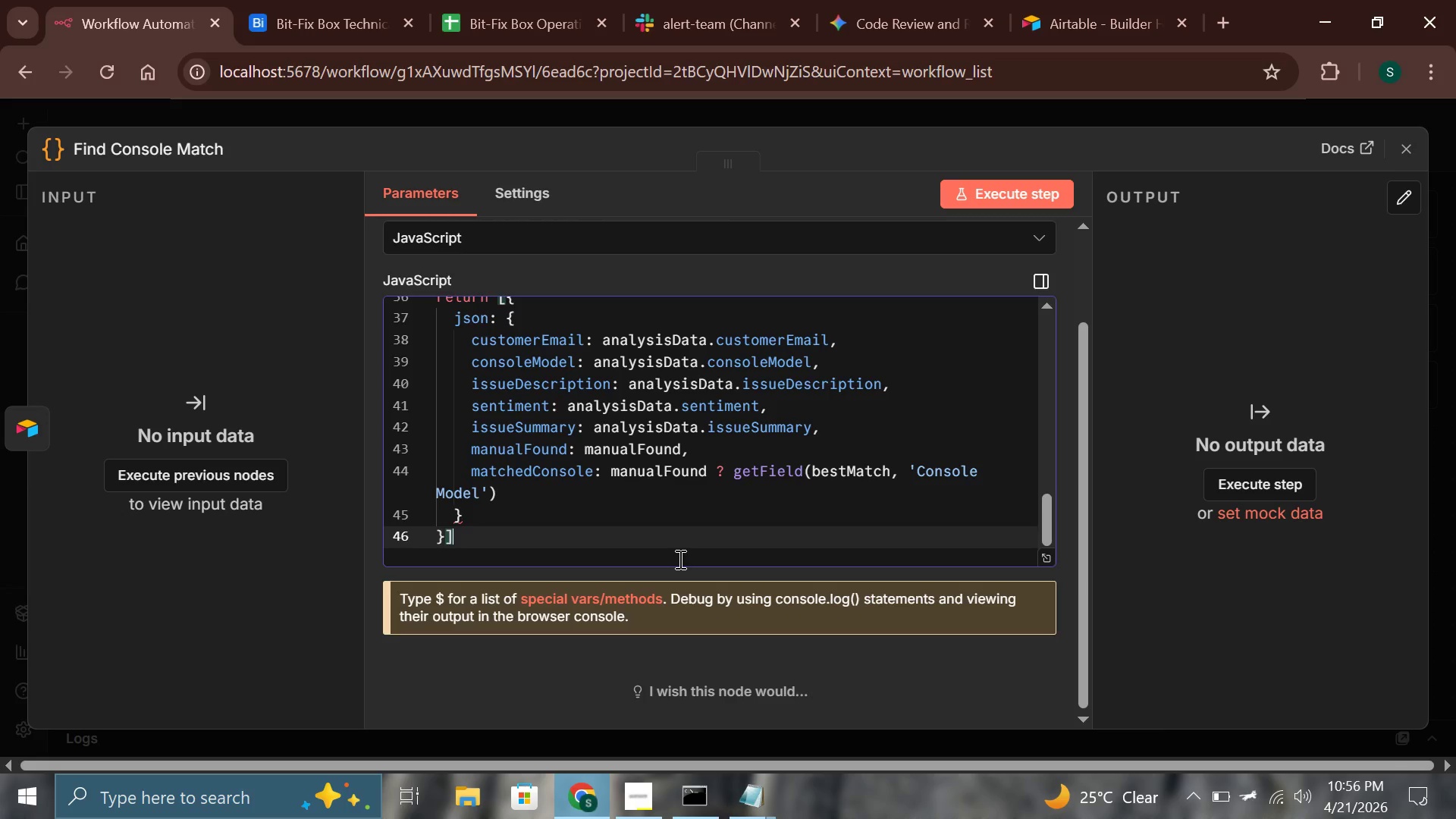 
key(ArrowUp)
 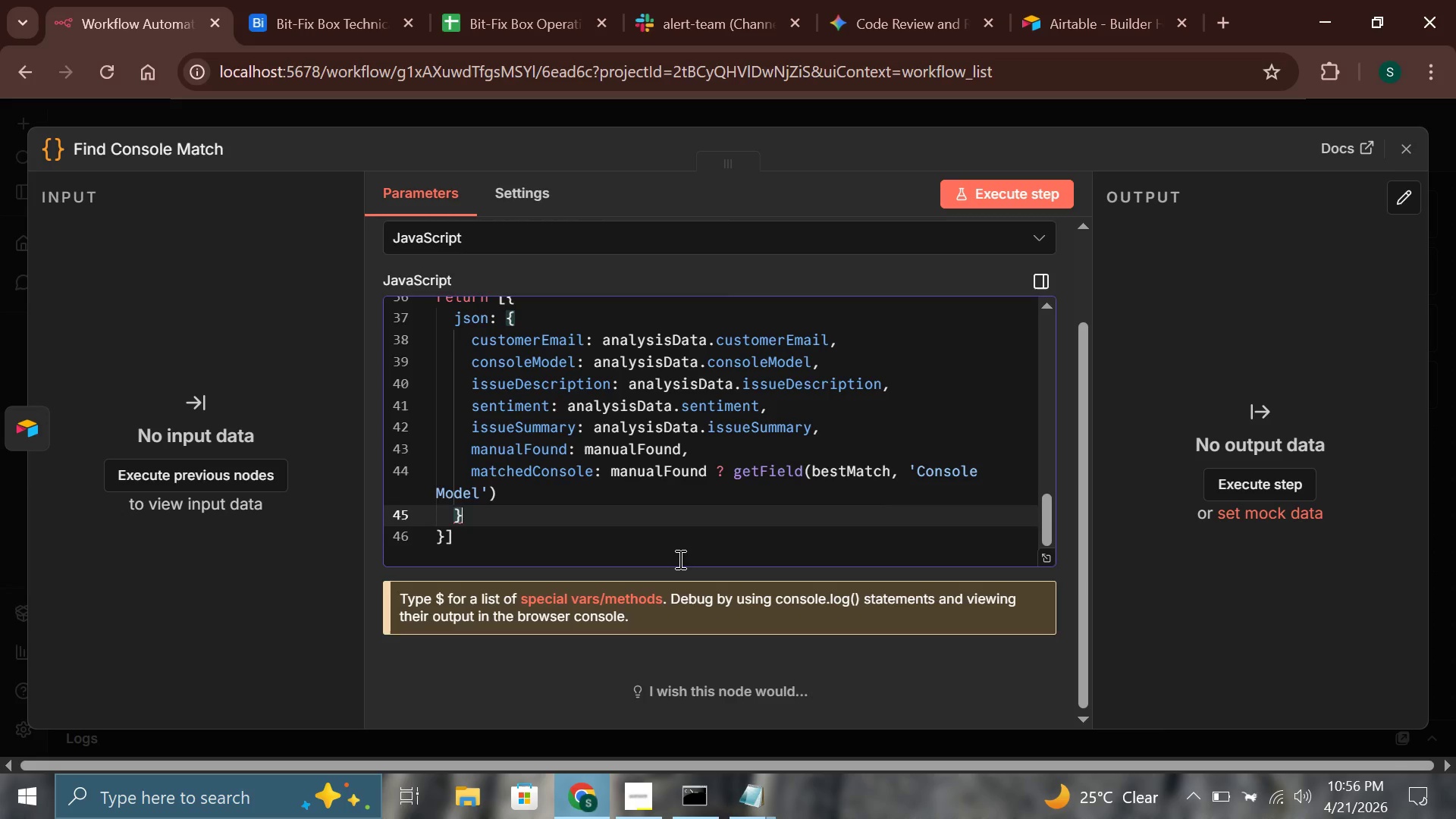 
key(ArrowUp)
 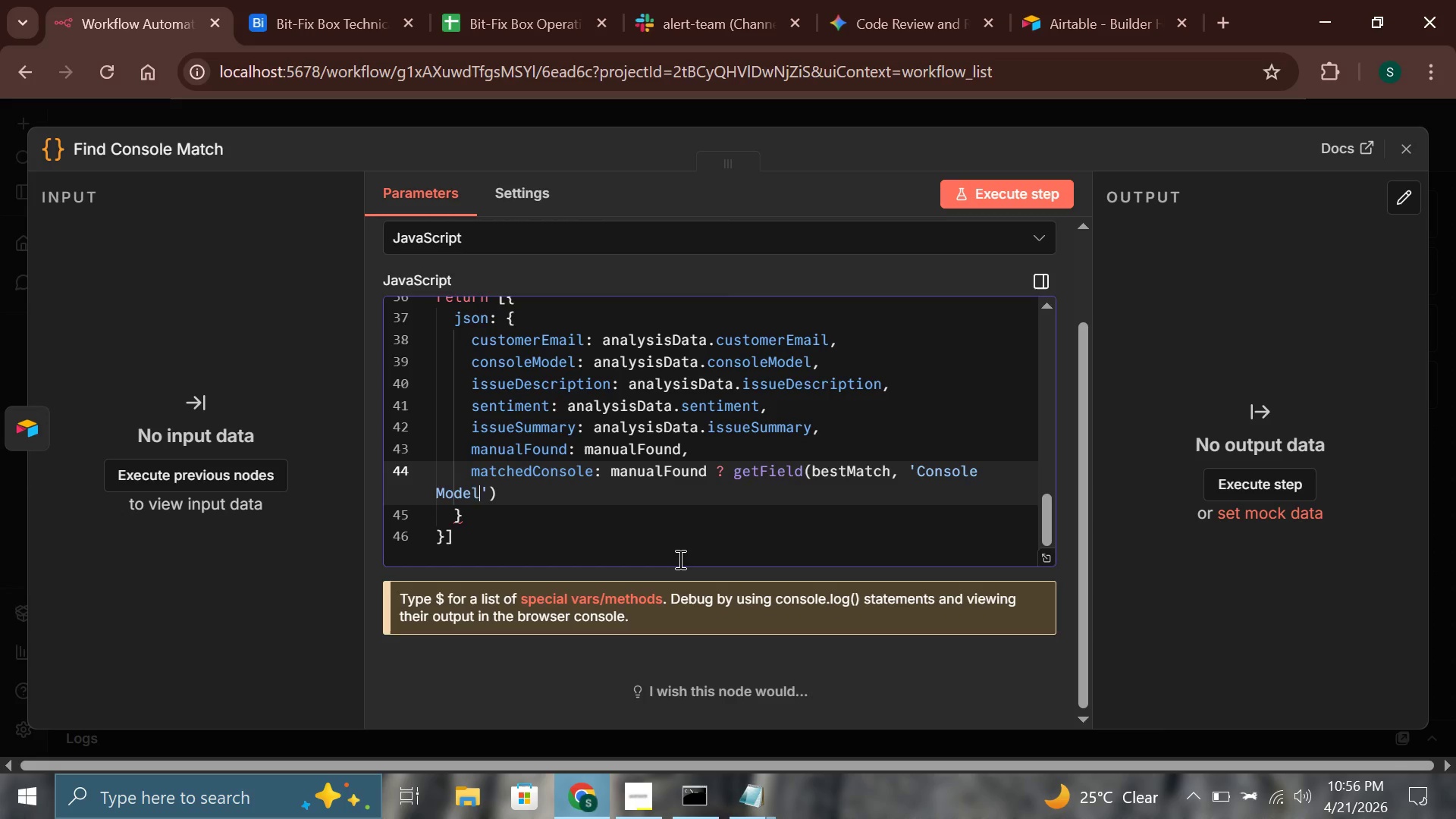 
key(ArrowRight)
 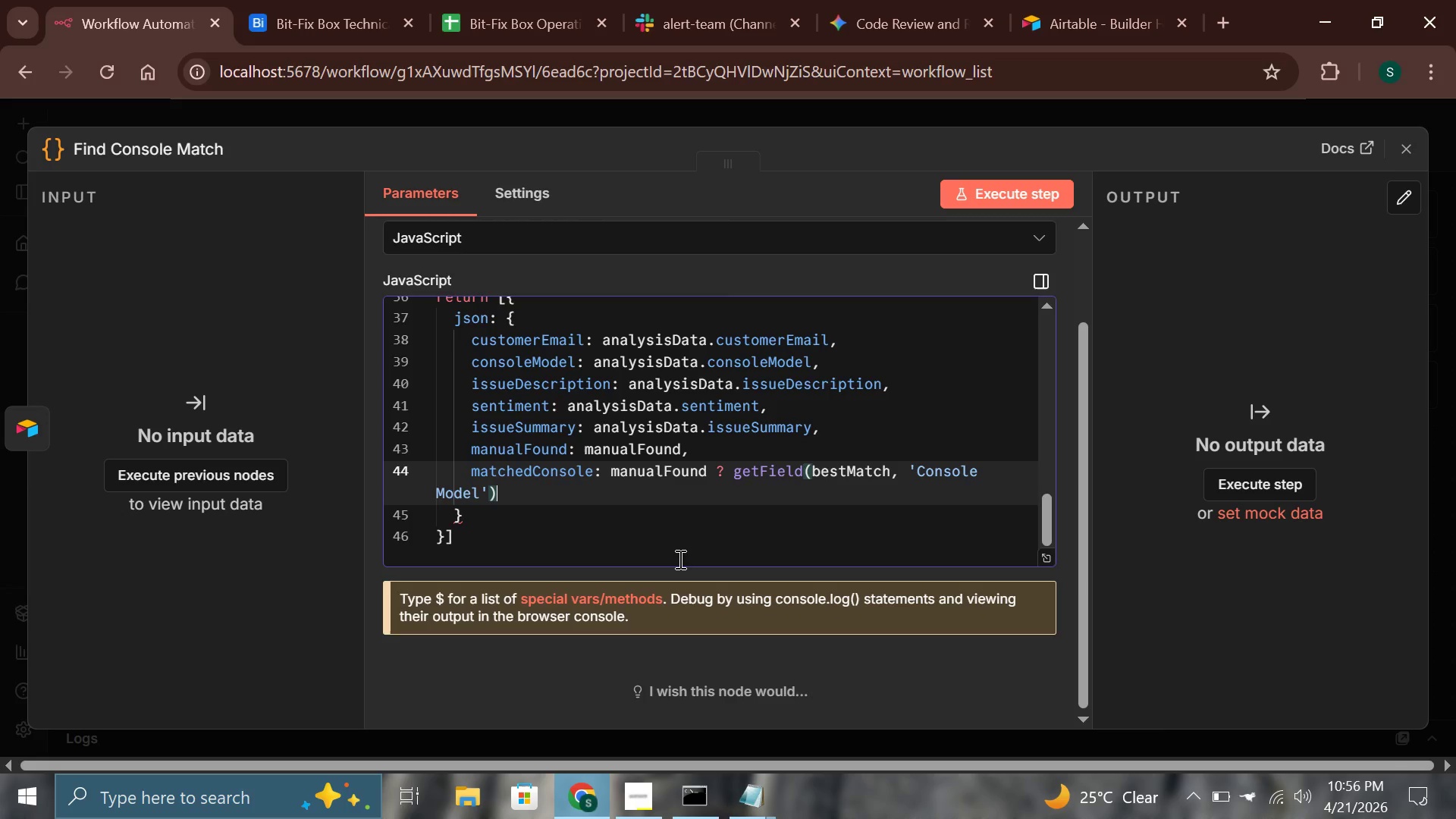 
key(ArrowRight)
 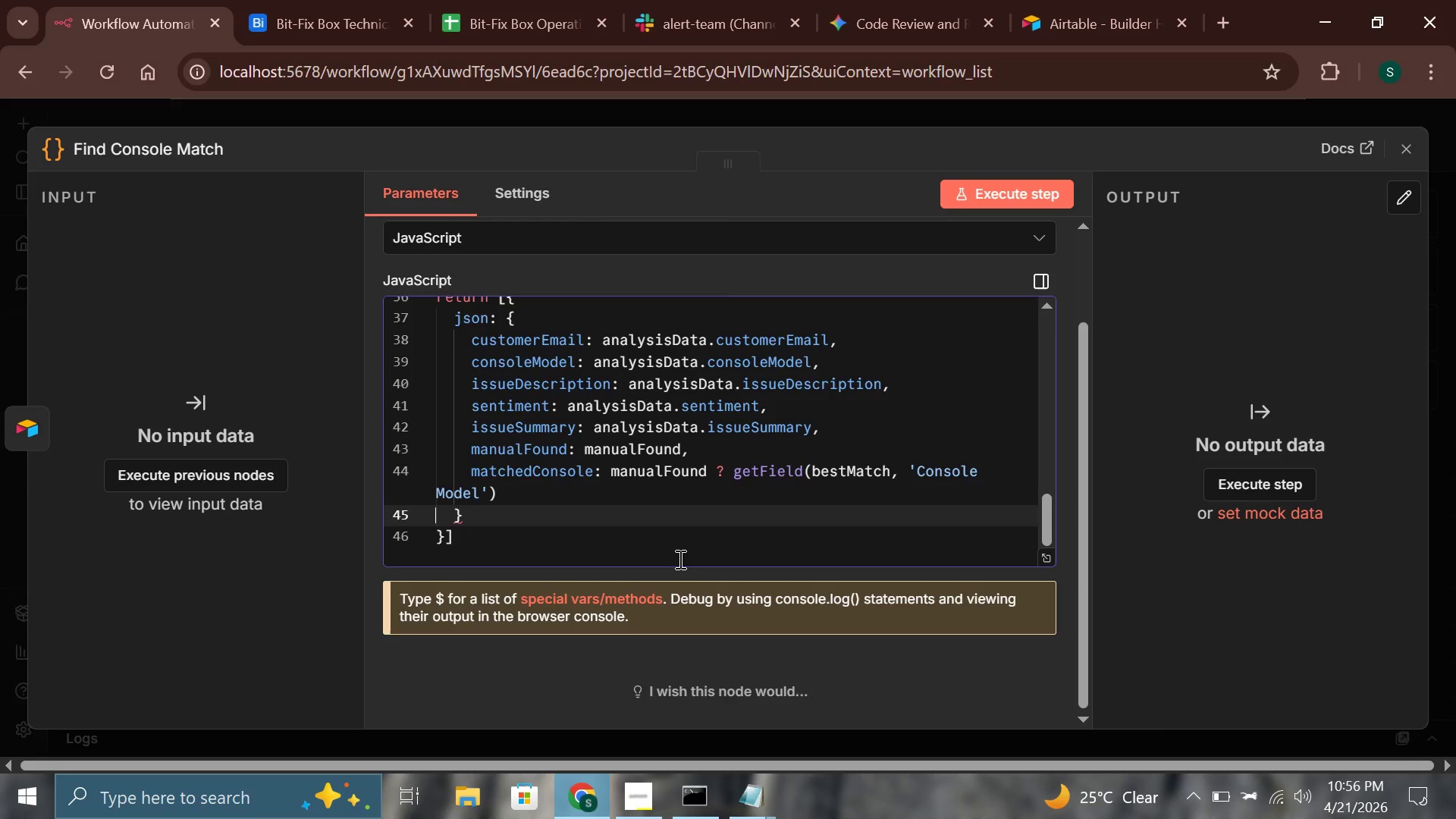 
key(ArrowRight)
 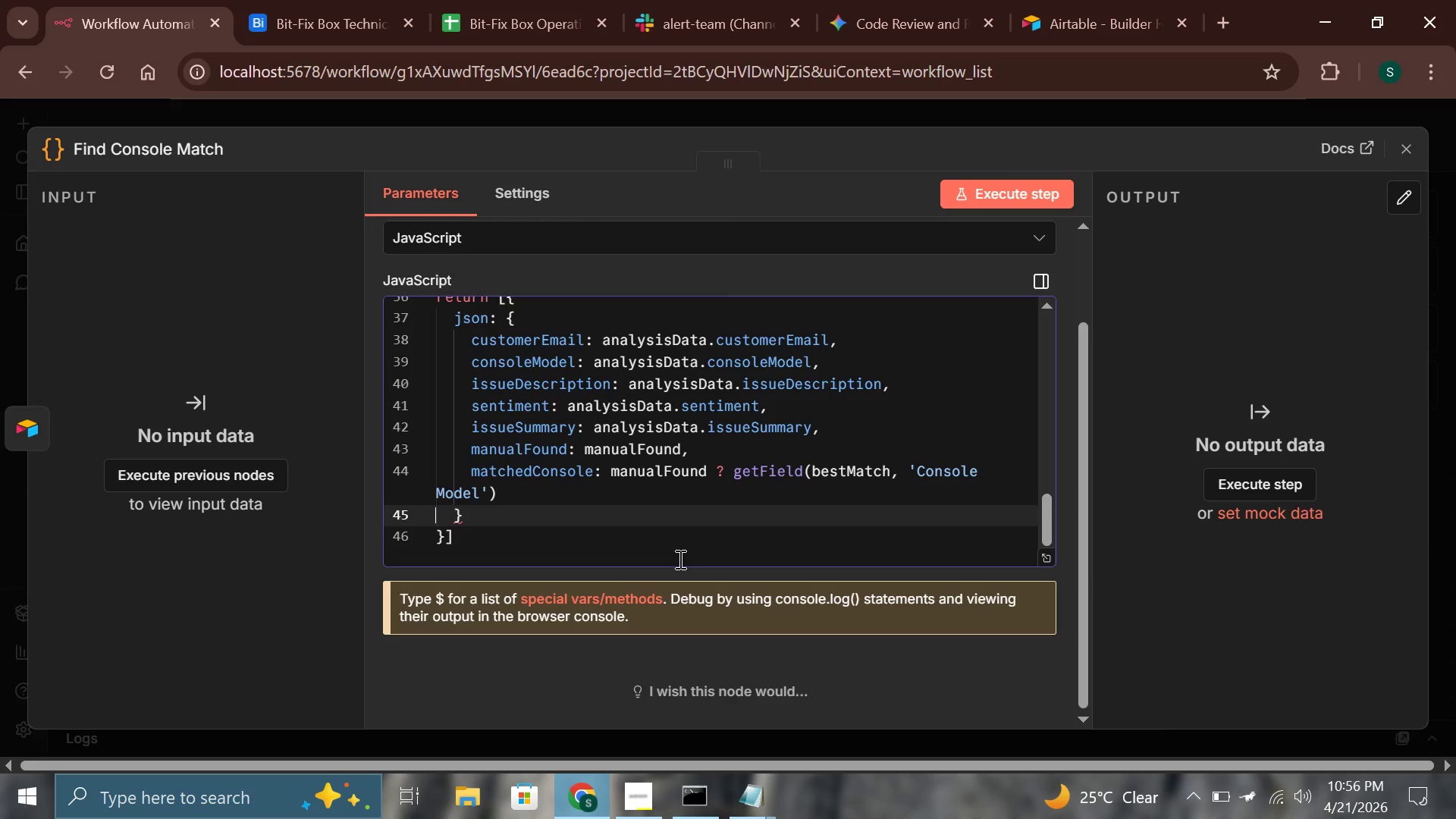 
key(ArrowLeft)
 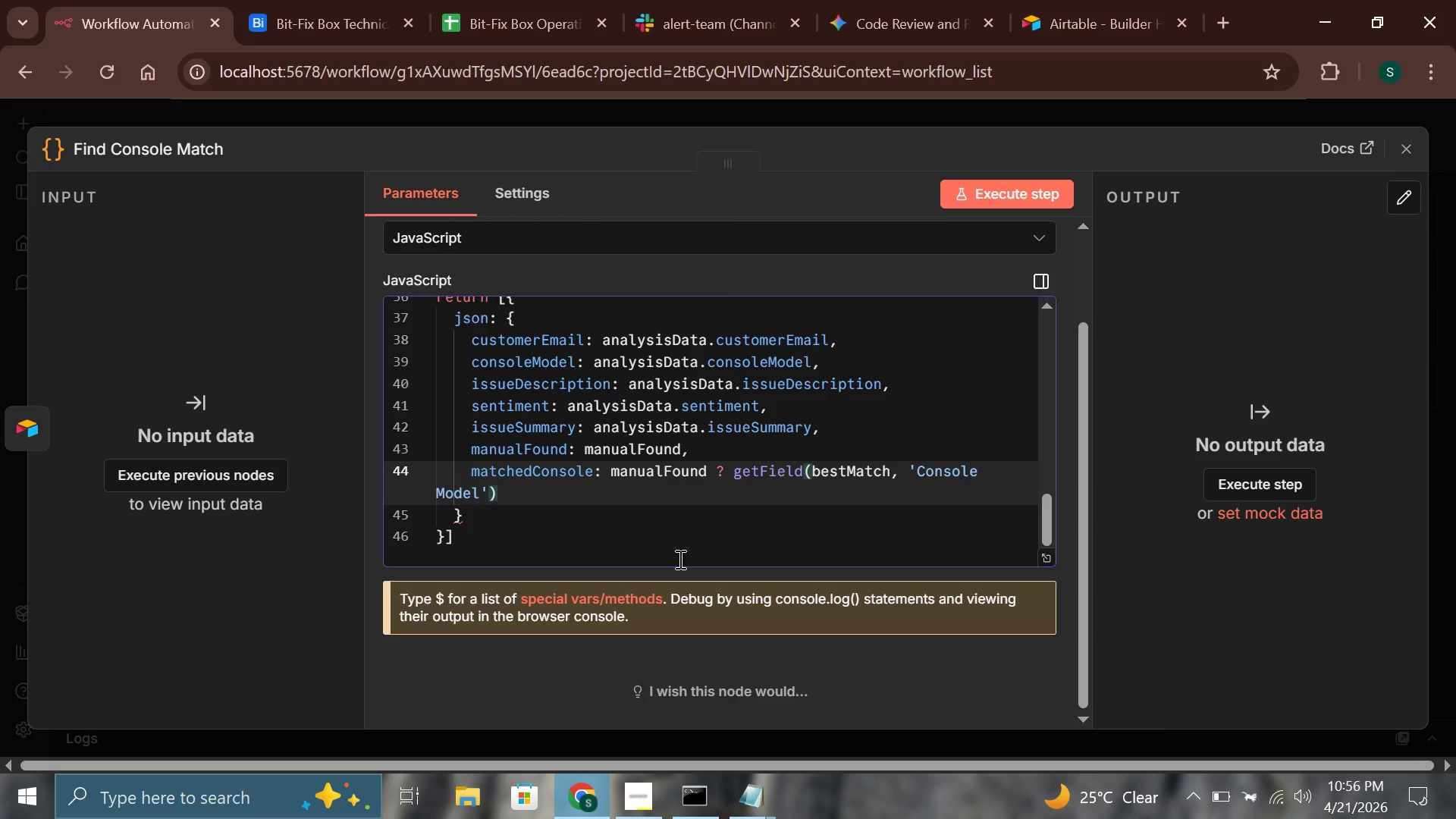 
hold_key(key=ShiftLeft, duration=0.44)
 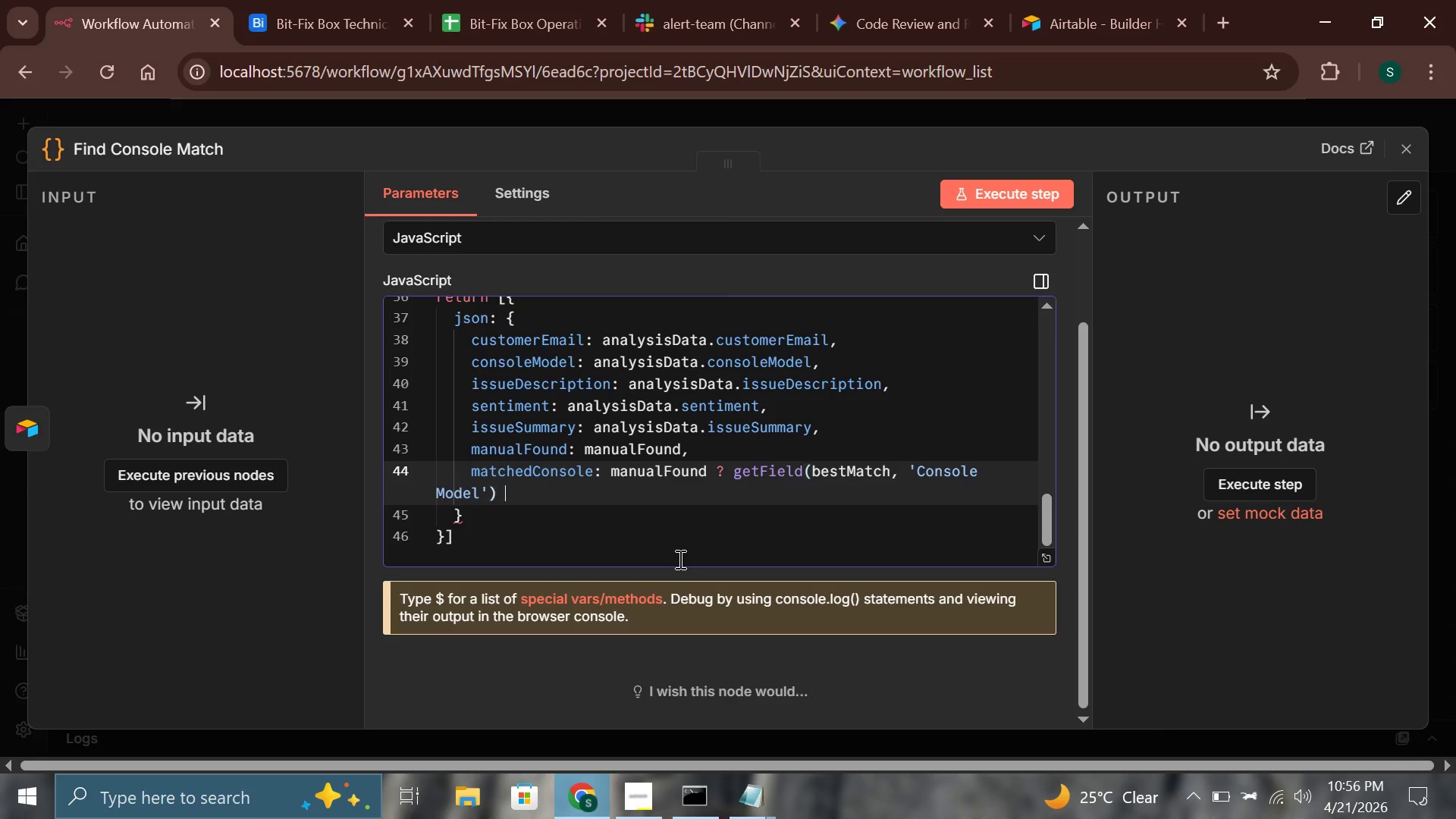 
type( : null,)
 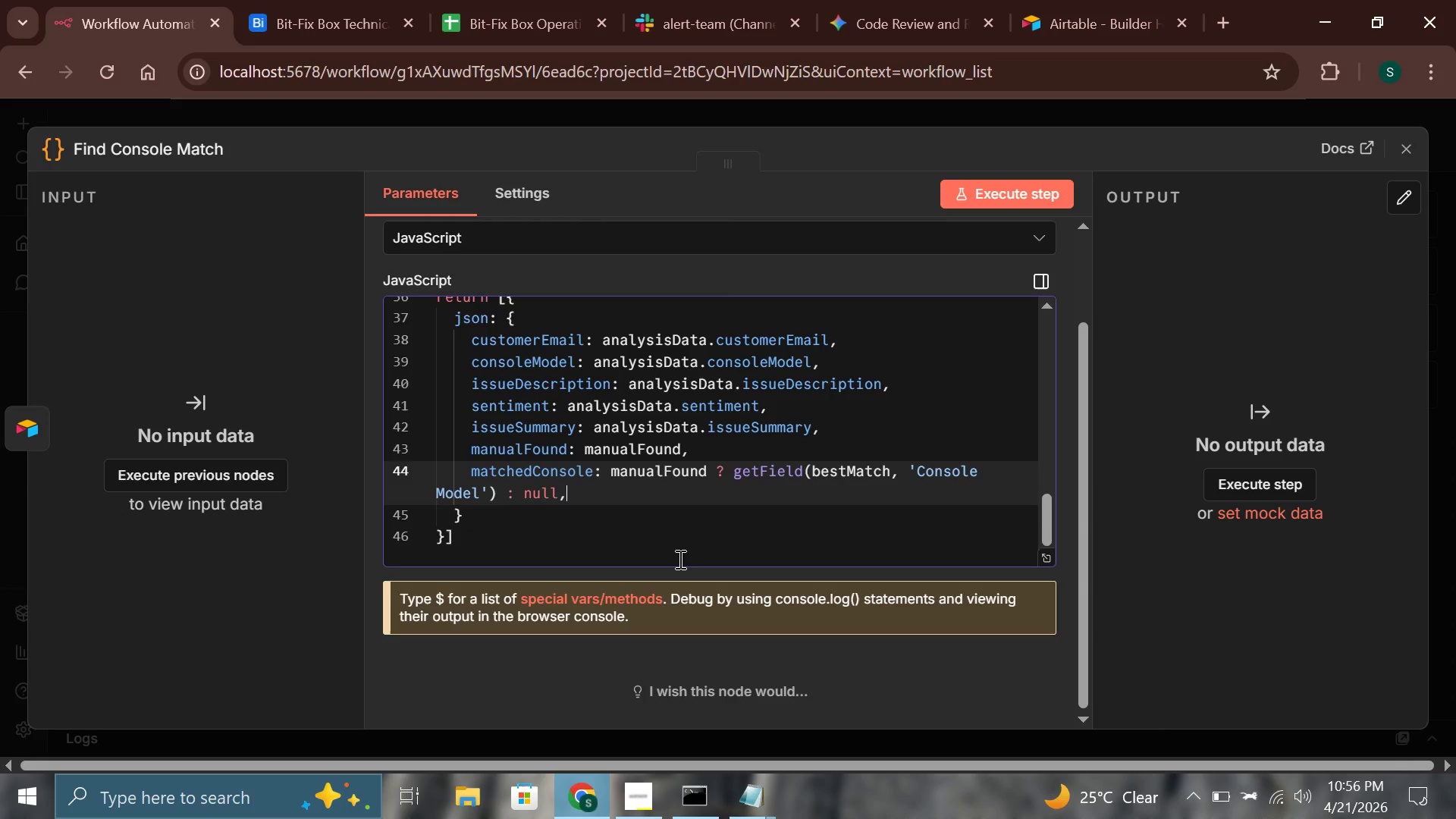 
key(Enter)
 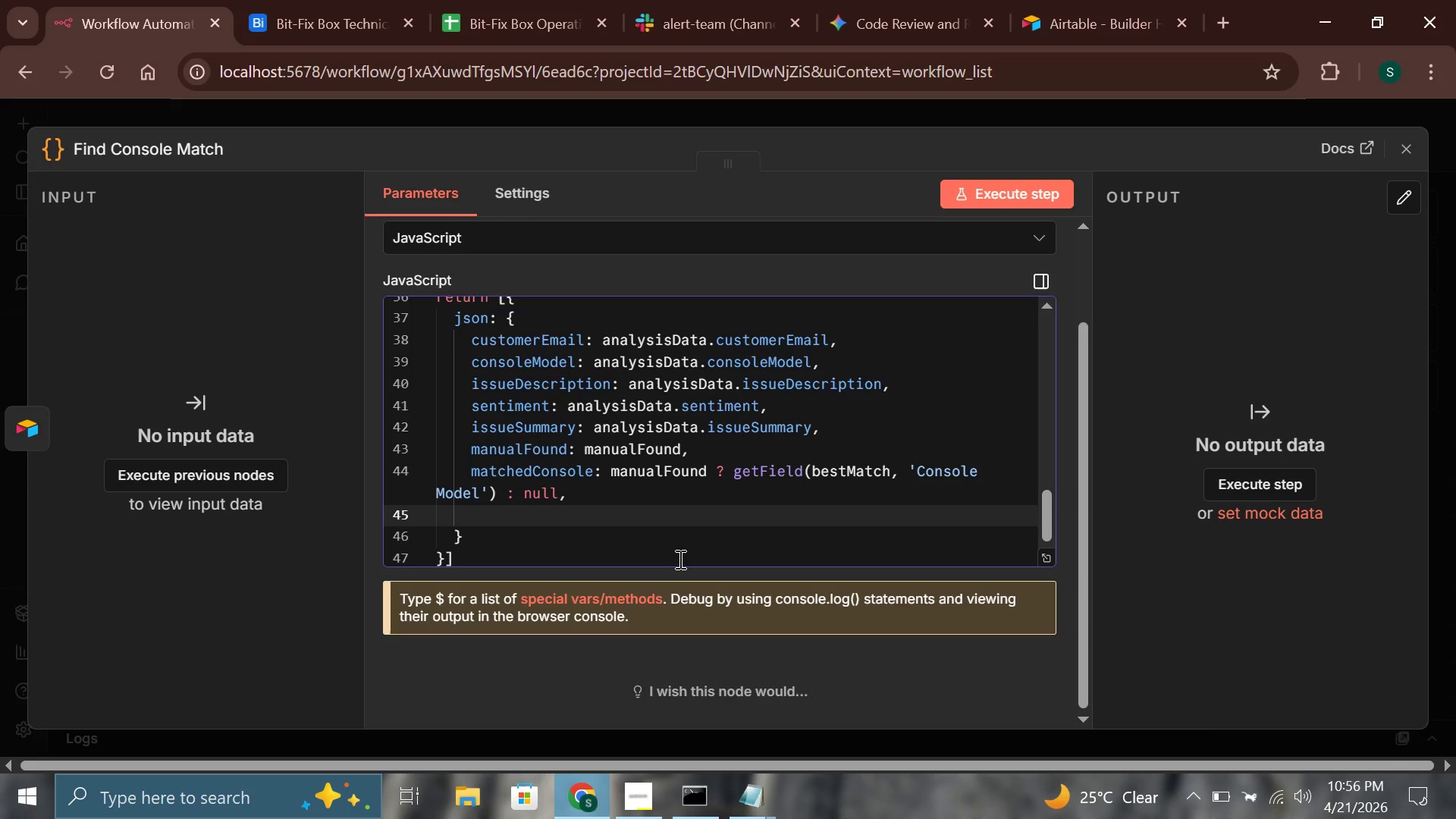 
wait(7.27)
 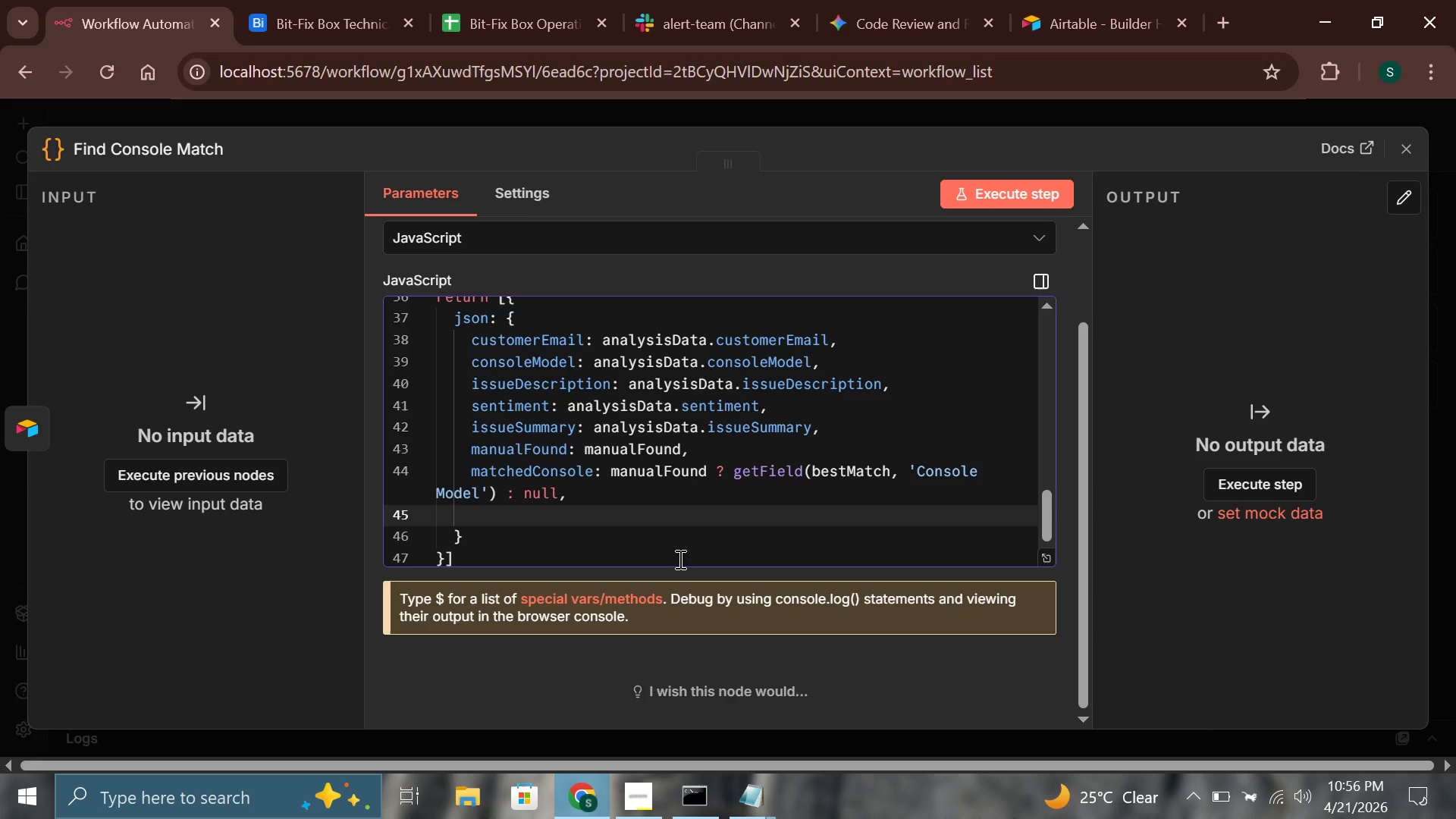 
type(faultDescription: mana)
key(Backspace)
type(ual)
 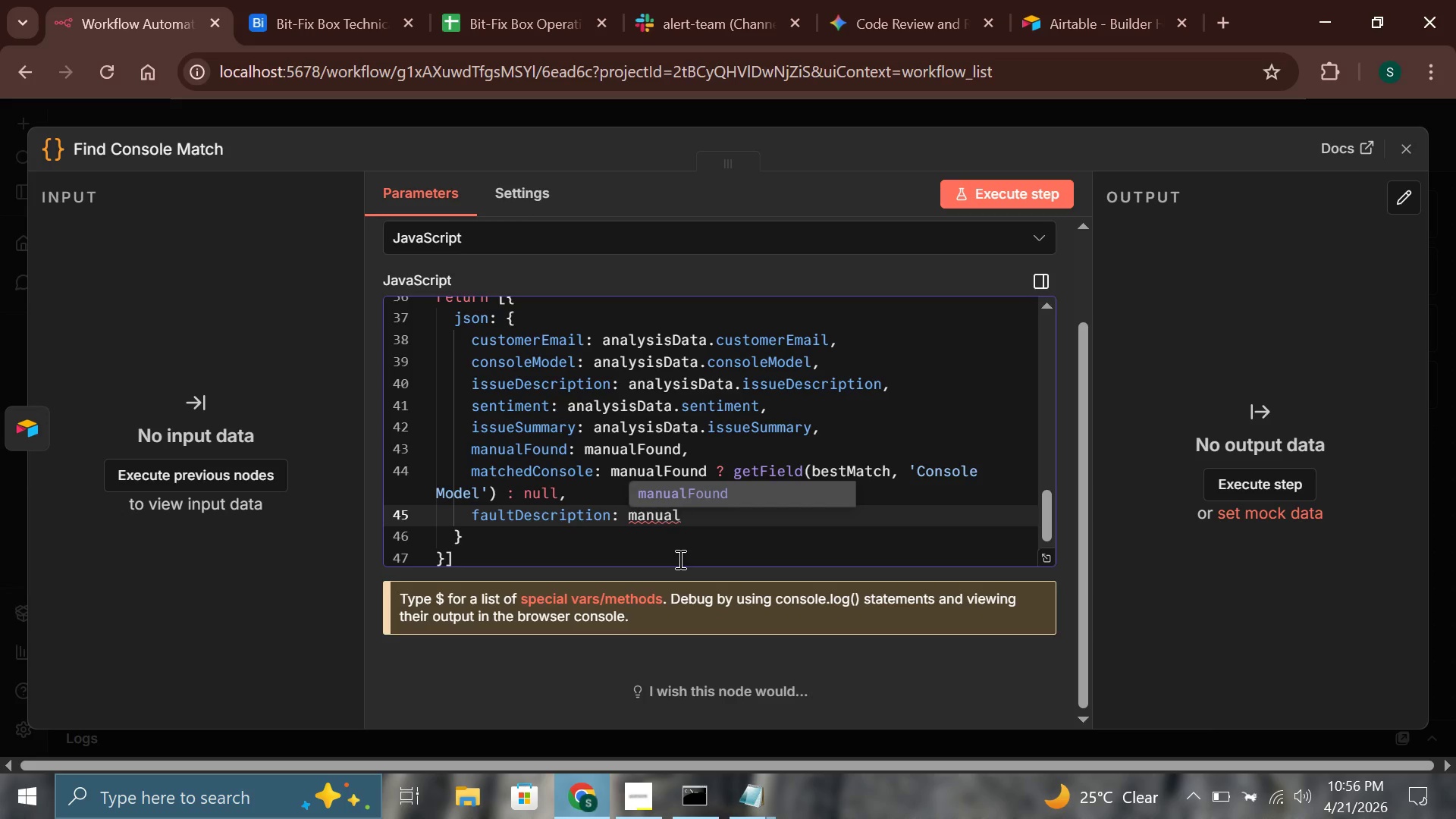 
key(Enter)
 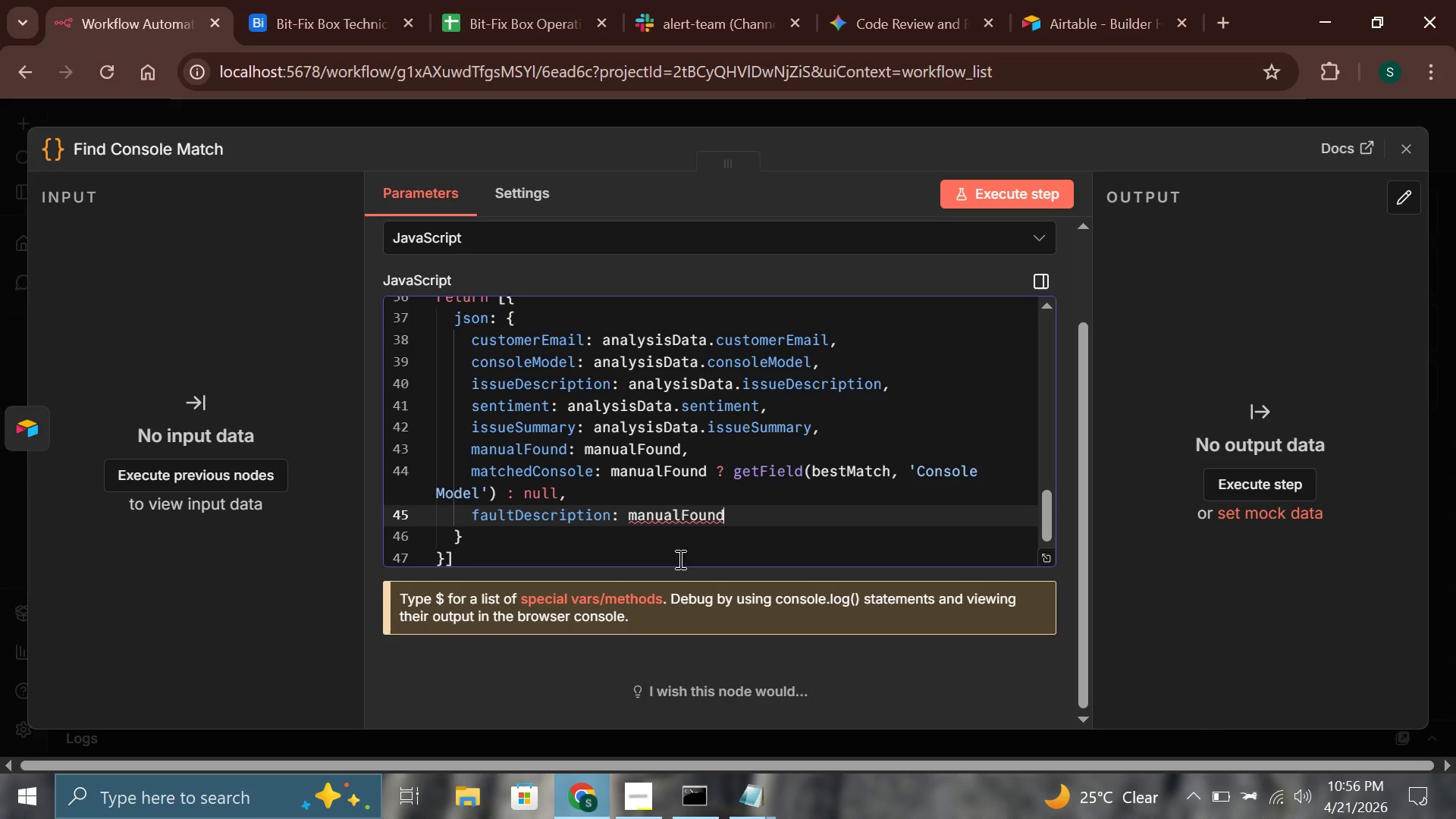 
type( ? getField(bestMat)
 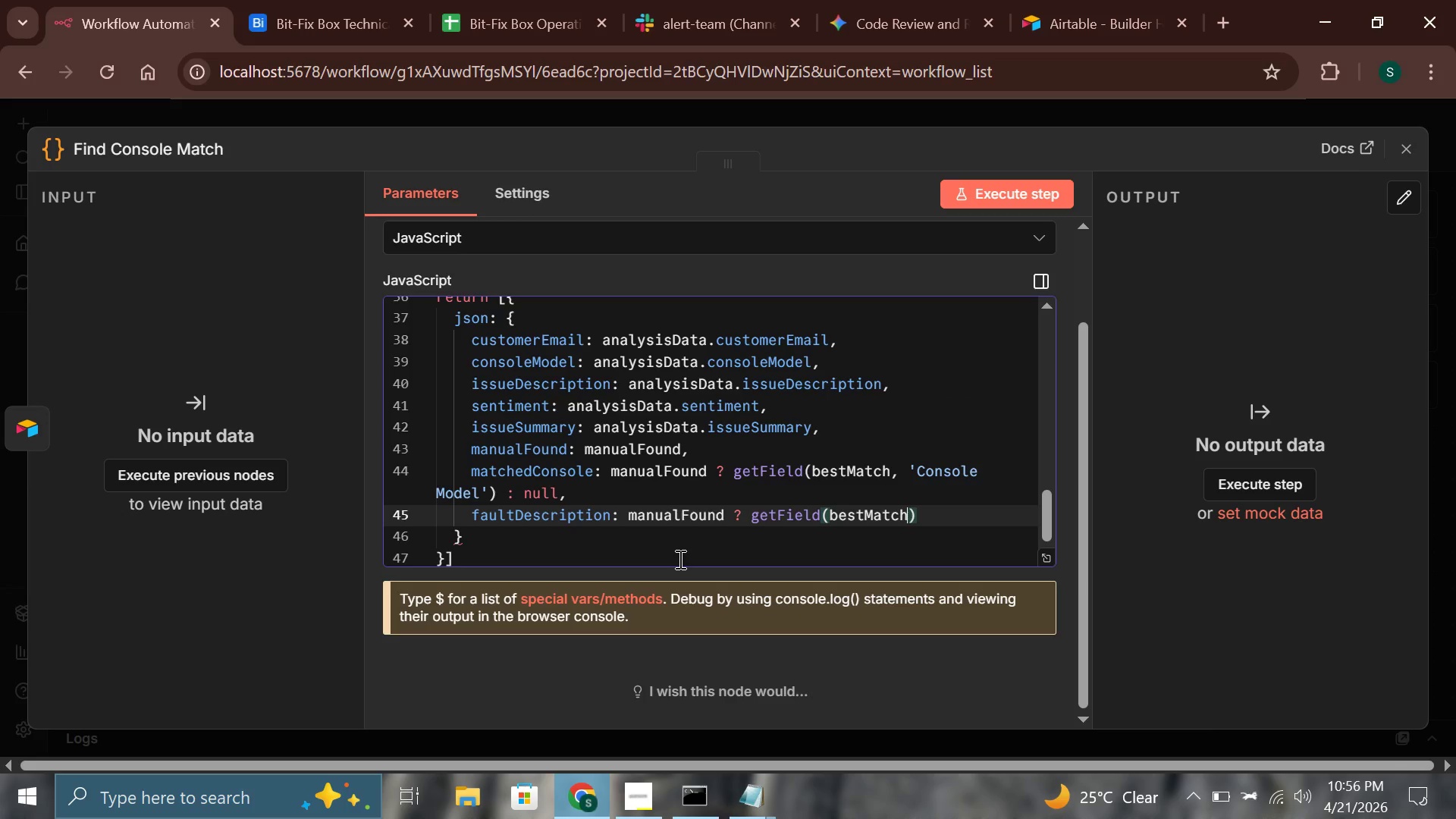 
 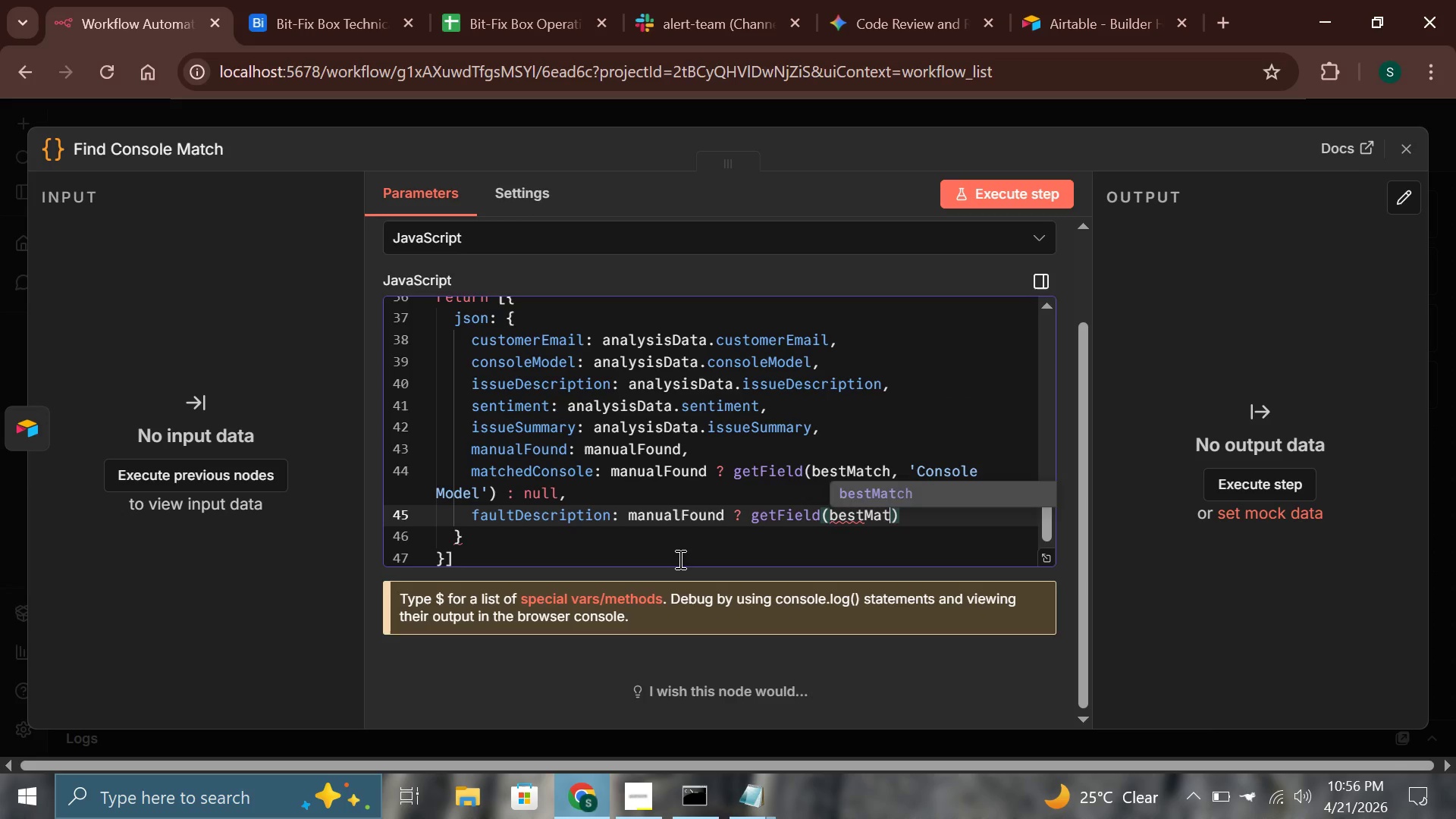 
key(Enter)
 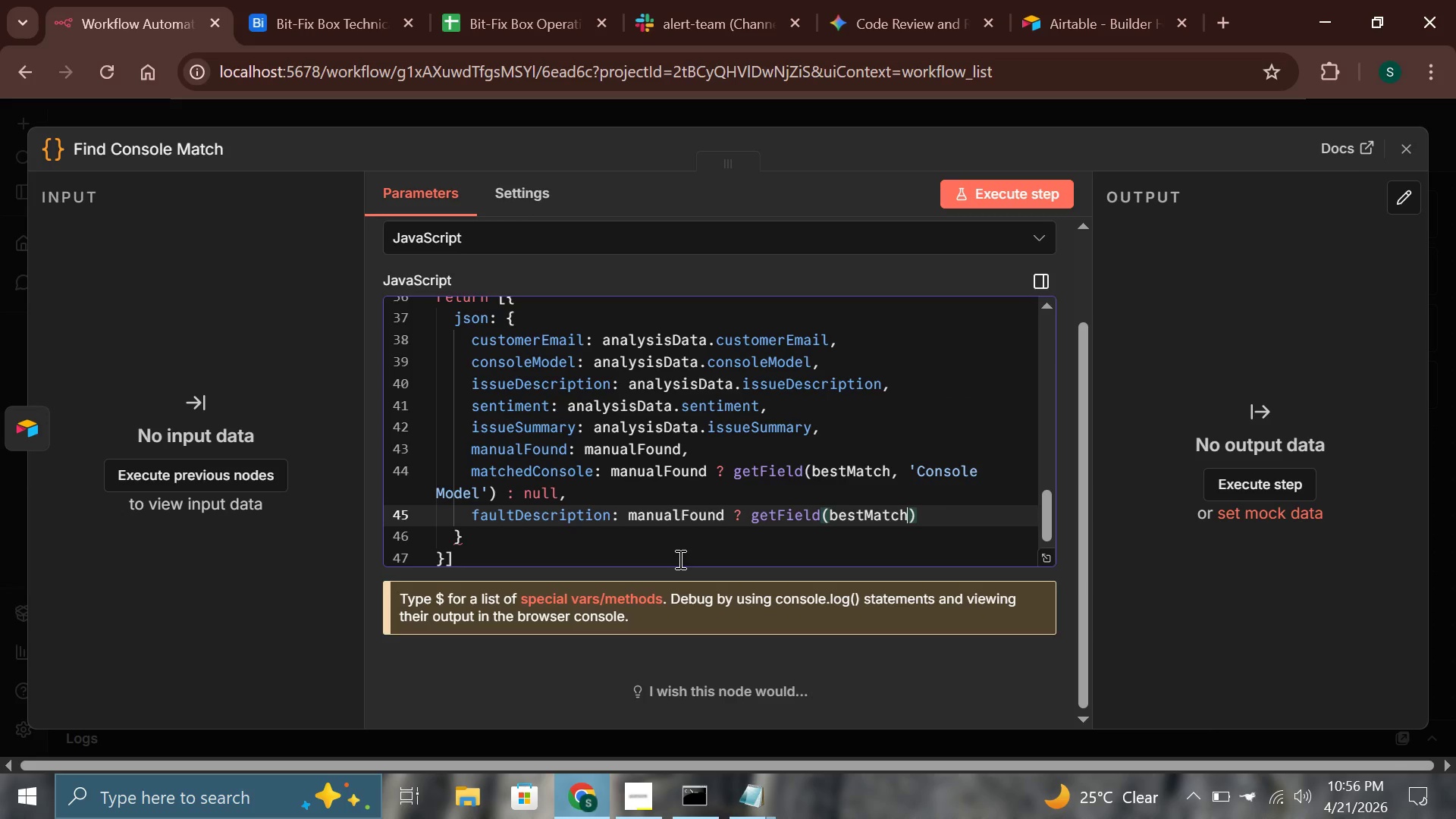 
type(, 'Fault Description[PageDown][PageDown][PageUp][PageDown])
 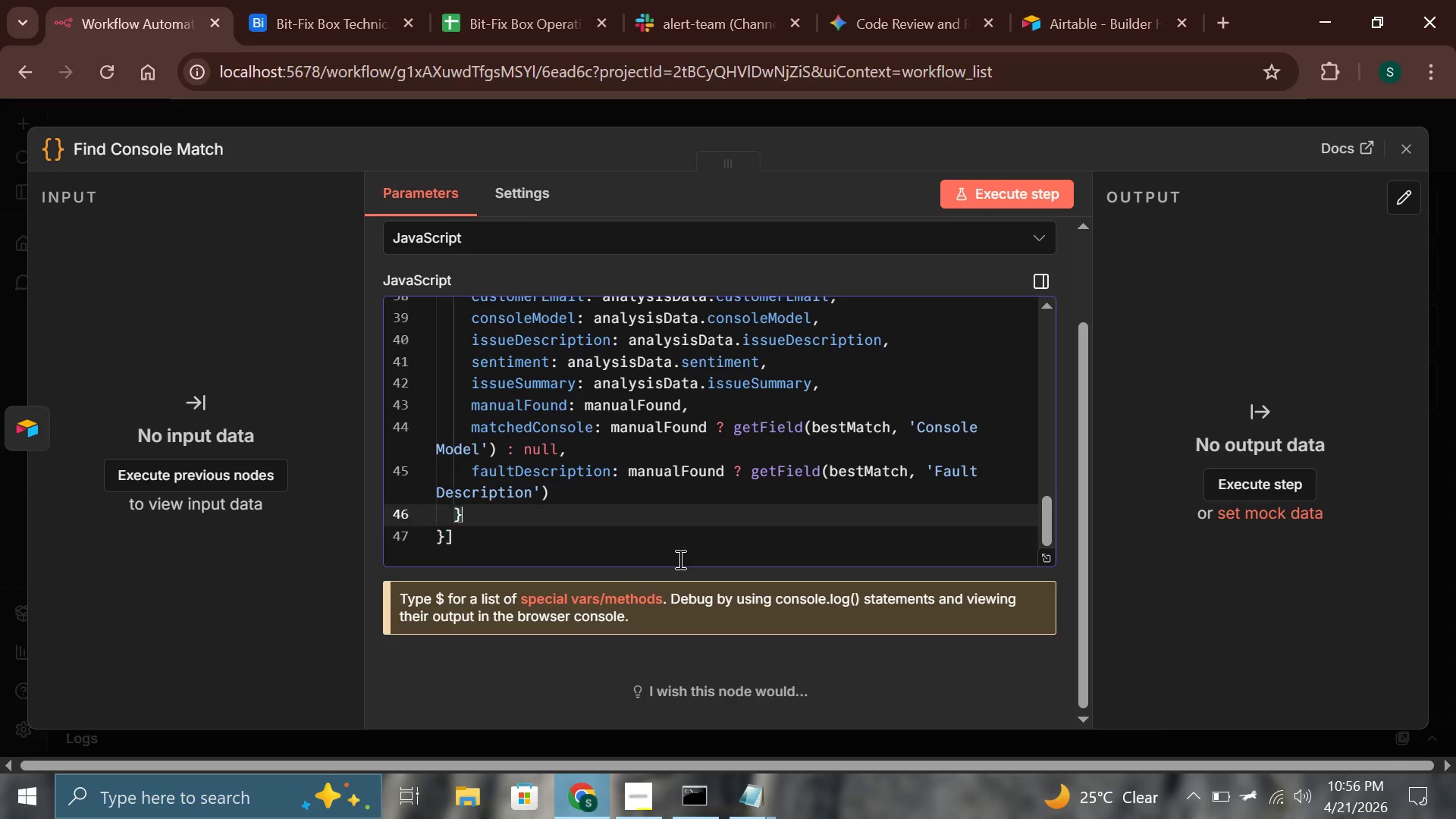 
 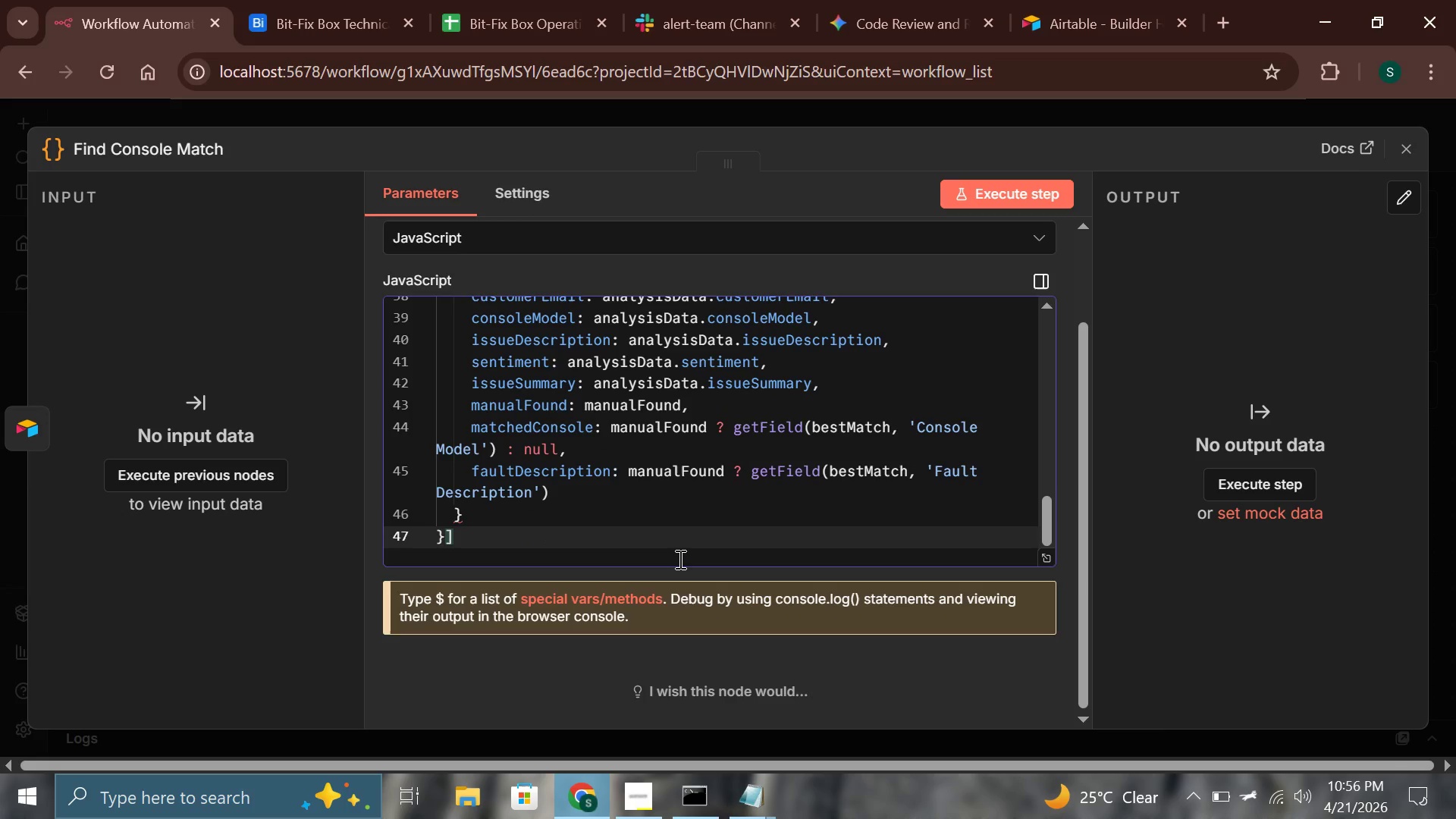 
key(ArrowUp)
 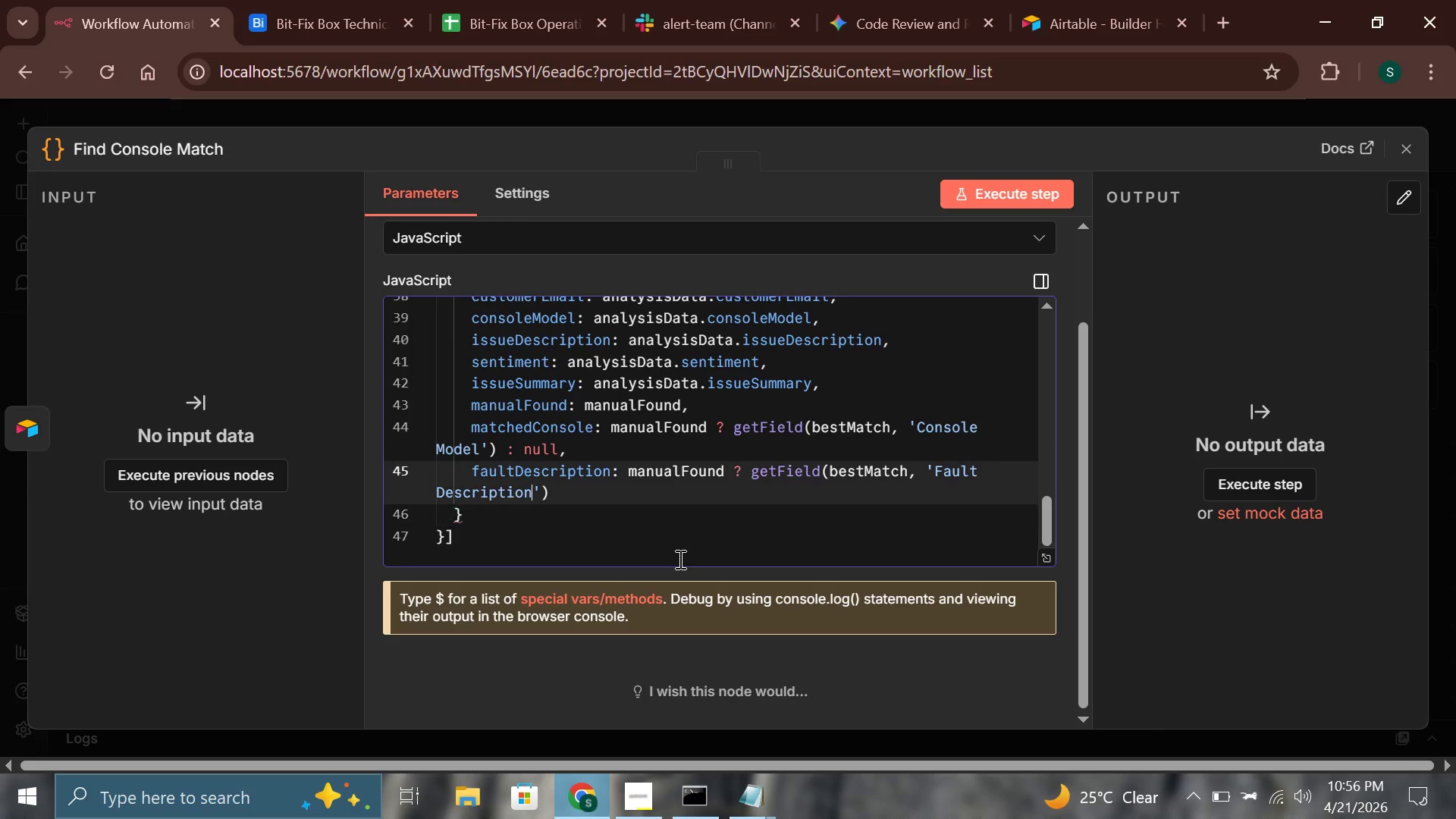 
key(ArrowUp)
 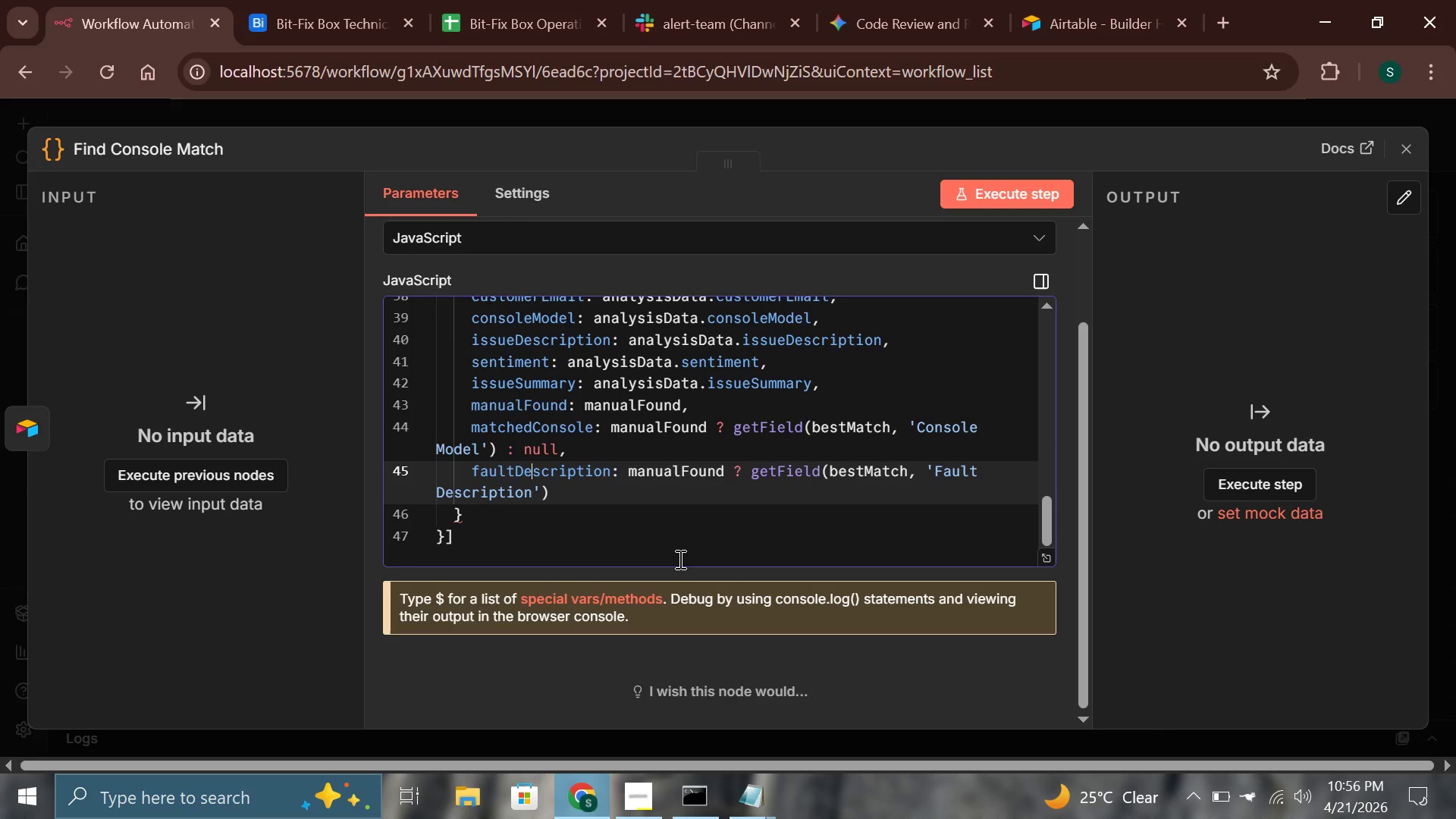 
key(ArrowUp)
 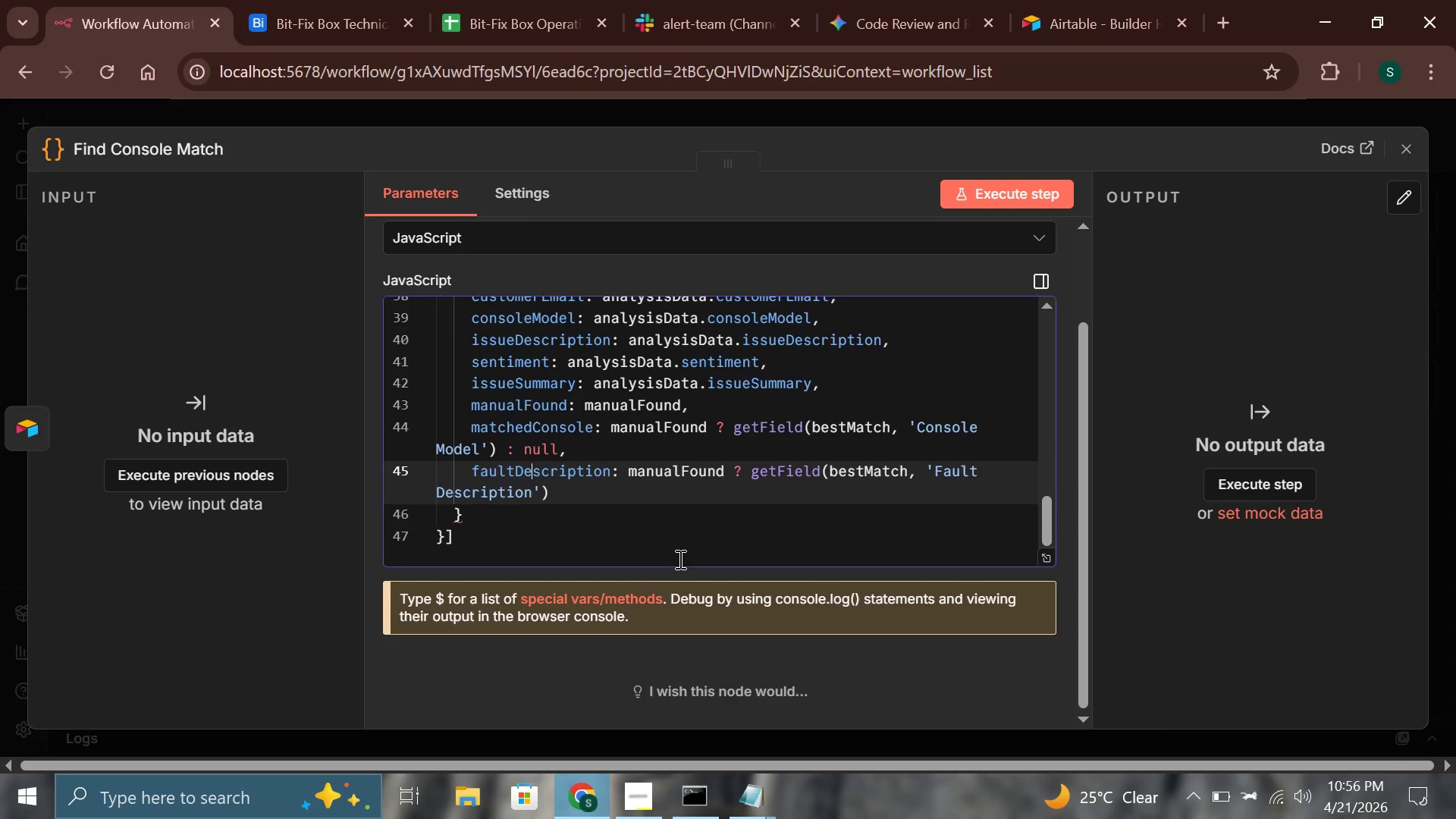 
key(ArrowRight)
 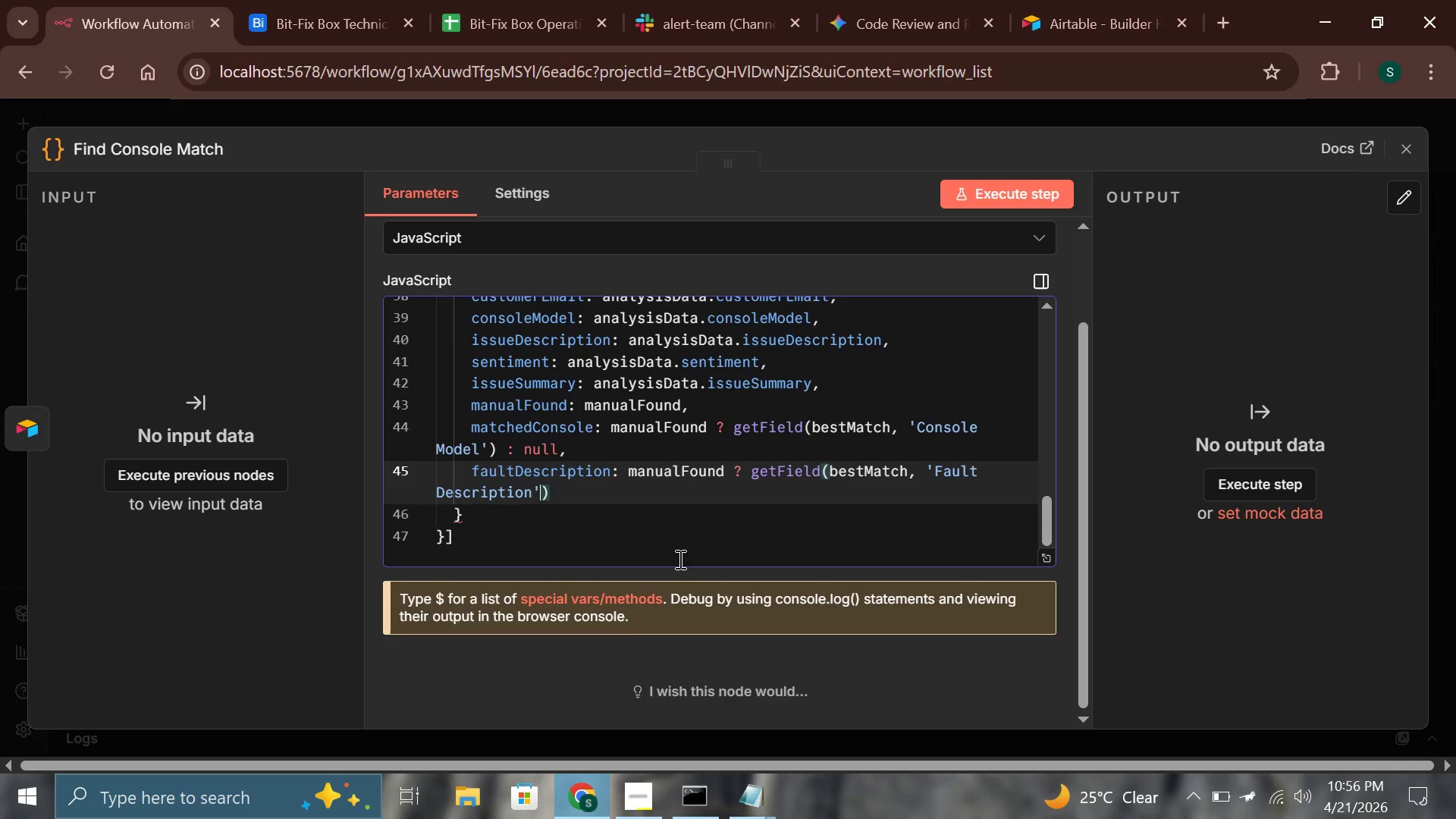 
key(ArrowDown)
 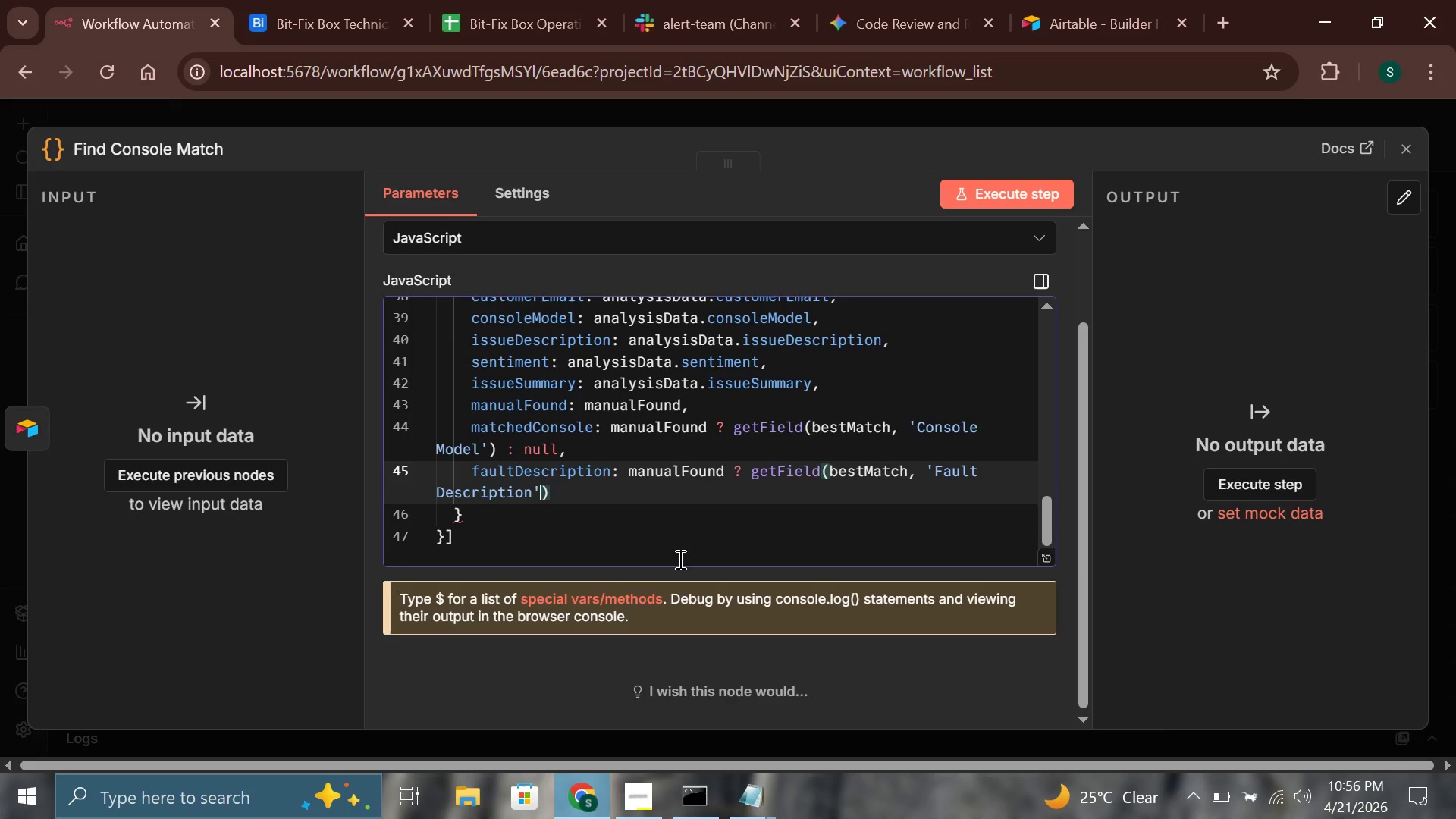 
key(ArrowRight)
 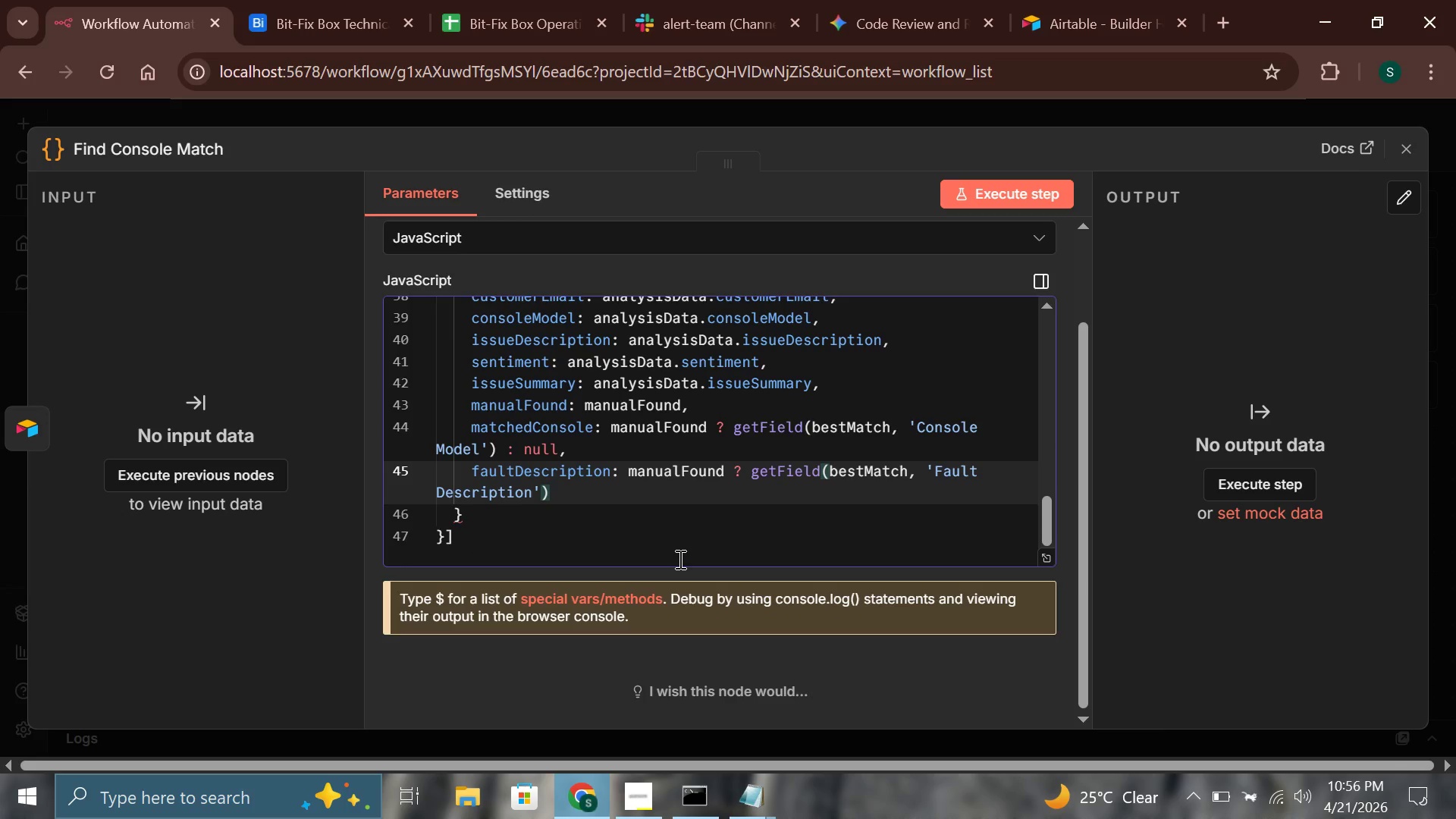 
type( : null,)
 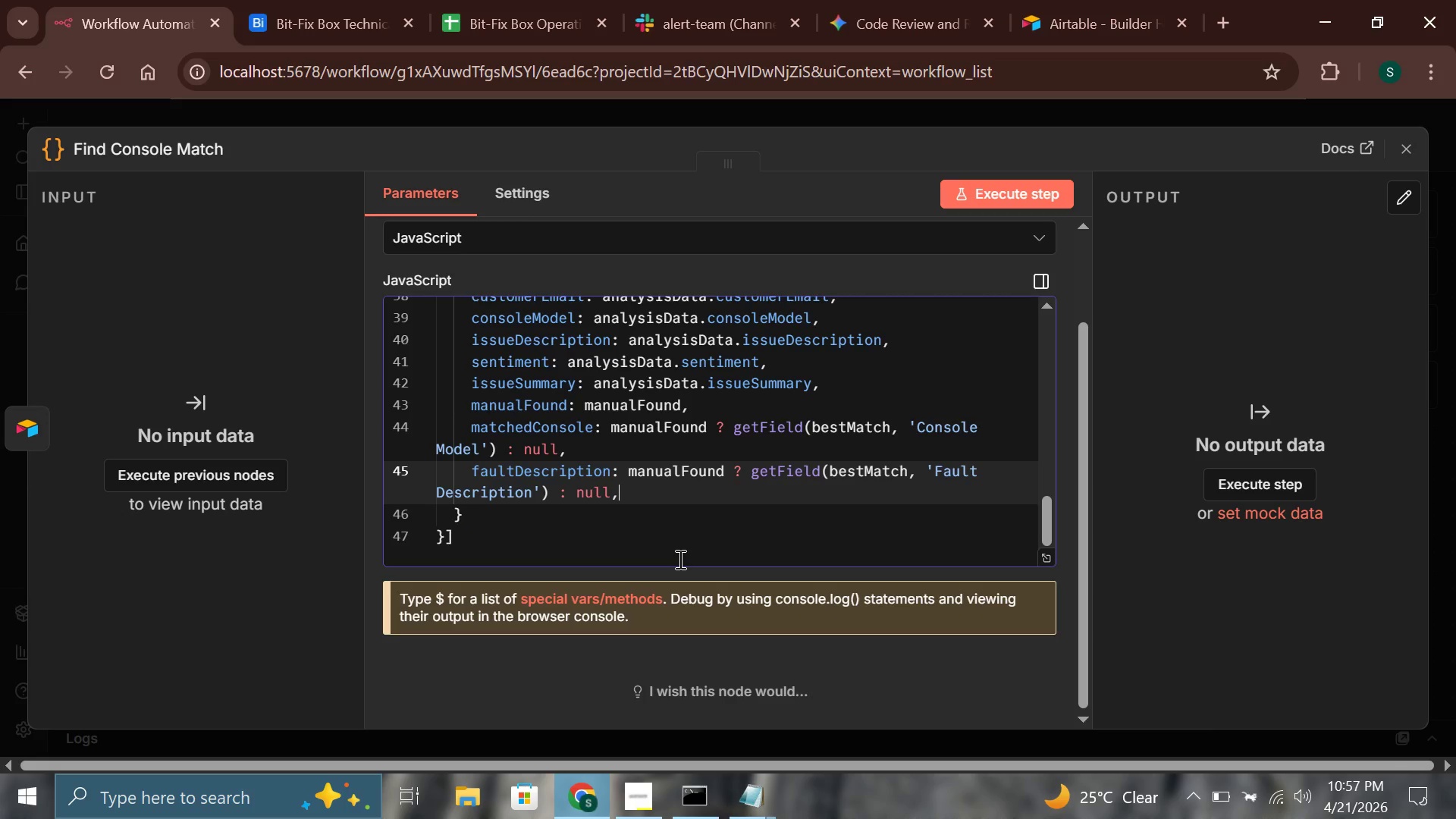 
wait(13.39)
 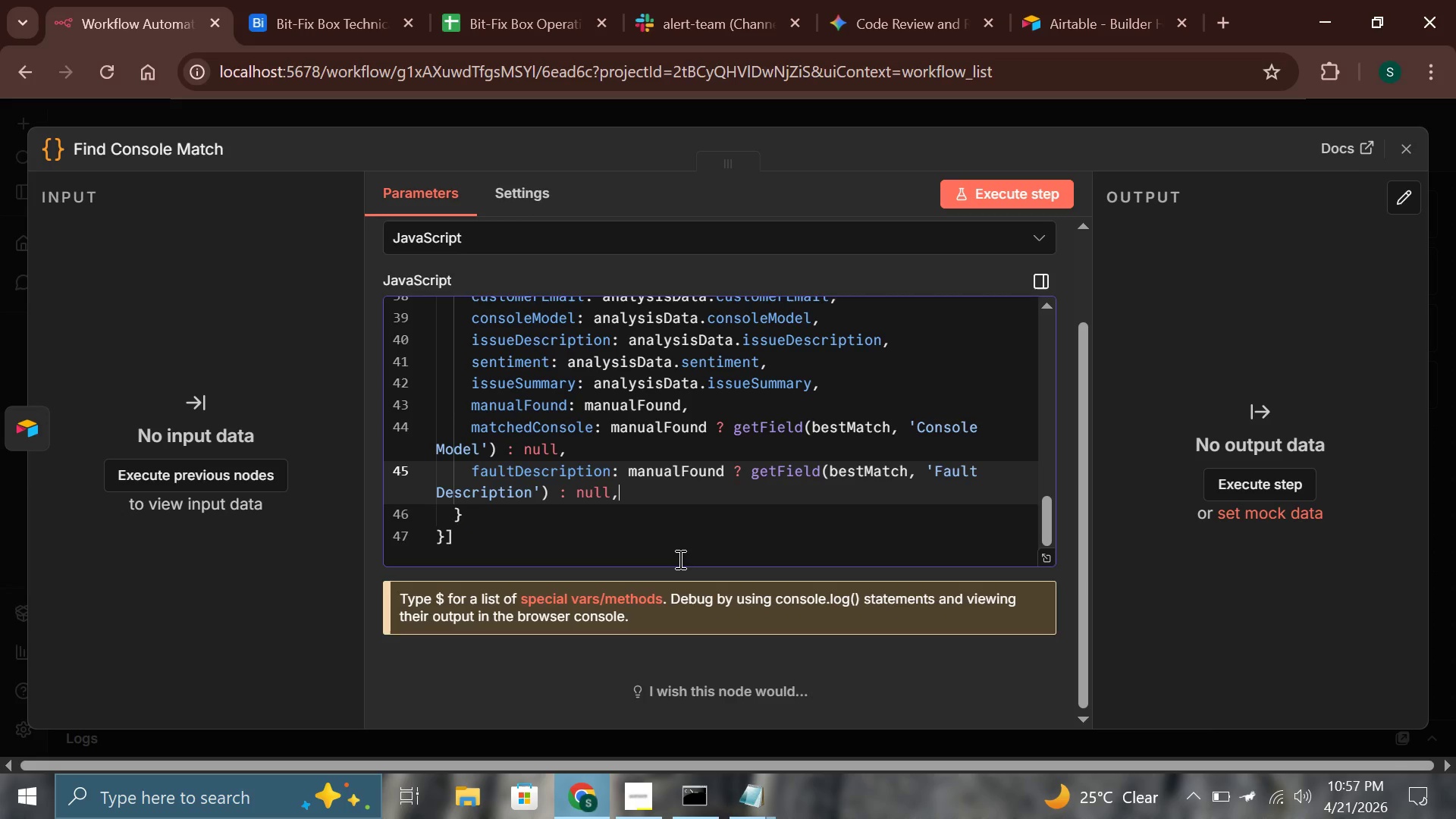 
key(Enter)
 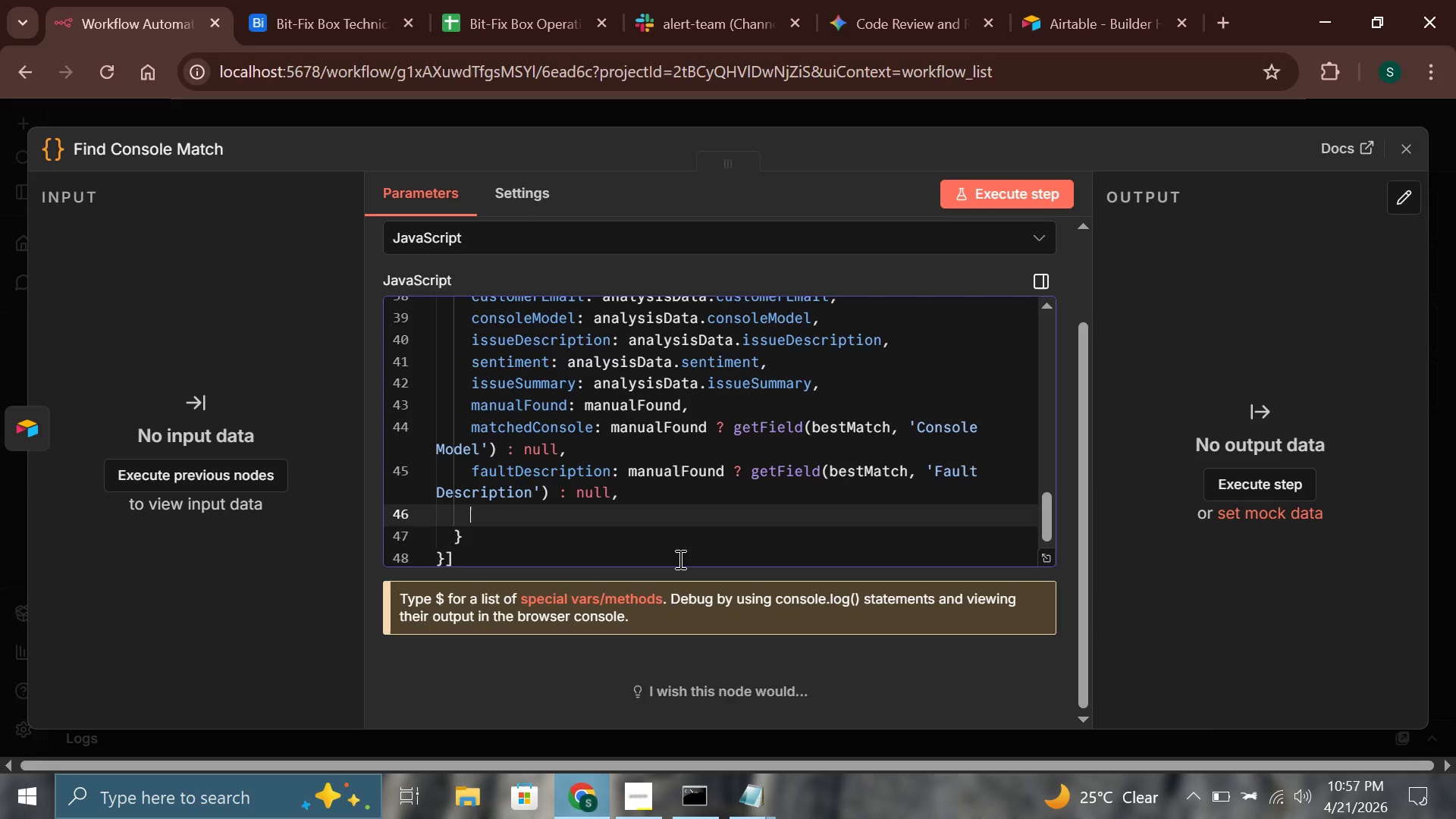 
type(fixInstructions: manua)
 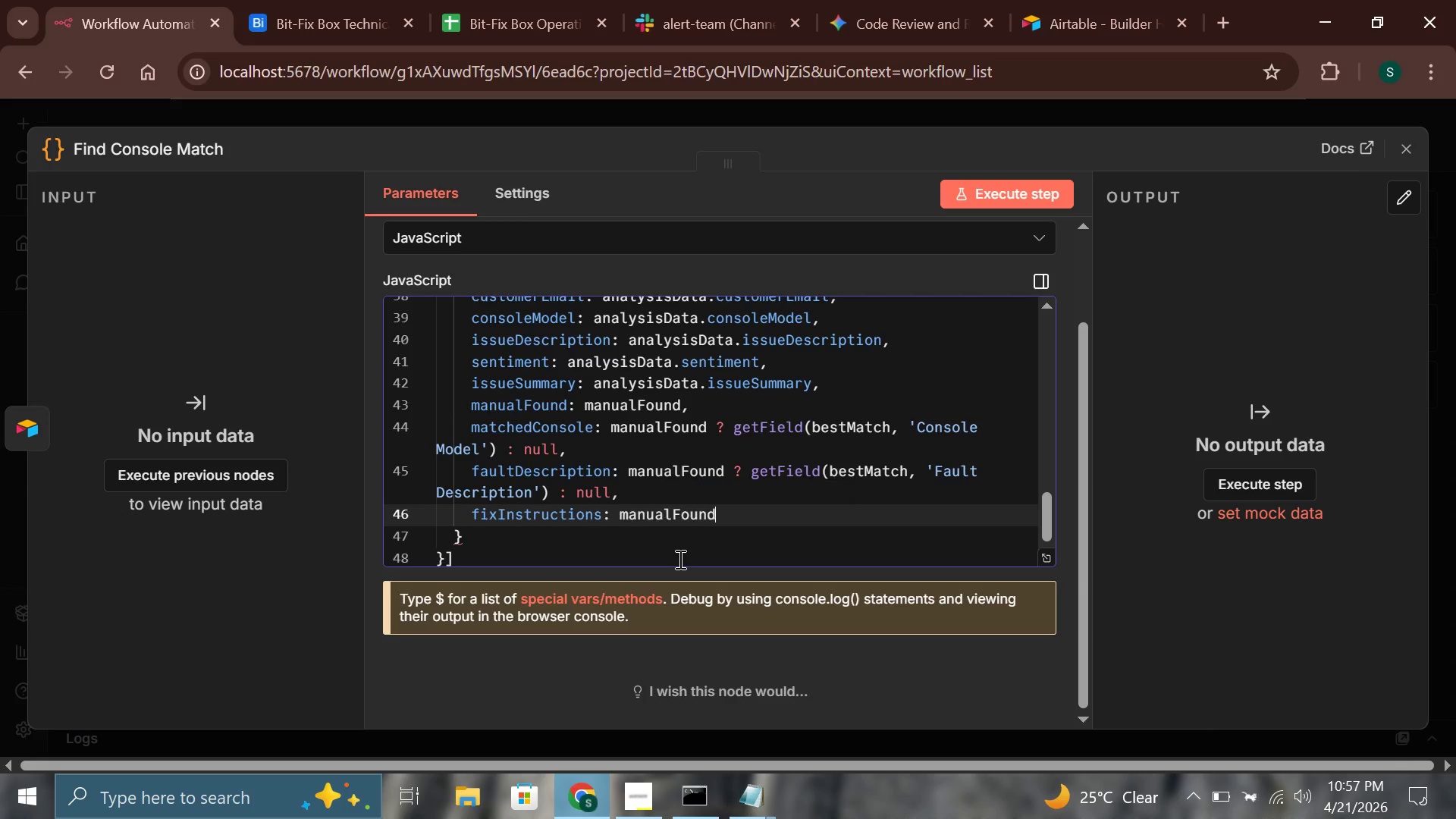 
 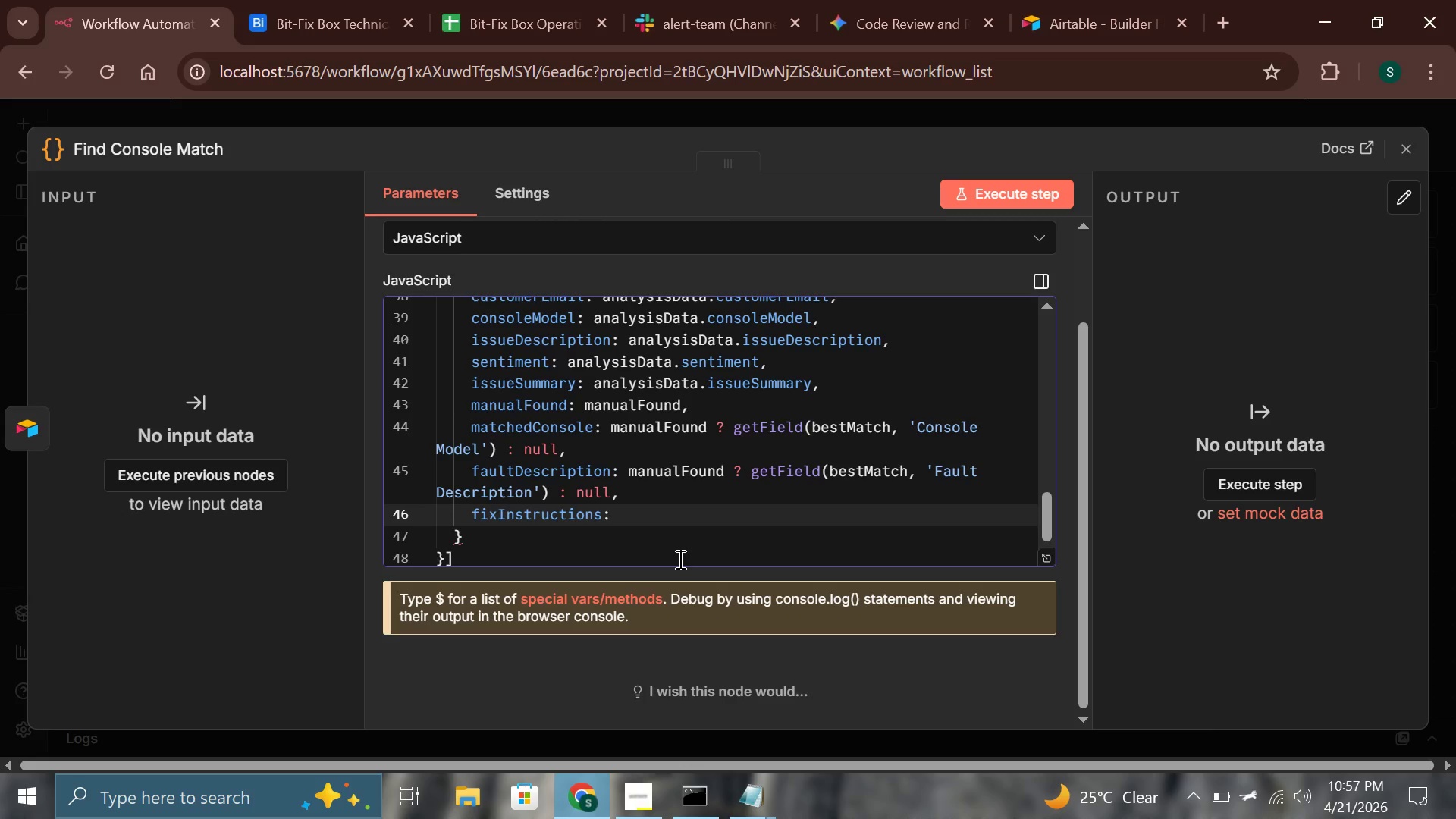 
key(Enter)
 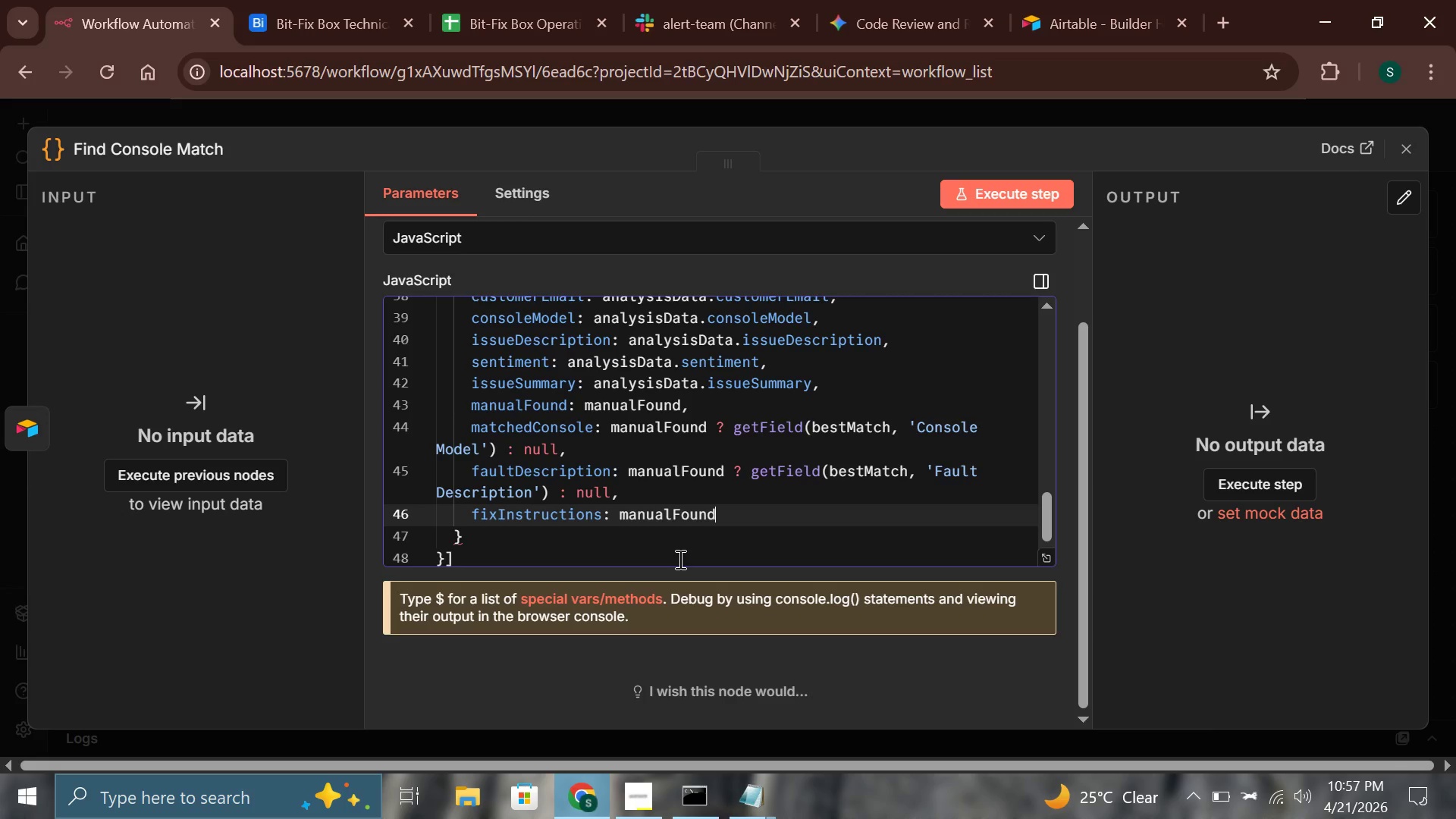 
type( ? get)
 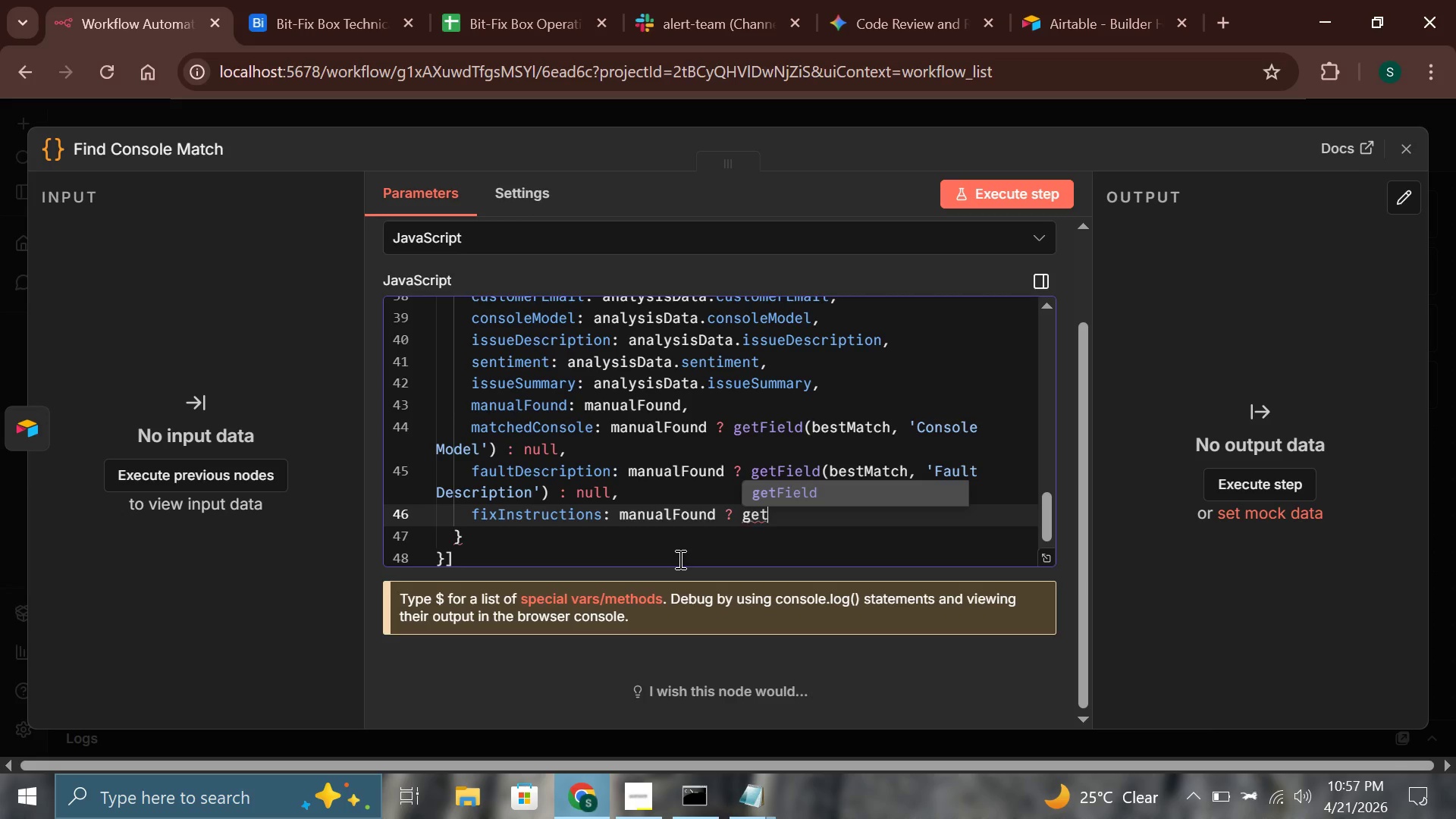 
 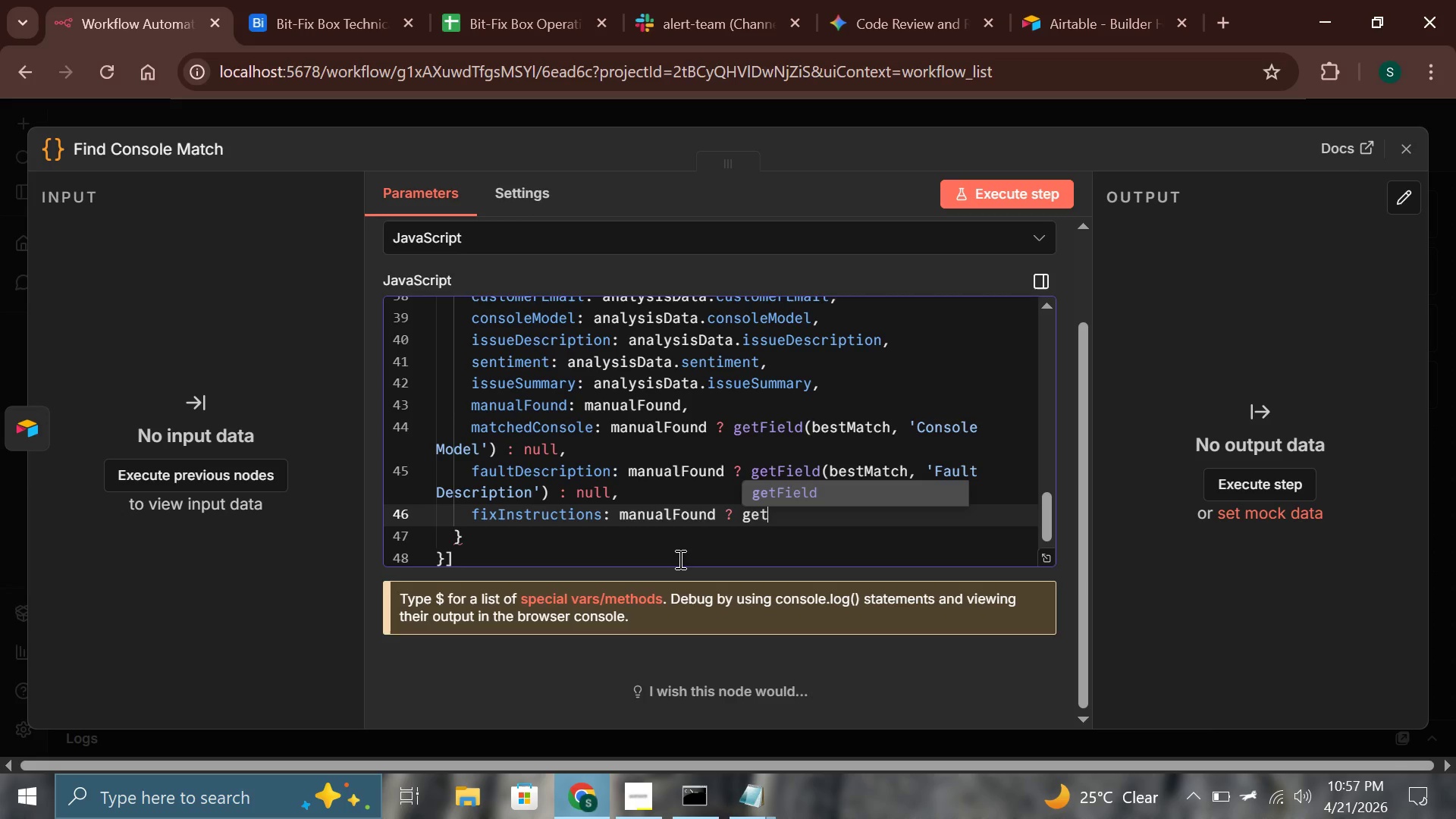 
hold_key(key=ShiftLeft, duration=0.39)
 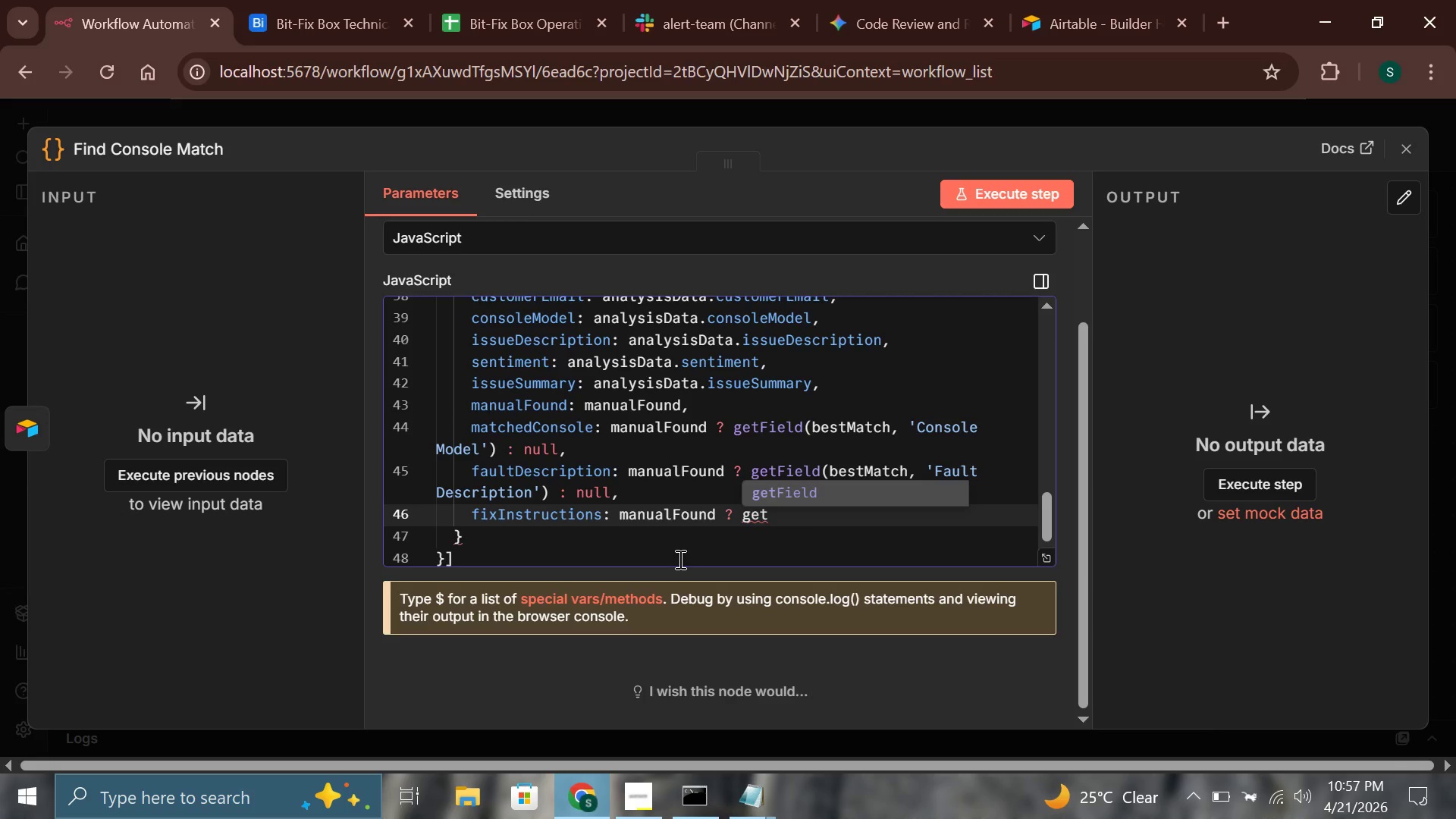 
key(Enter)
 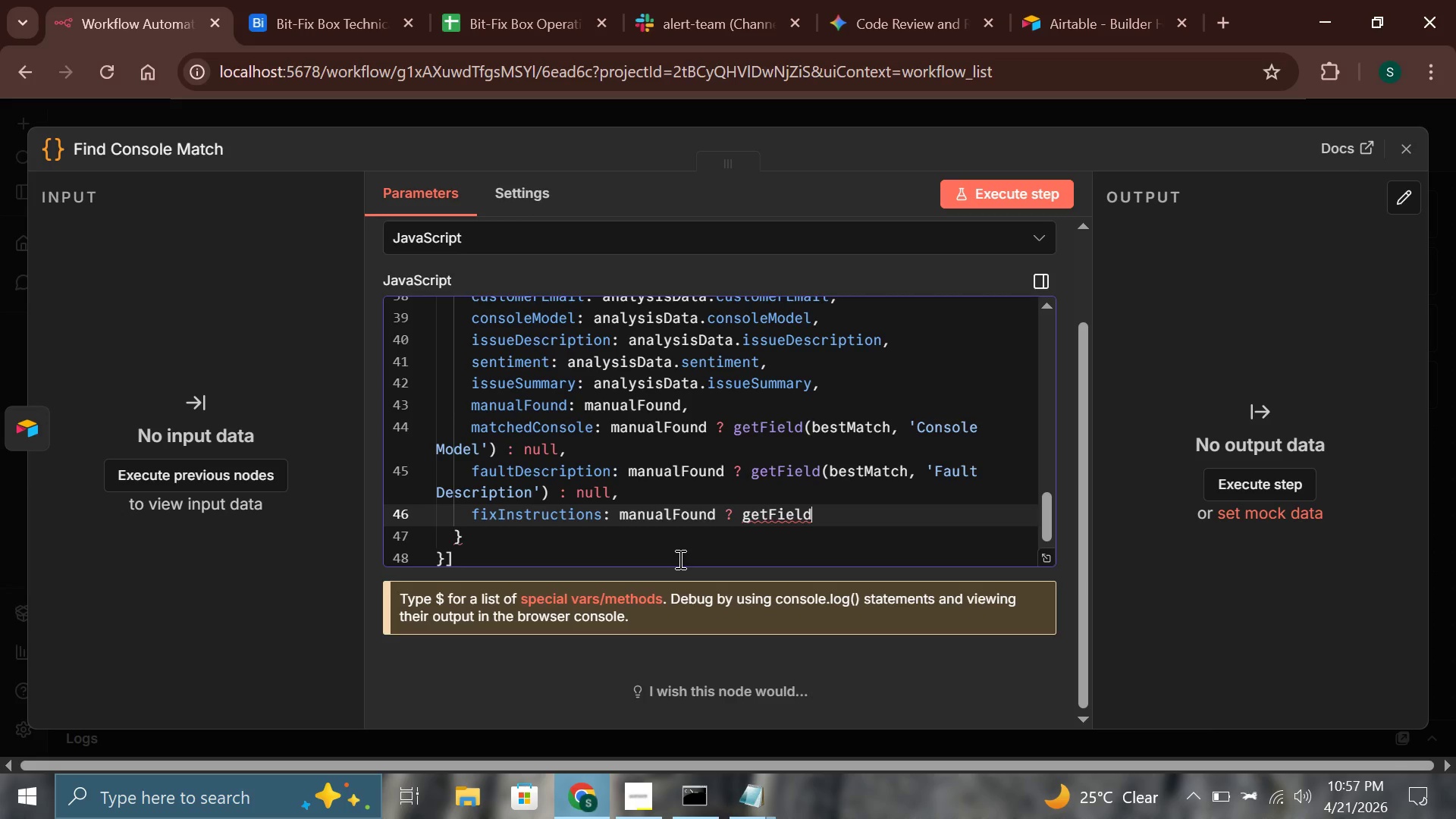 
type((best)
 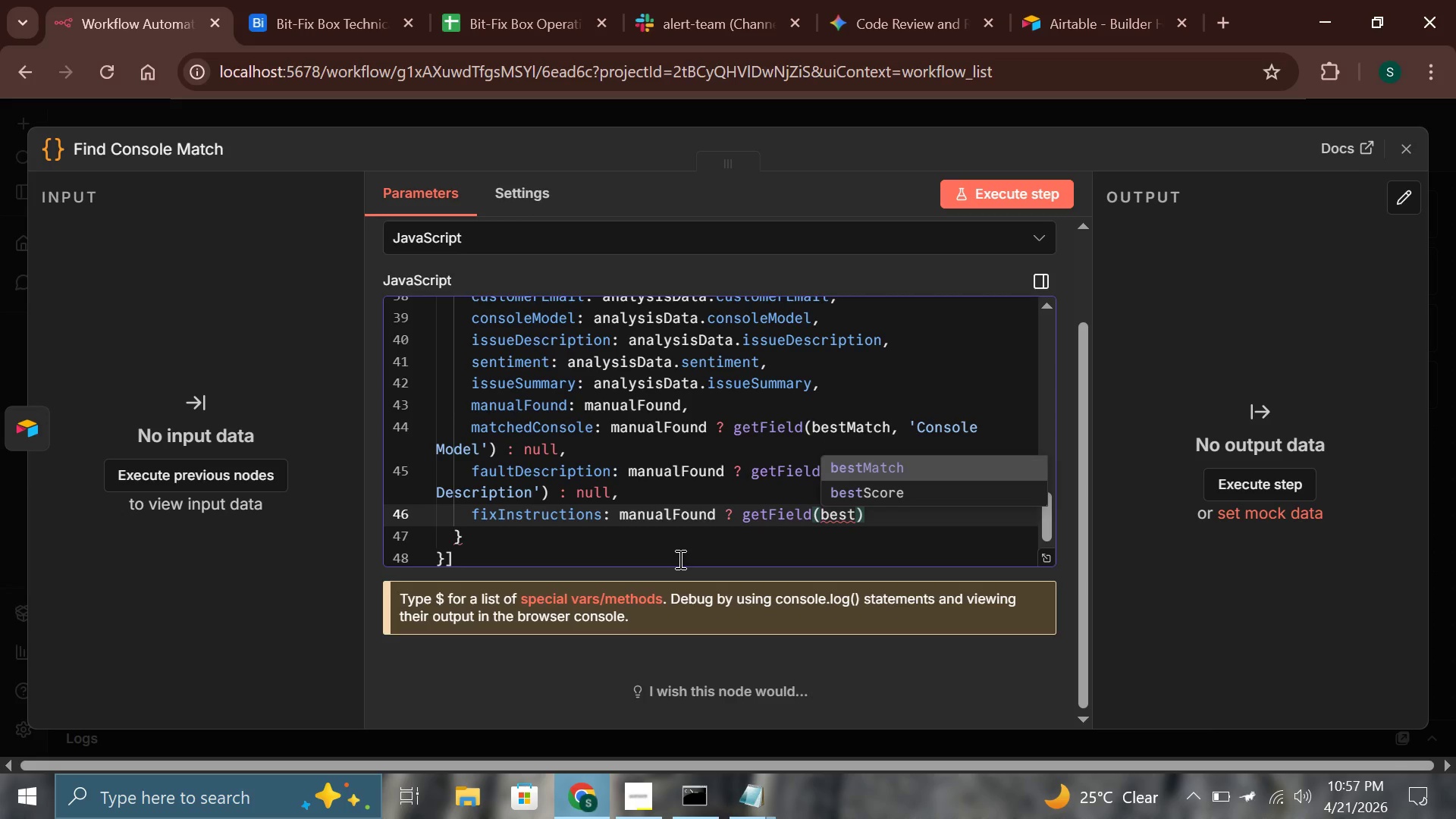 
key(Enter)
 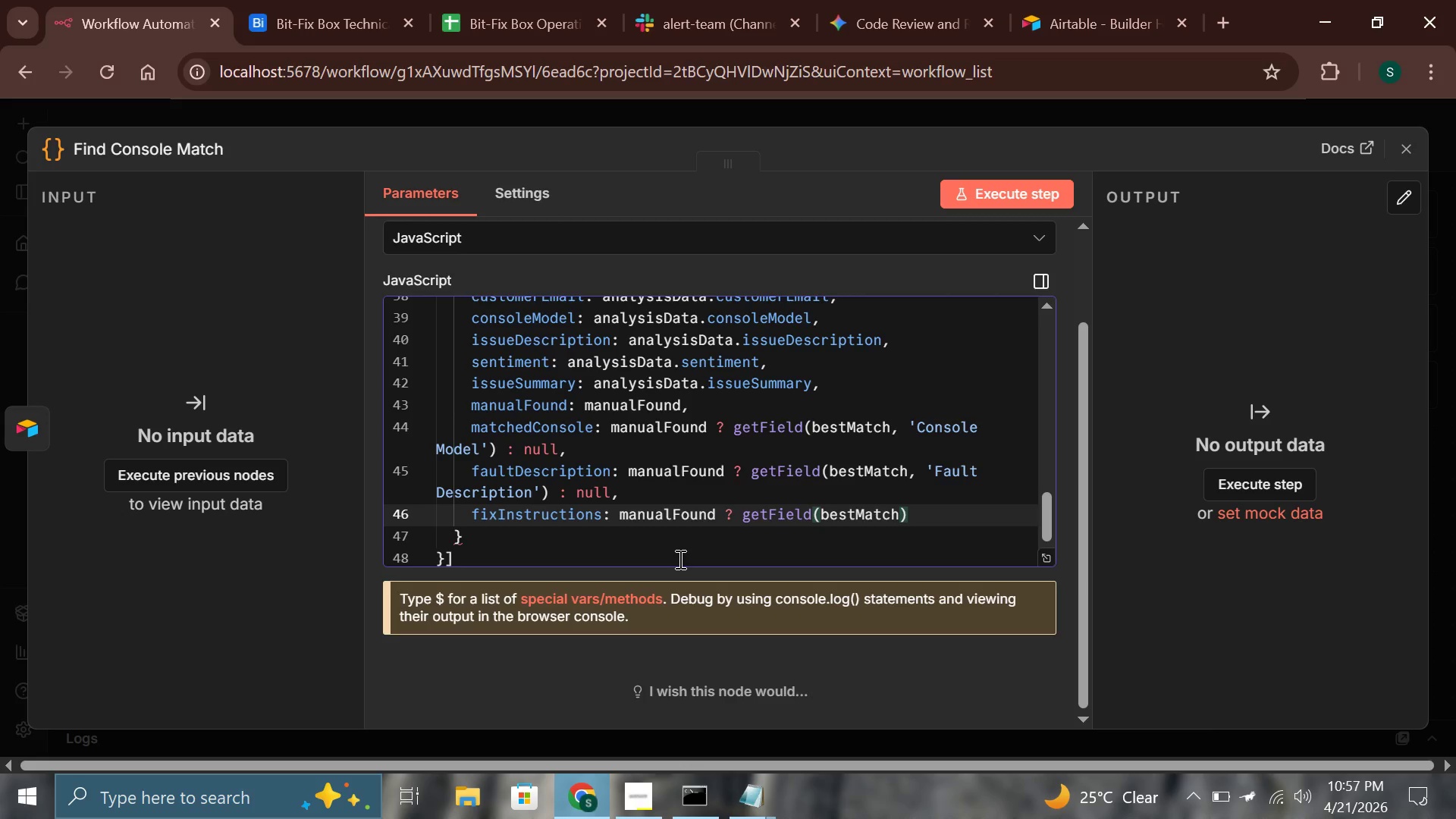 
type(, ")
key(Backspace)
type('Fix Instructions[PageDown])
 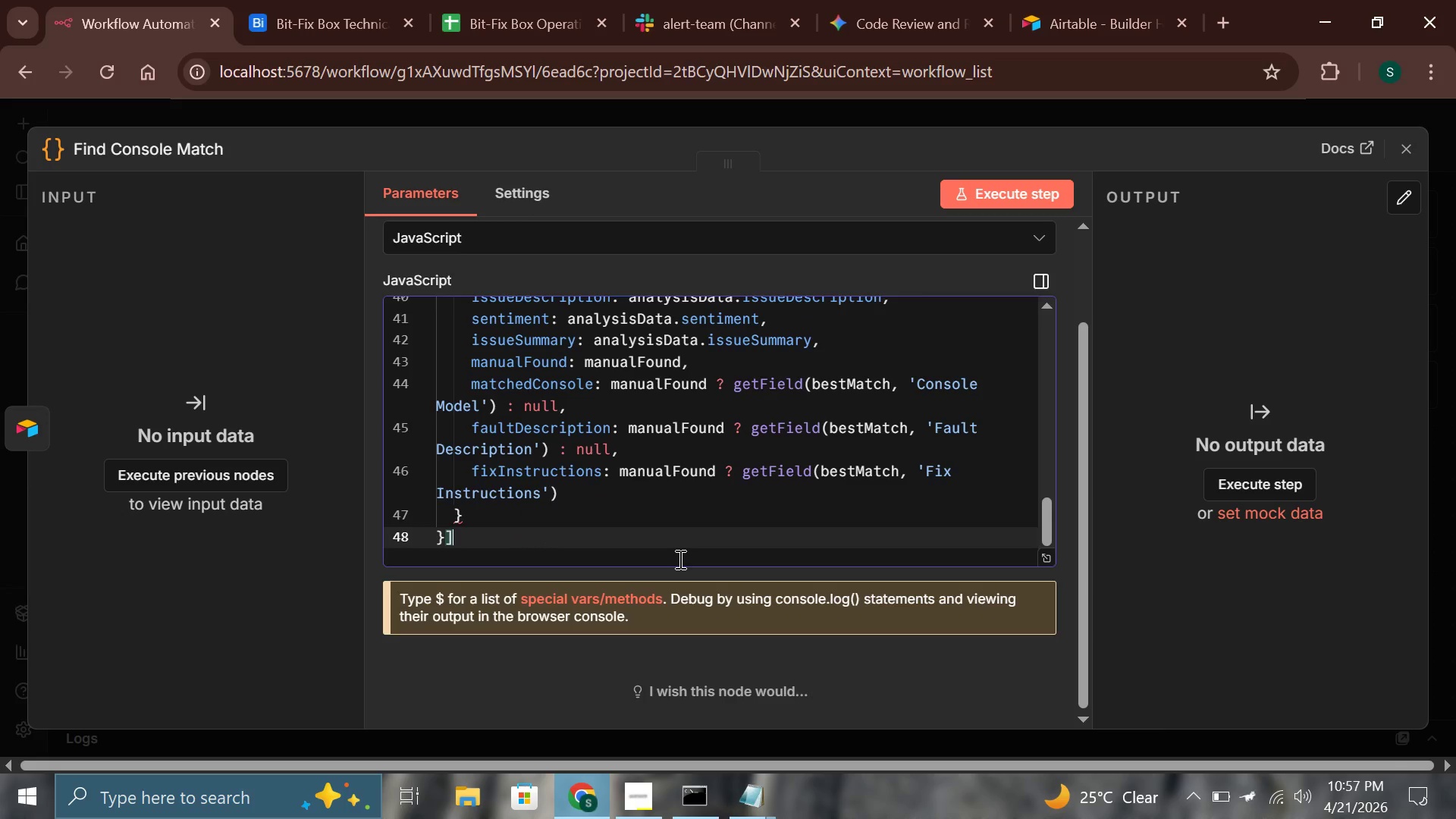 
key(ArrowUp)
 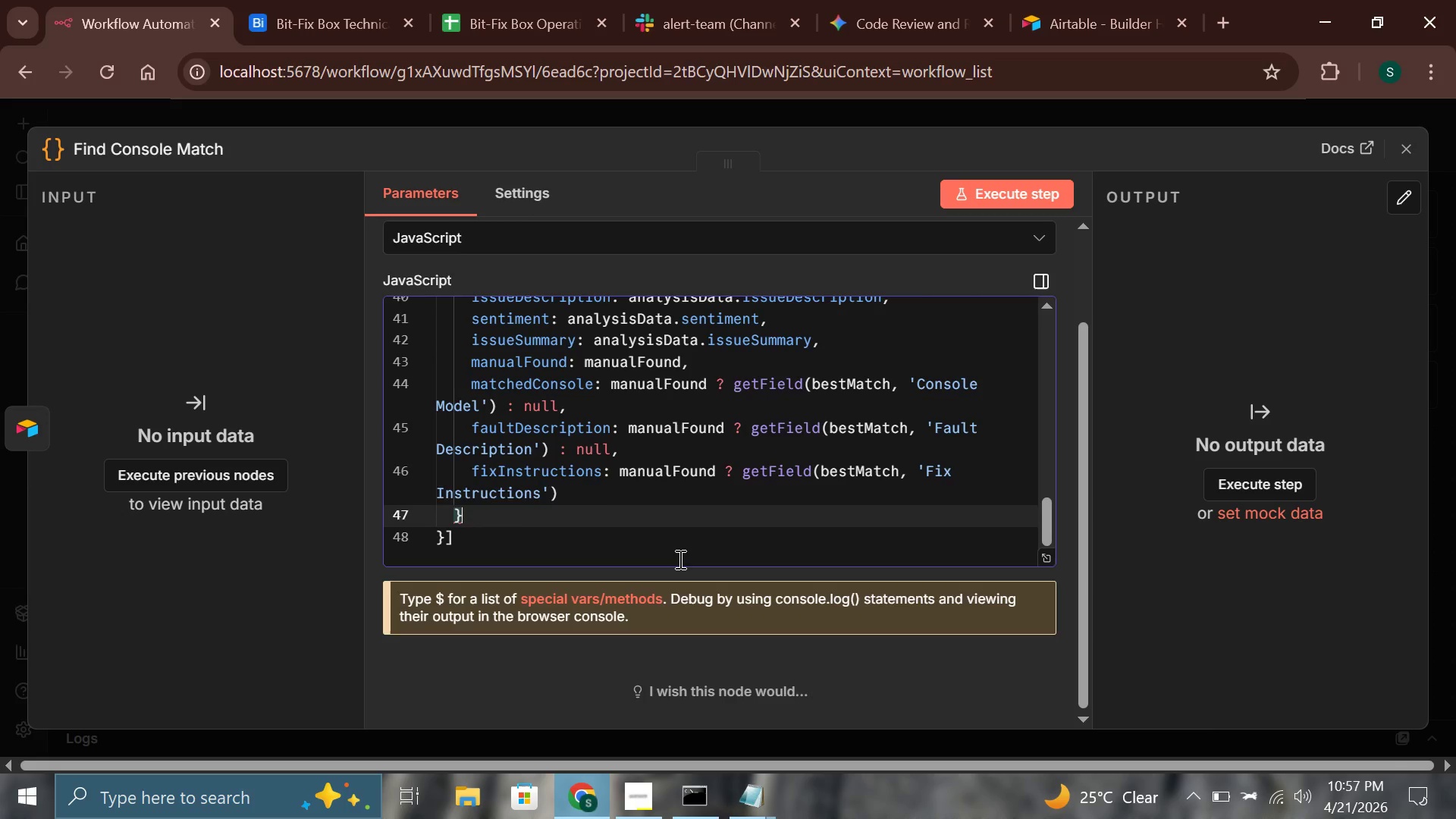 
key(ArrowUp)
 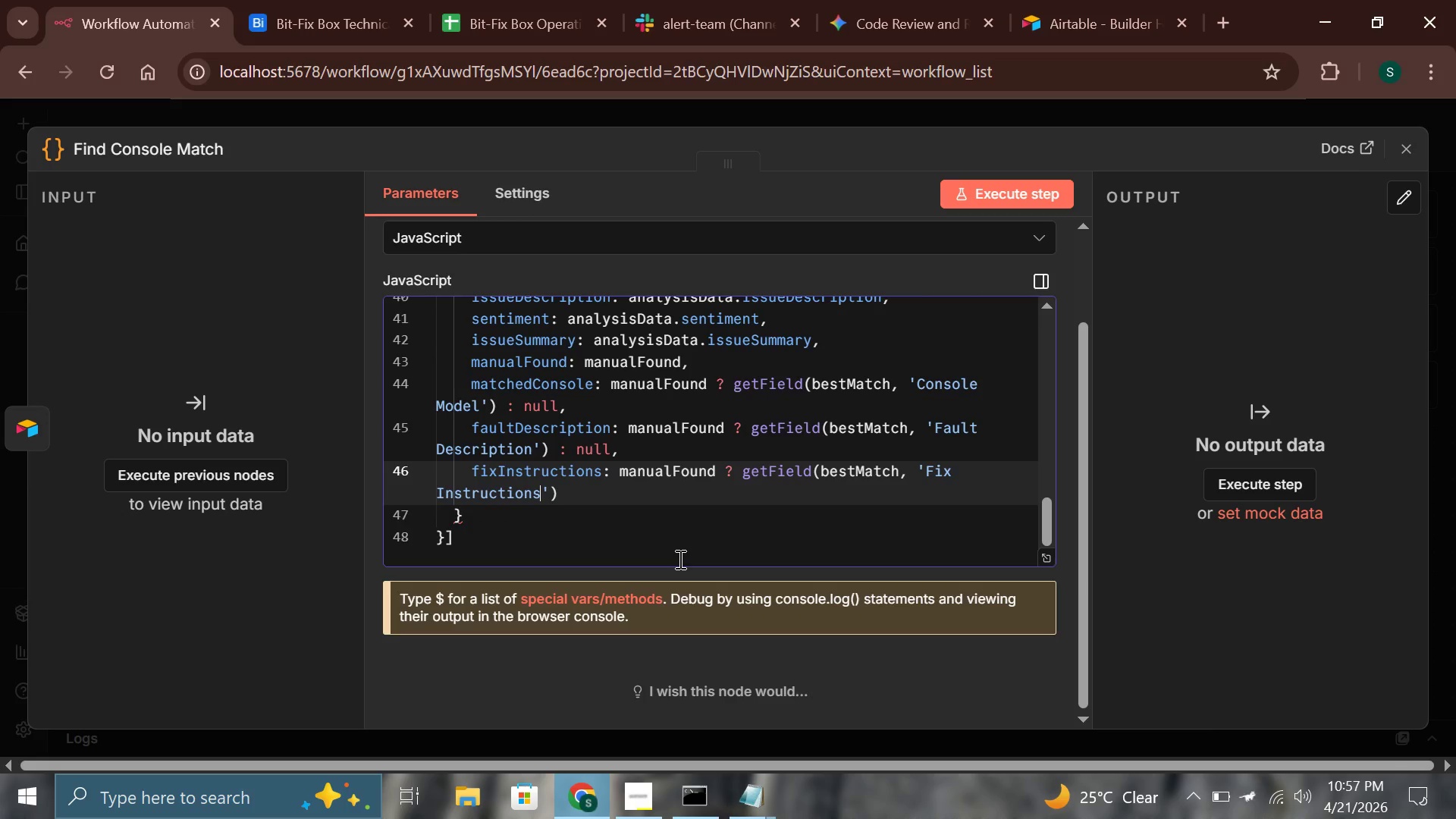 
key(ArrowRight)
 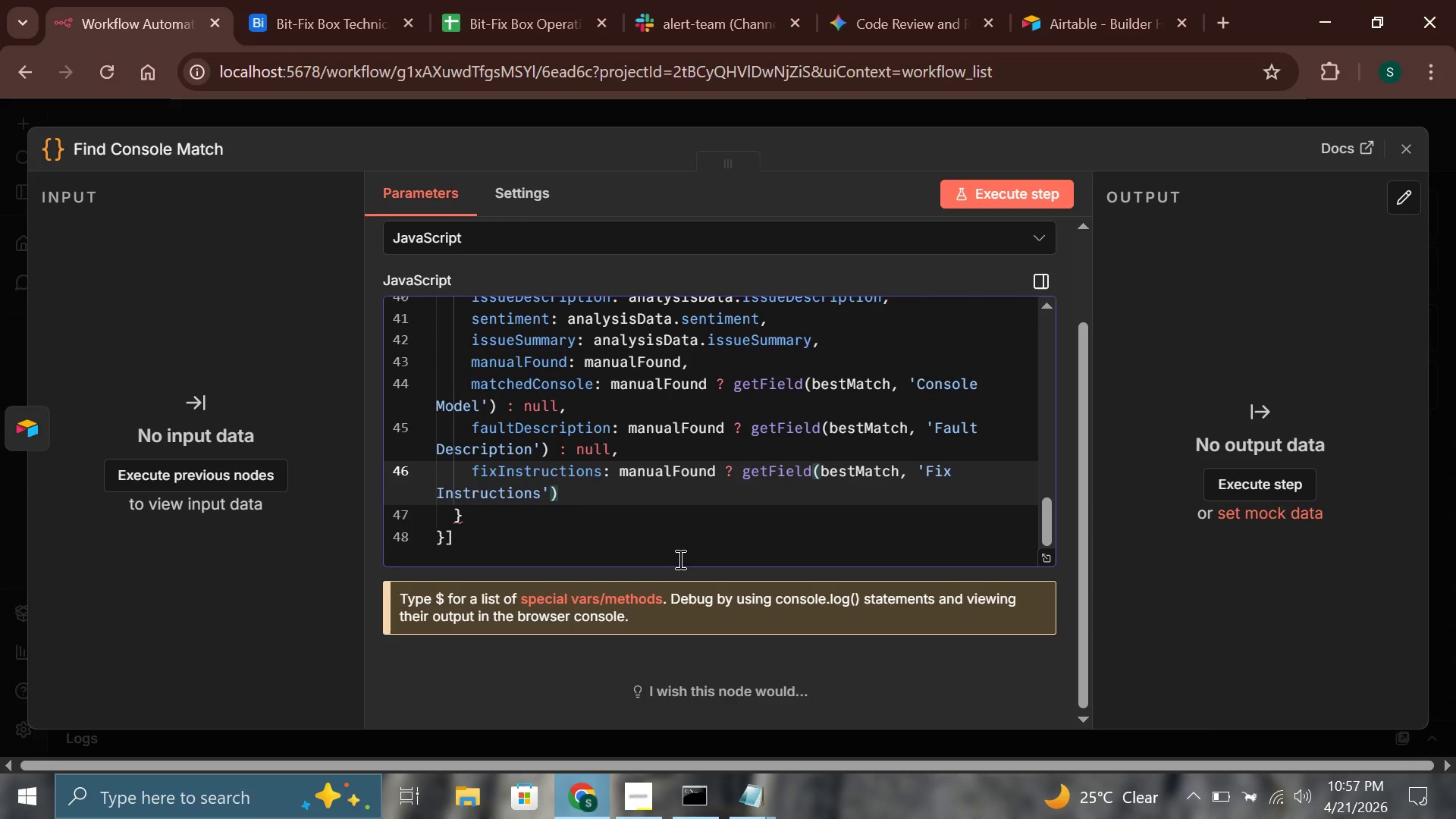 
key(ArrowRight)
 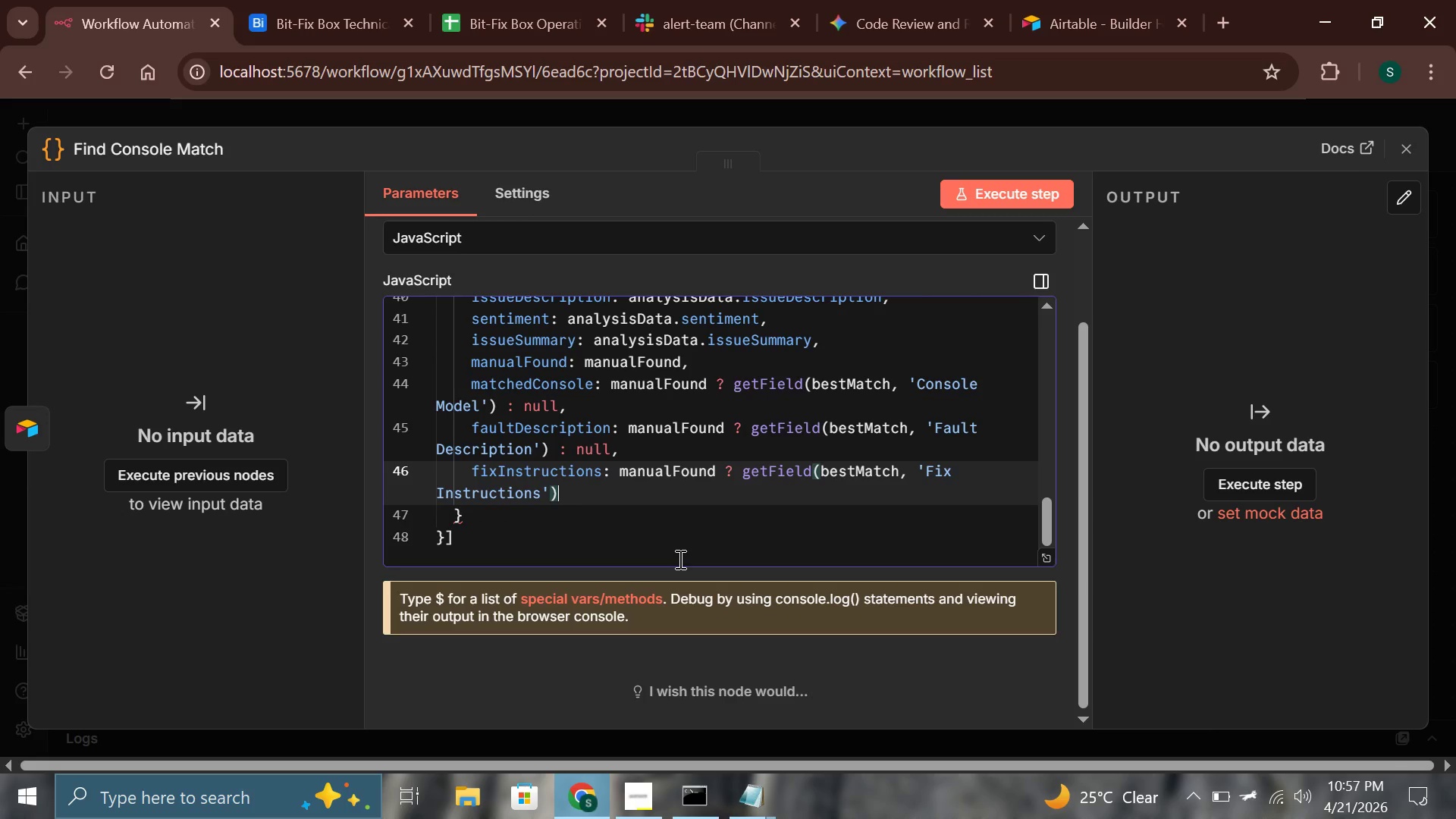 
type( ")
key(Backspace)
type(: null,)
 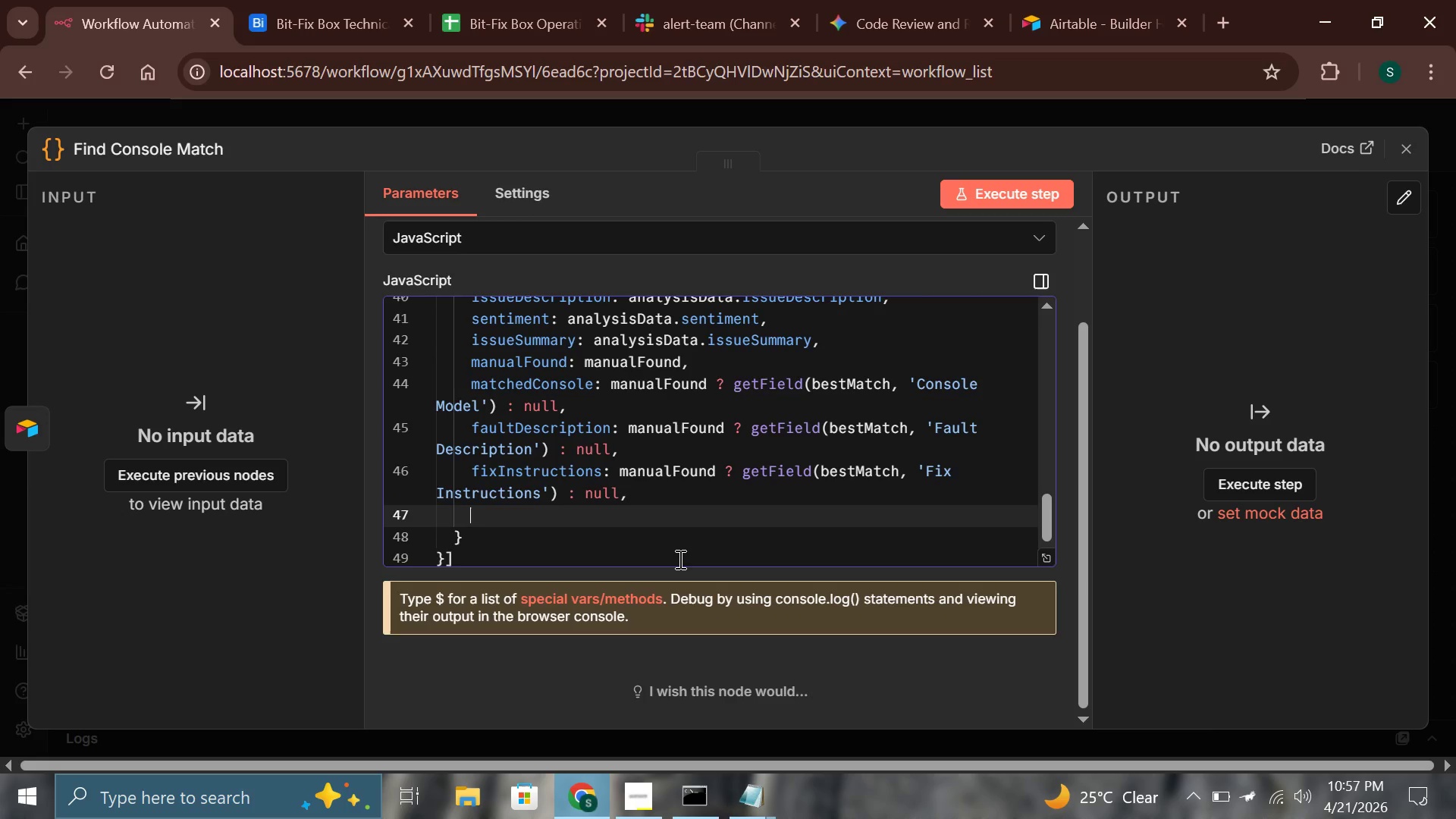 
 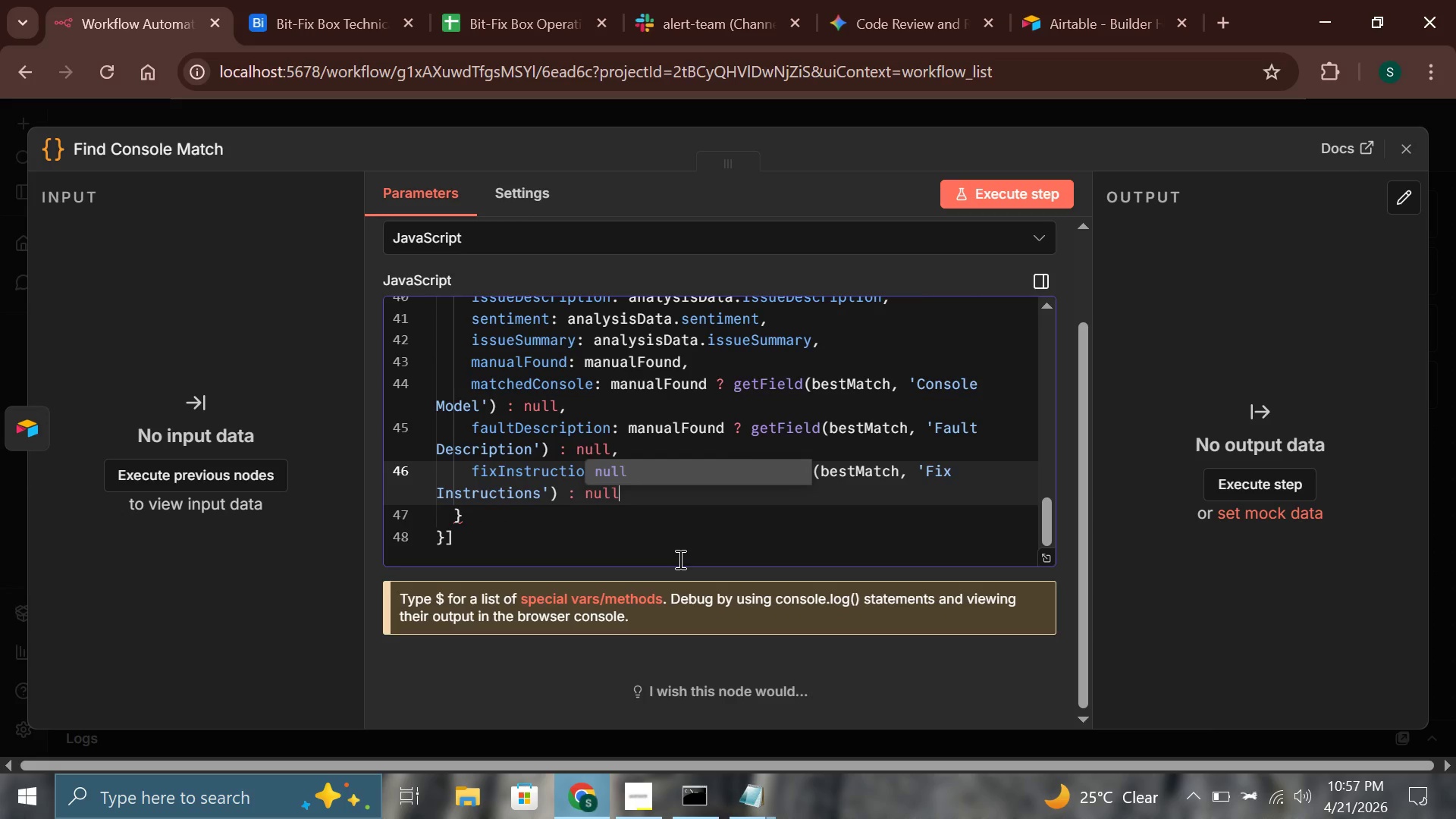 
key(Enter)
 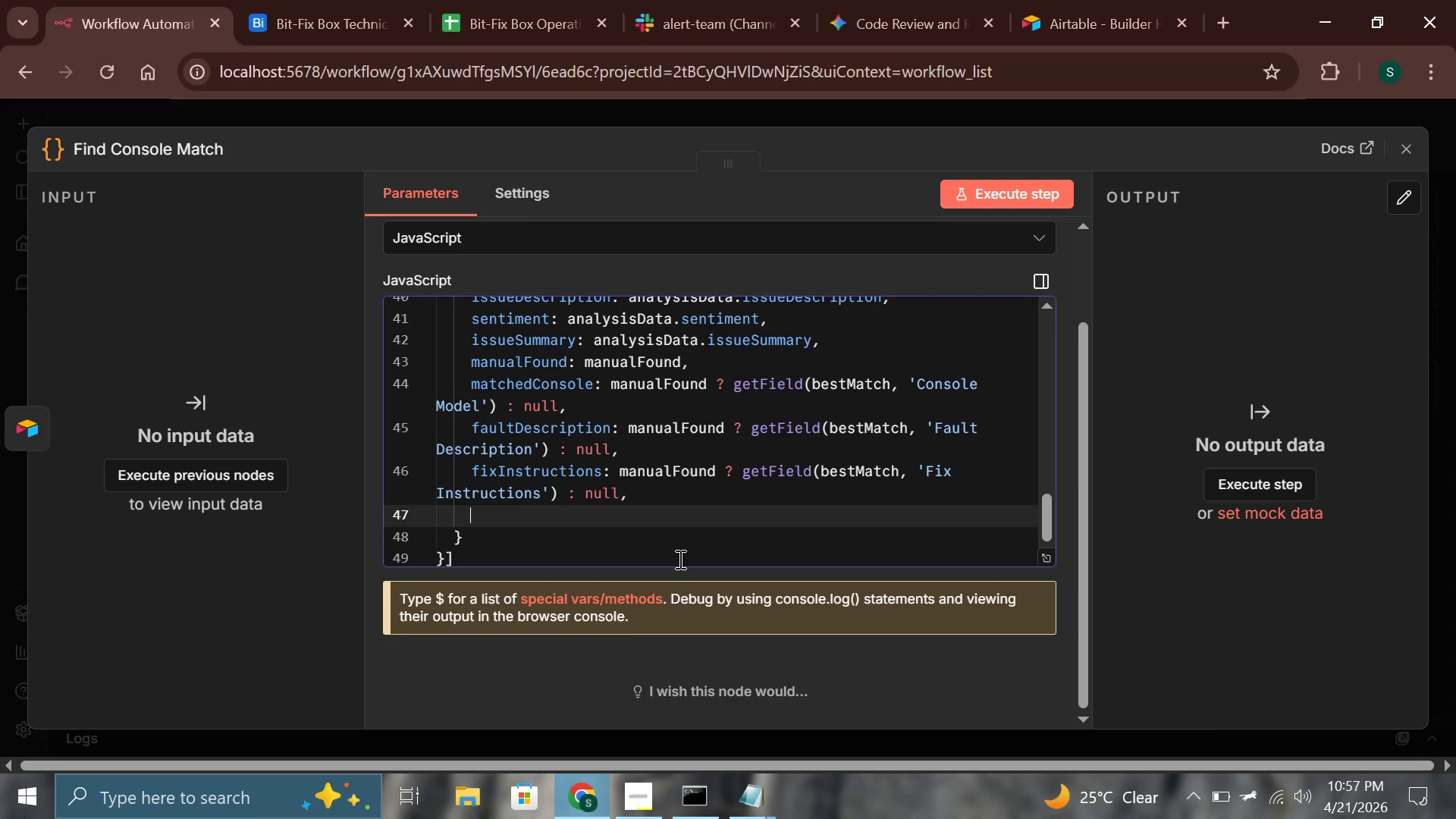 
type(requiredPart: manual)
 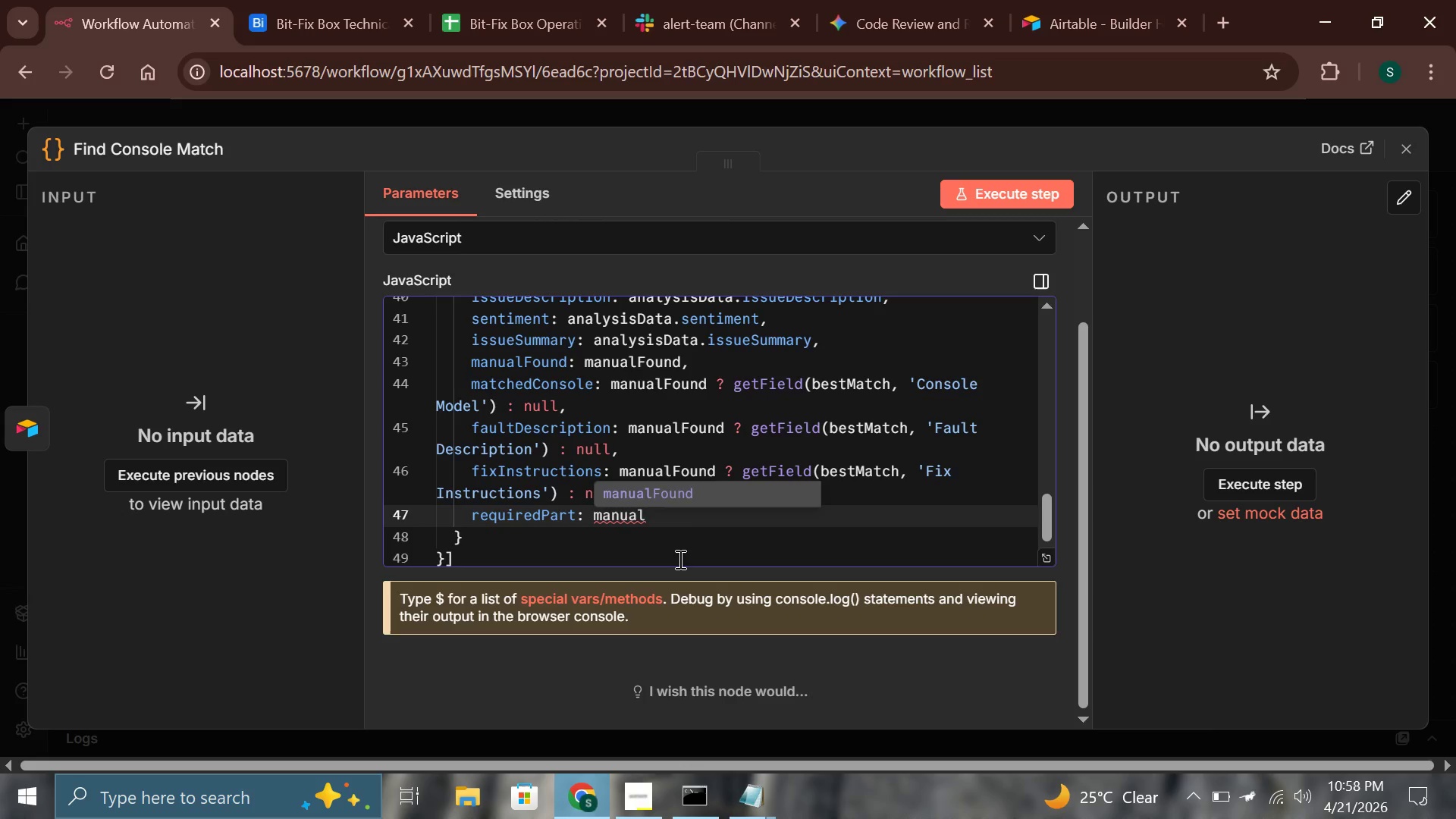 
key(Enter)
 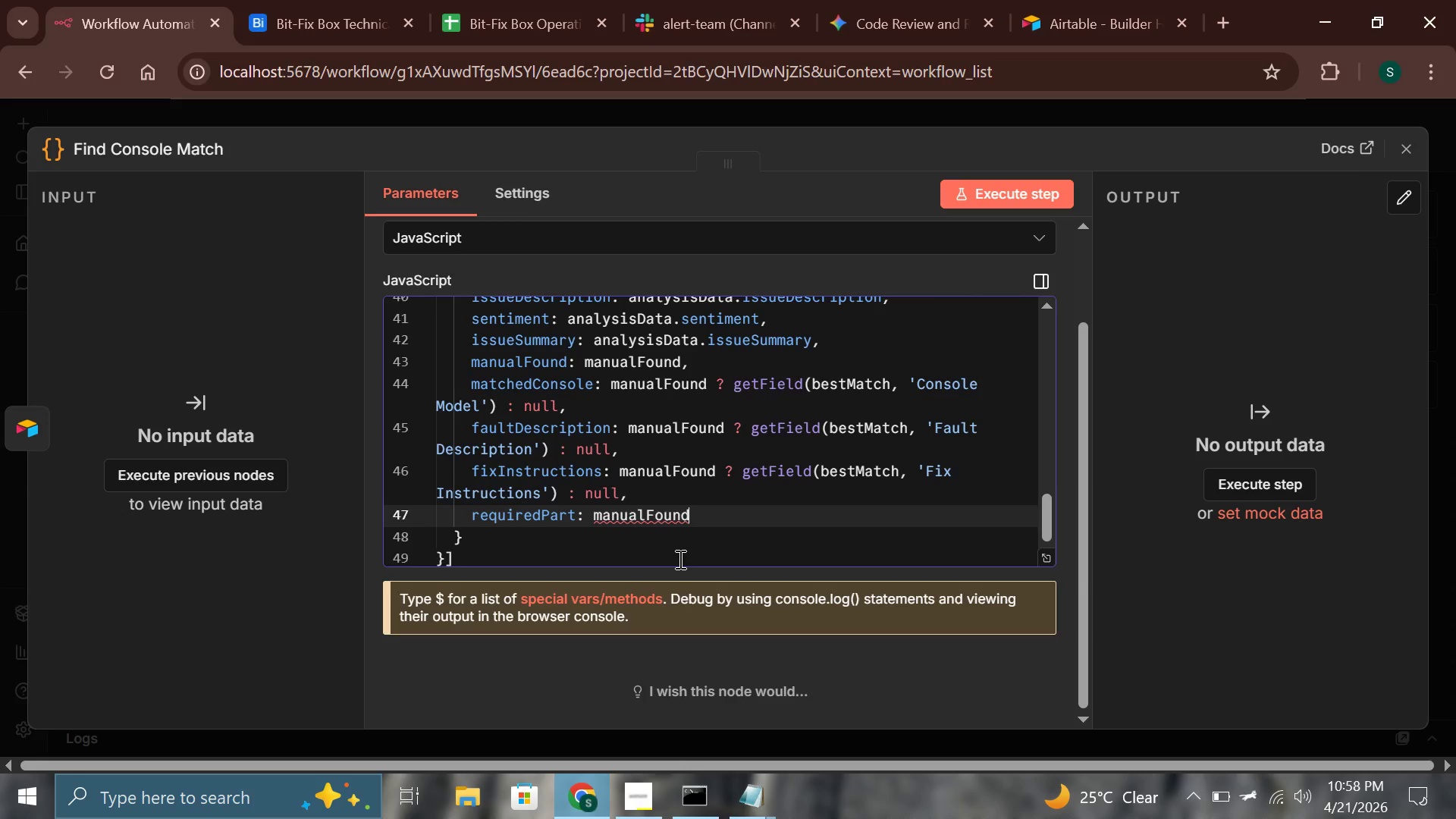 
type( ? get)
 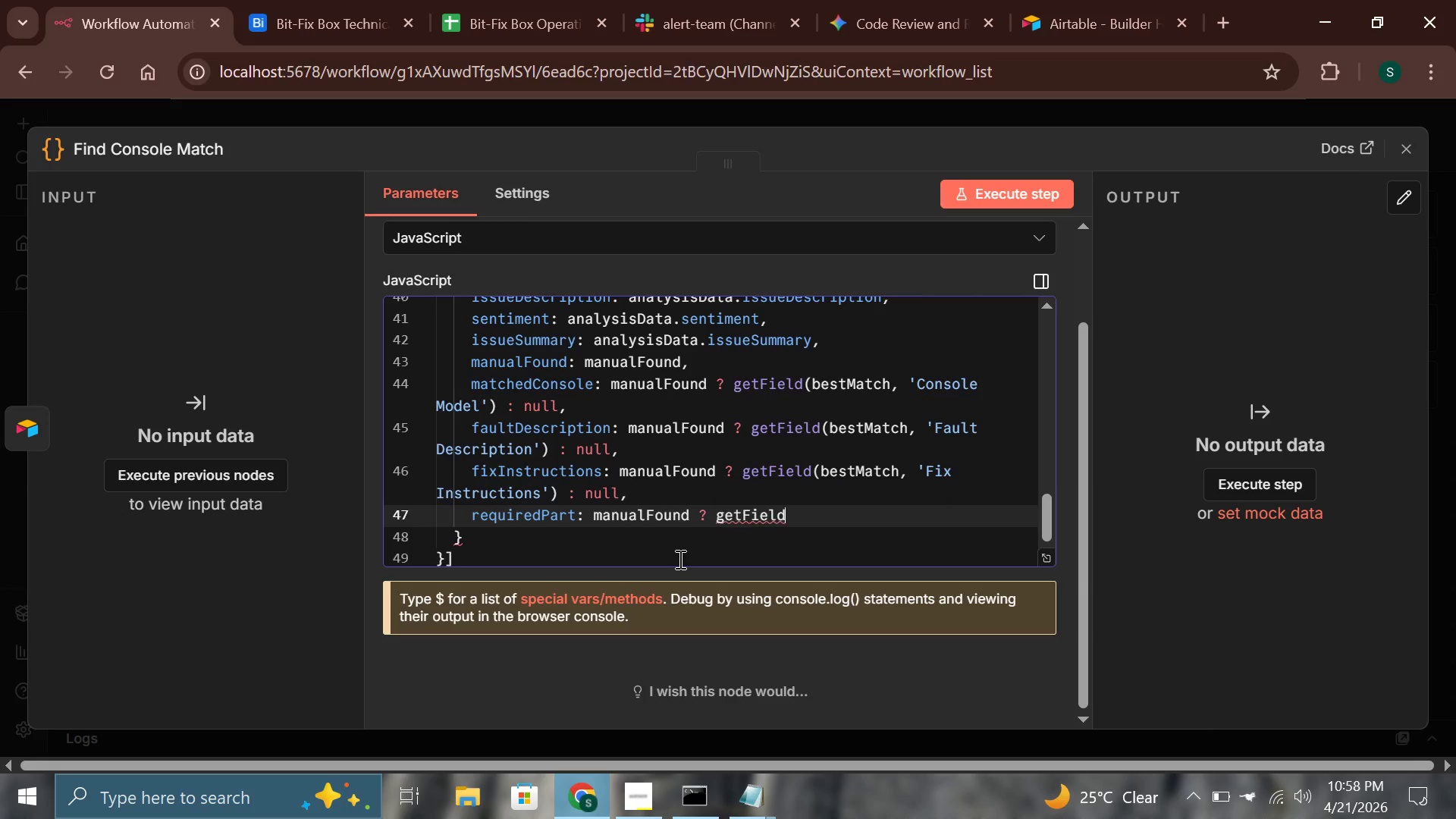 
 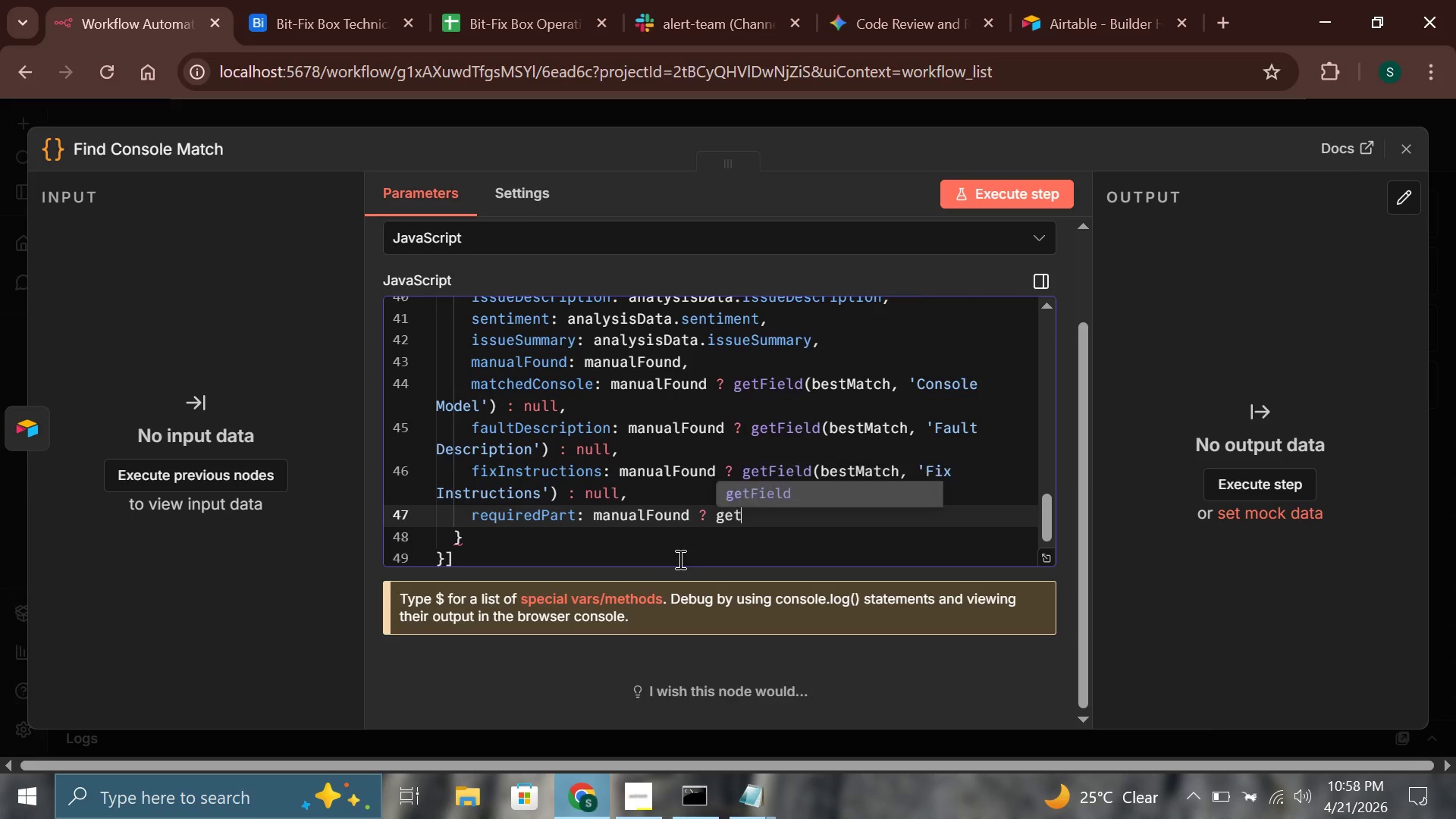 
key(Enter)
 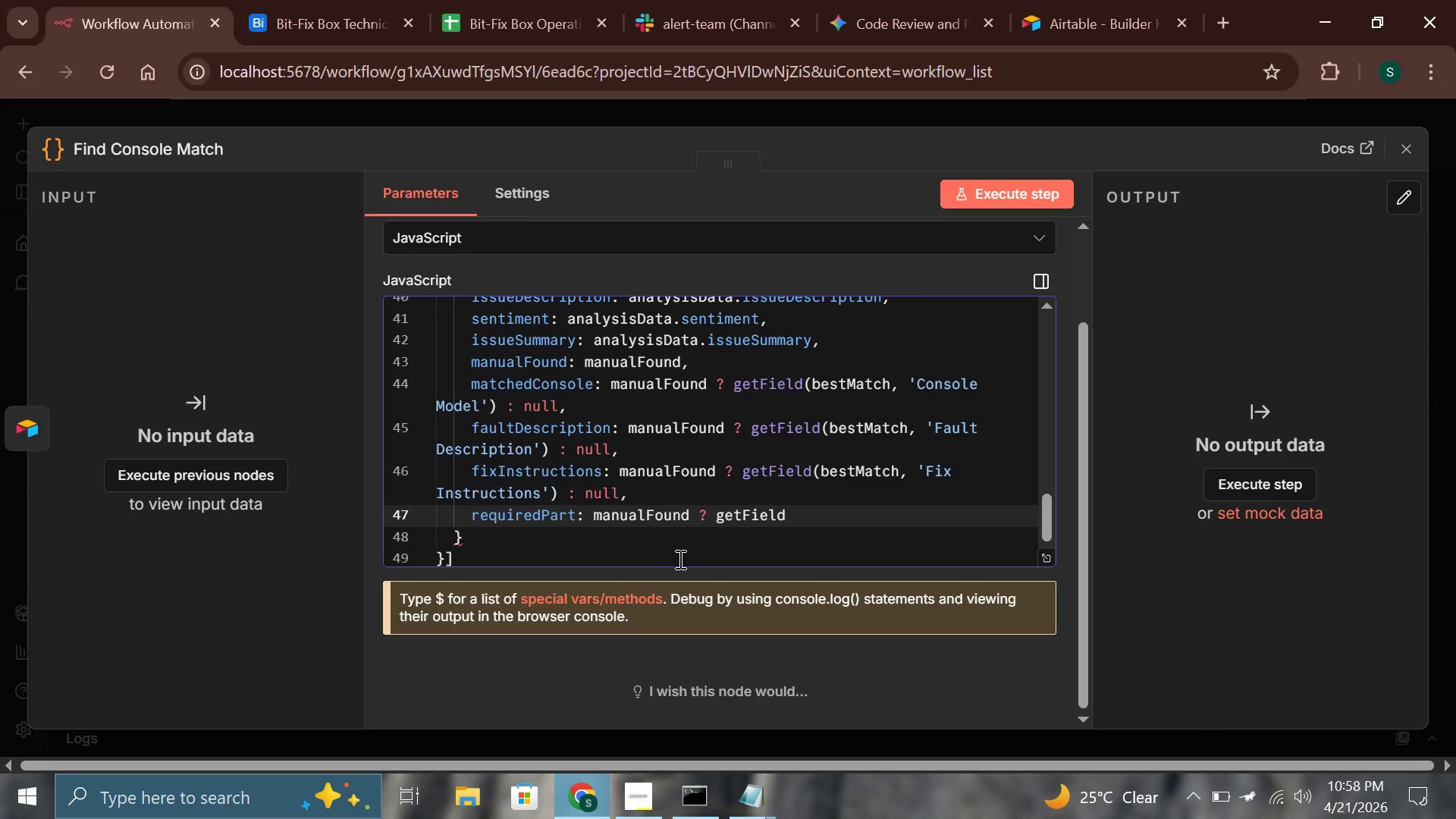 
type((bes)
 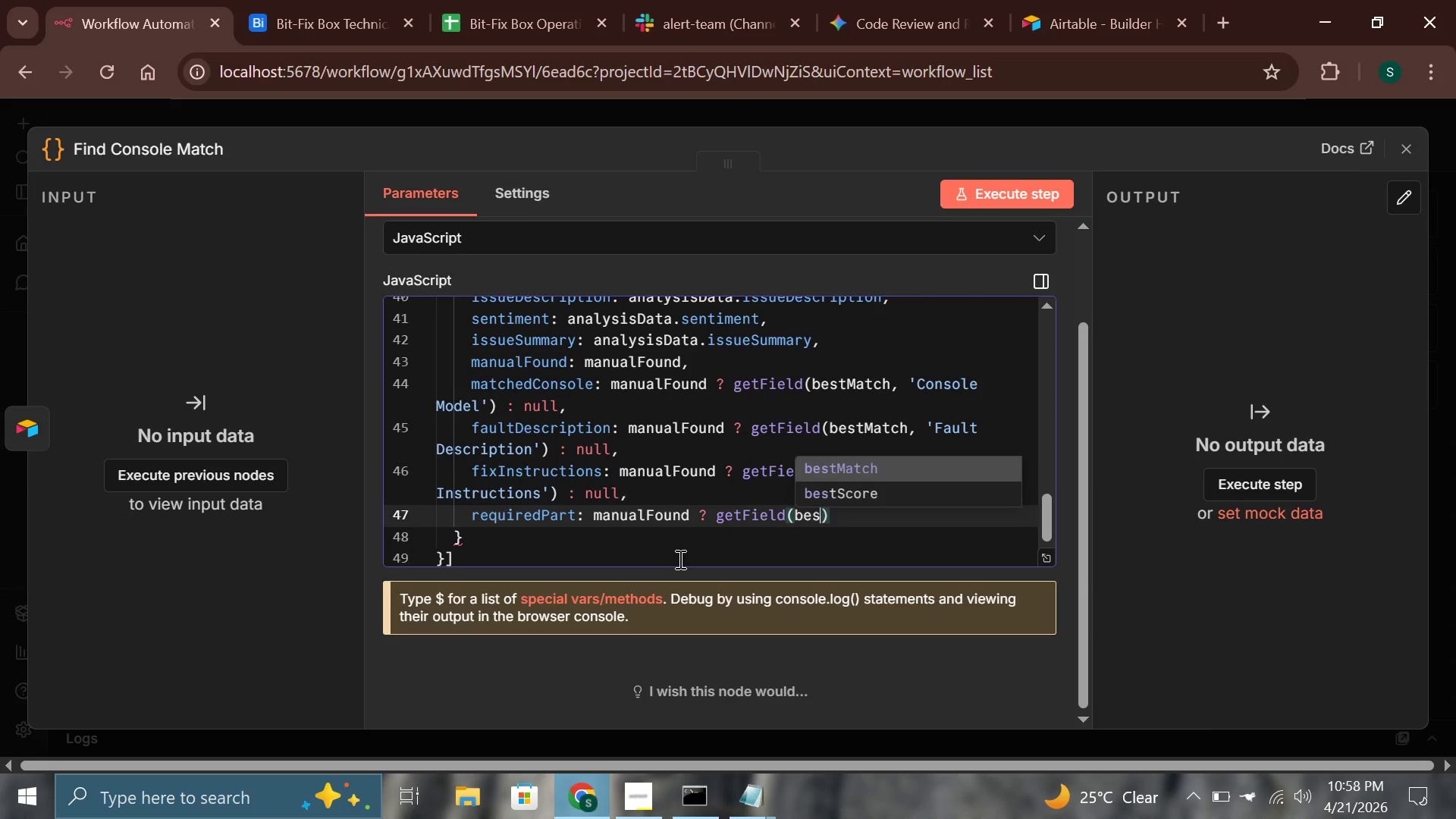 
key(Enter)
 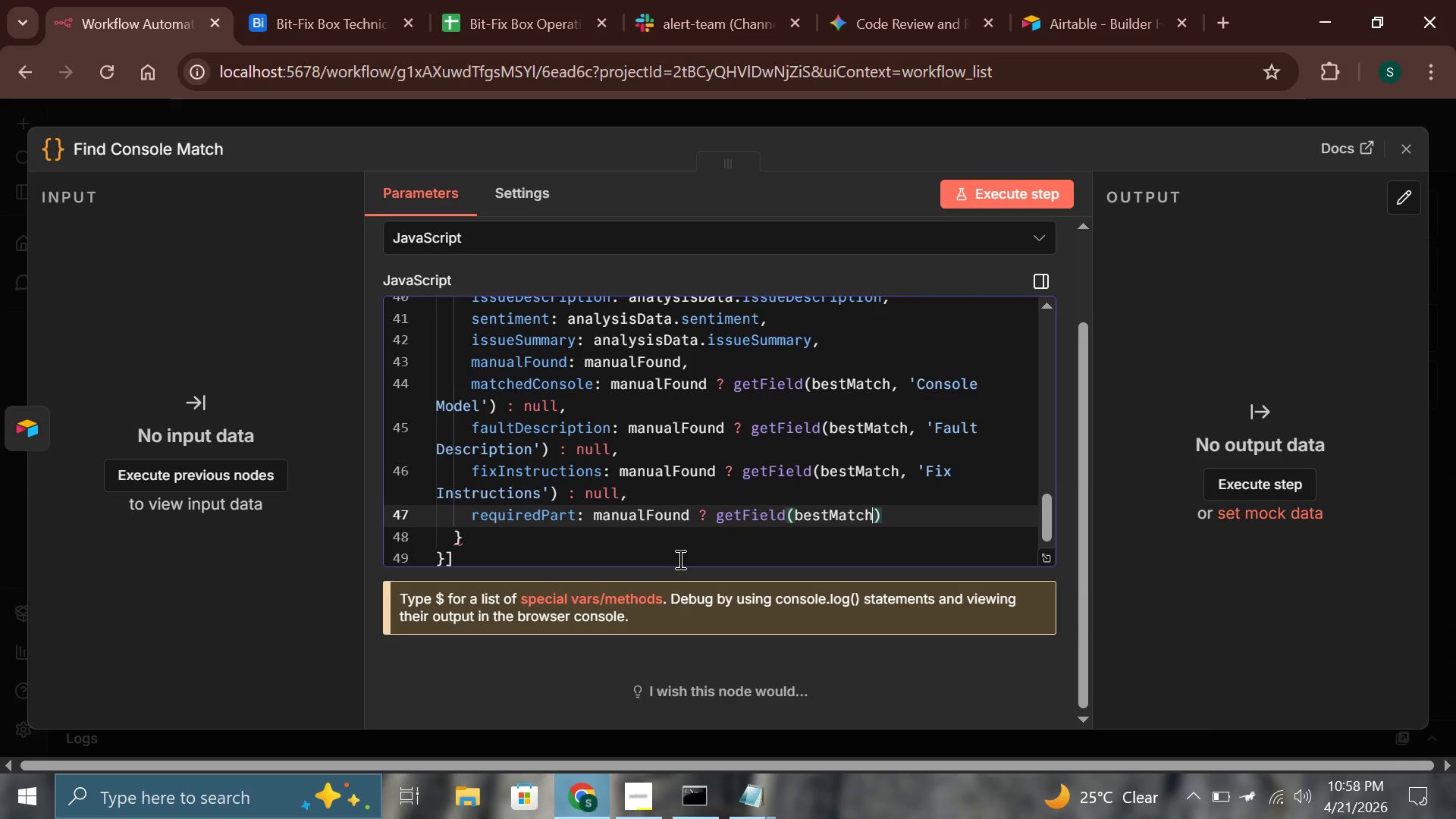 
wait(5.28)
 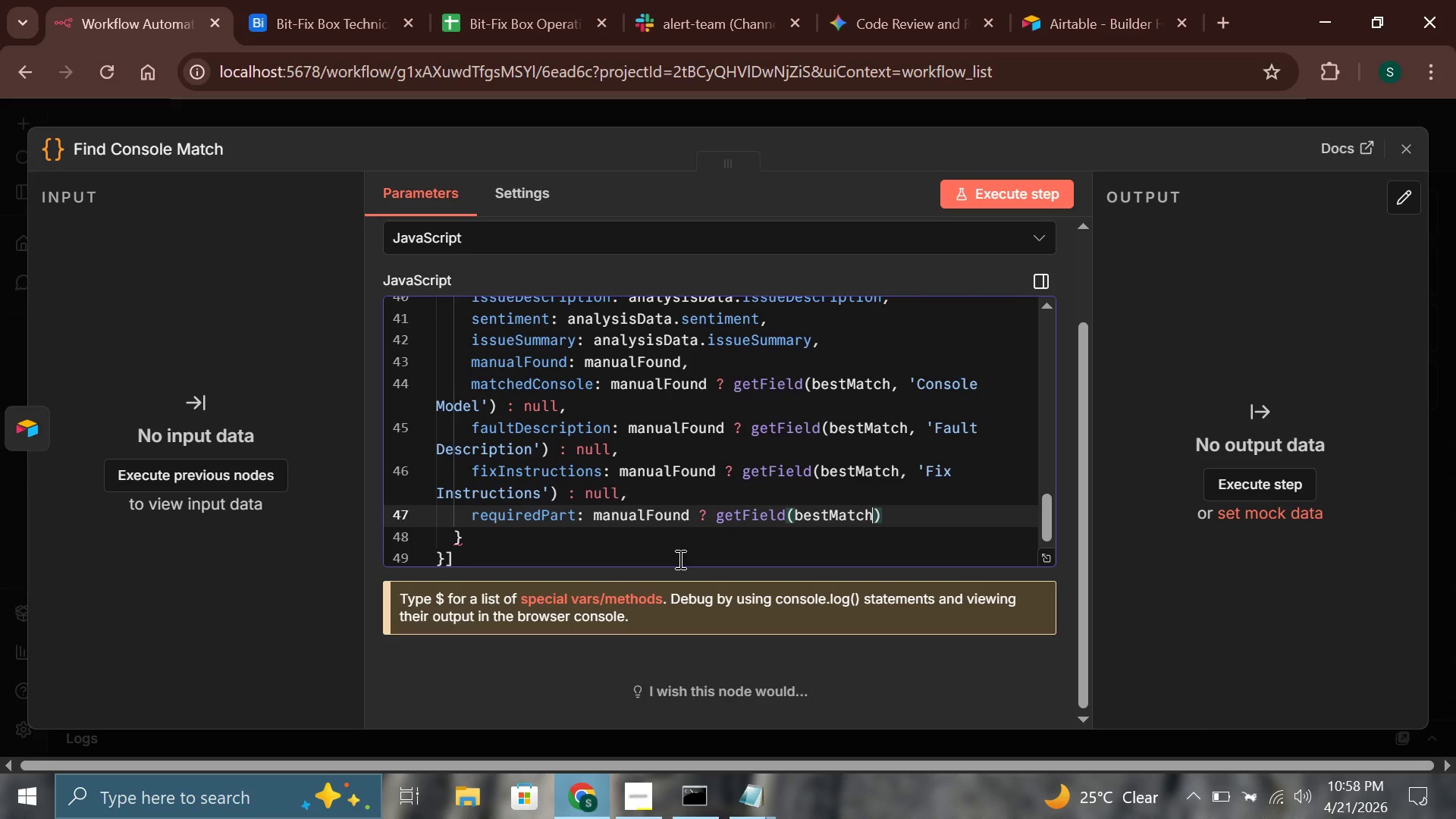 
key(Comma)
 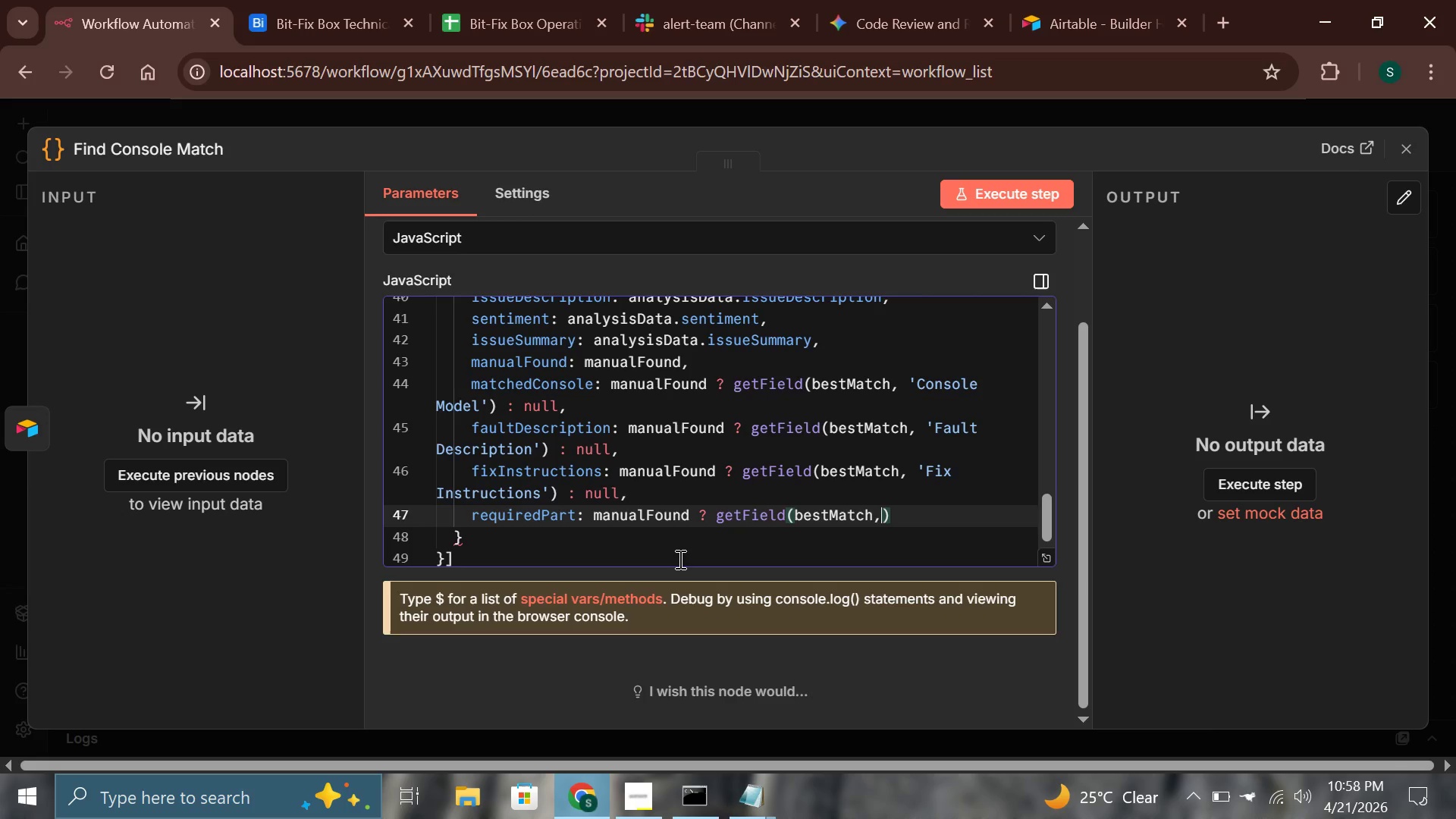 
wait(5.2)
 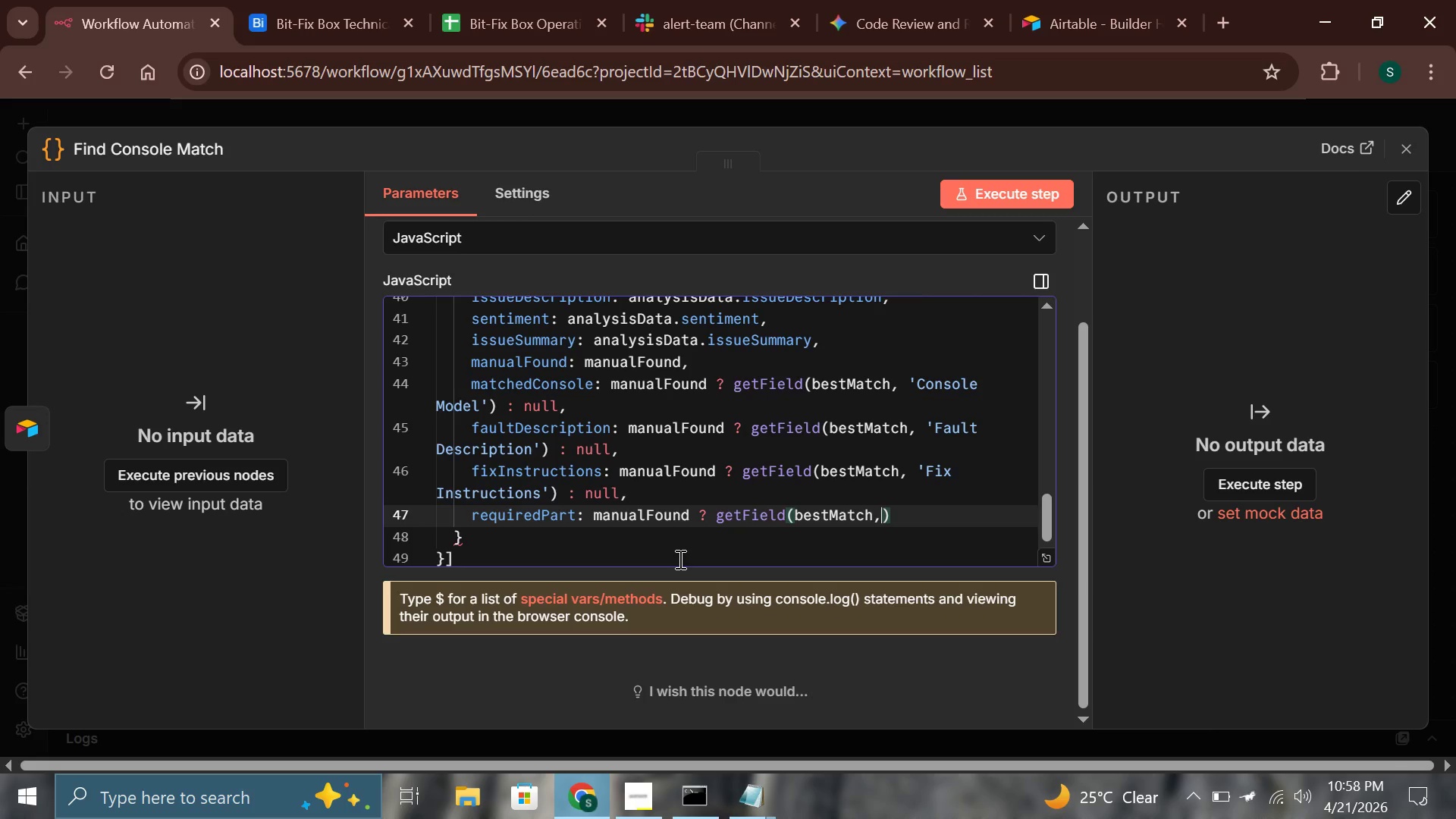 
type( 'Required Parts)
 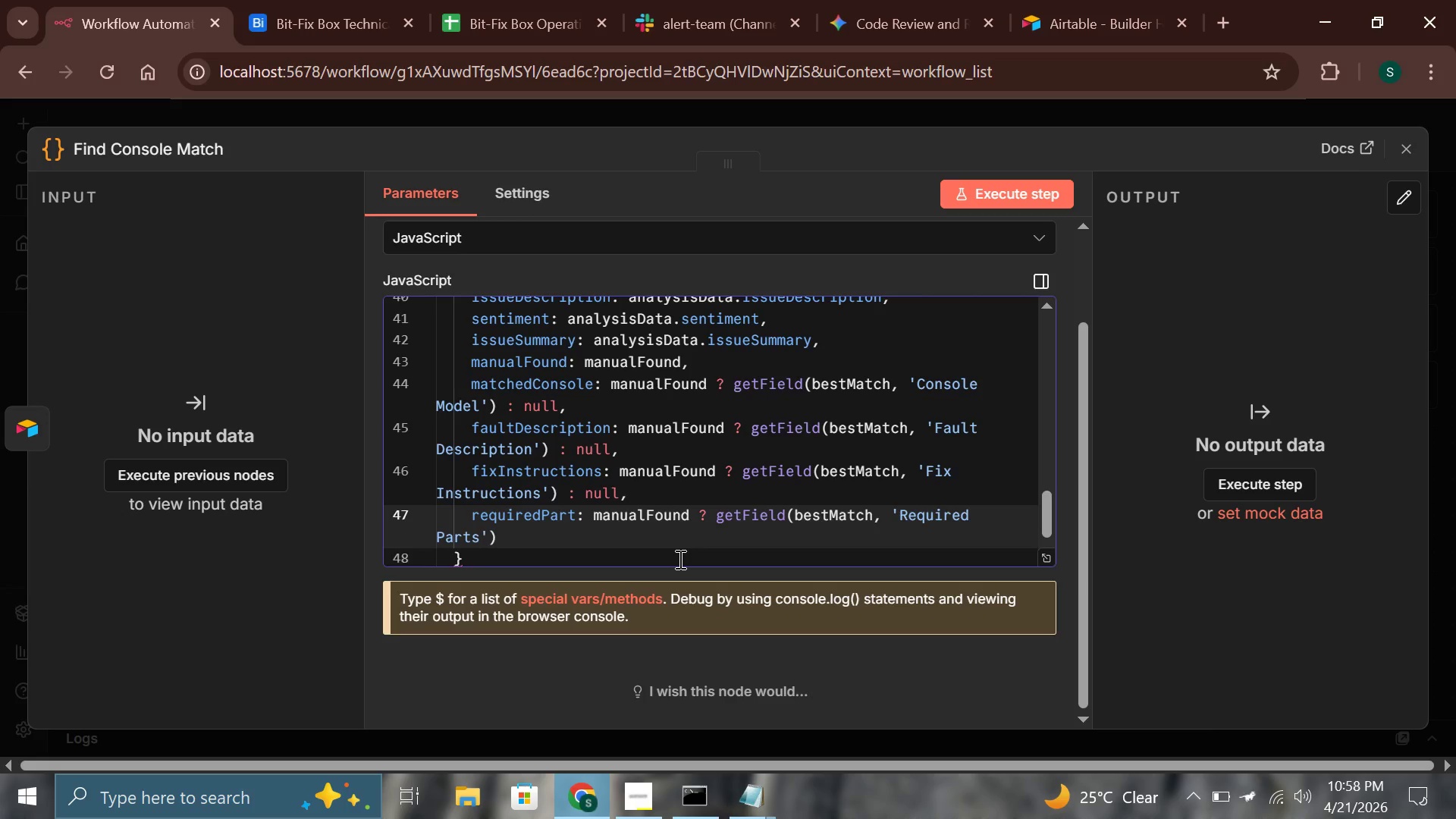 
key(ArrowRight)
 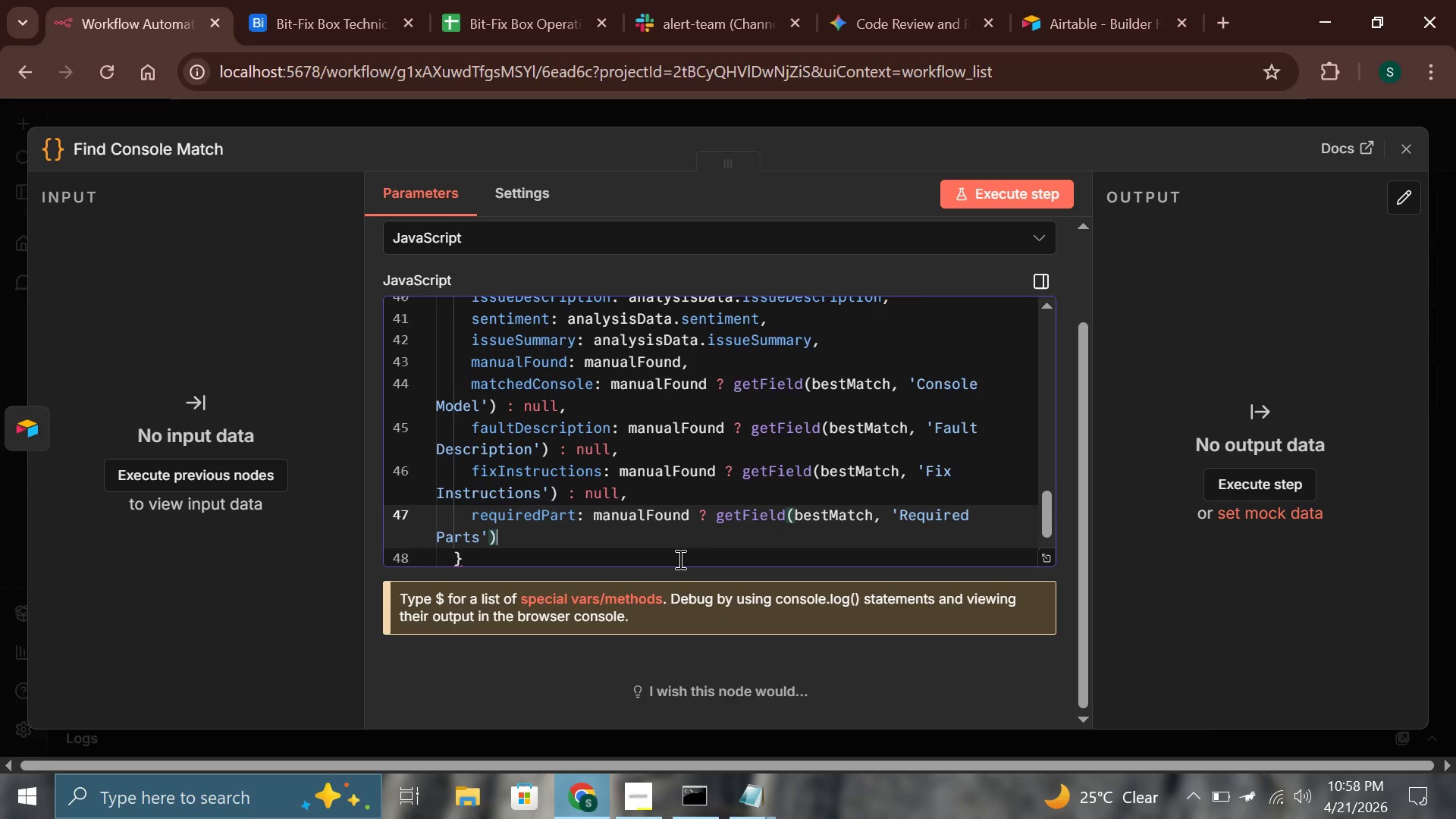 
key(ArrowRight)
 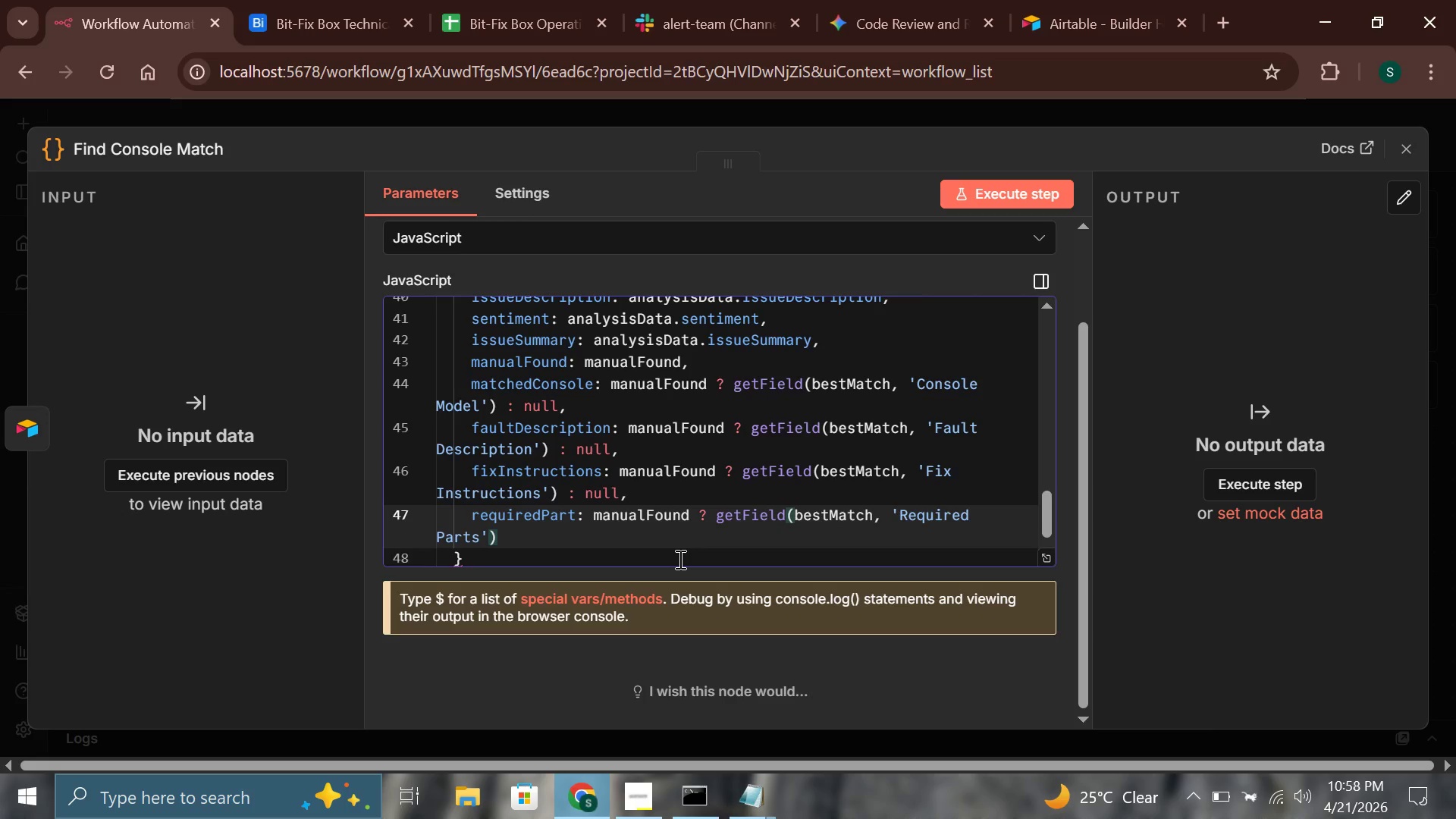 
type( : null,)
 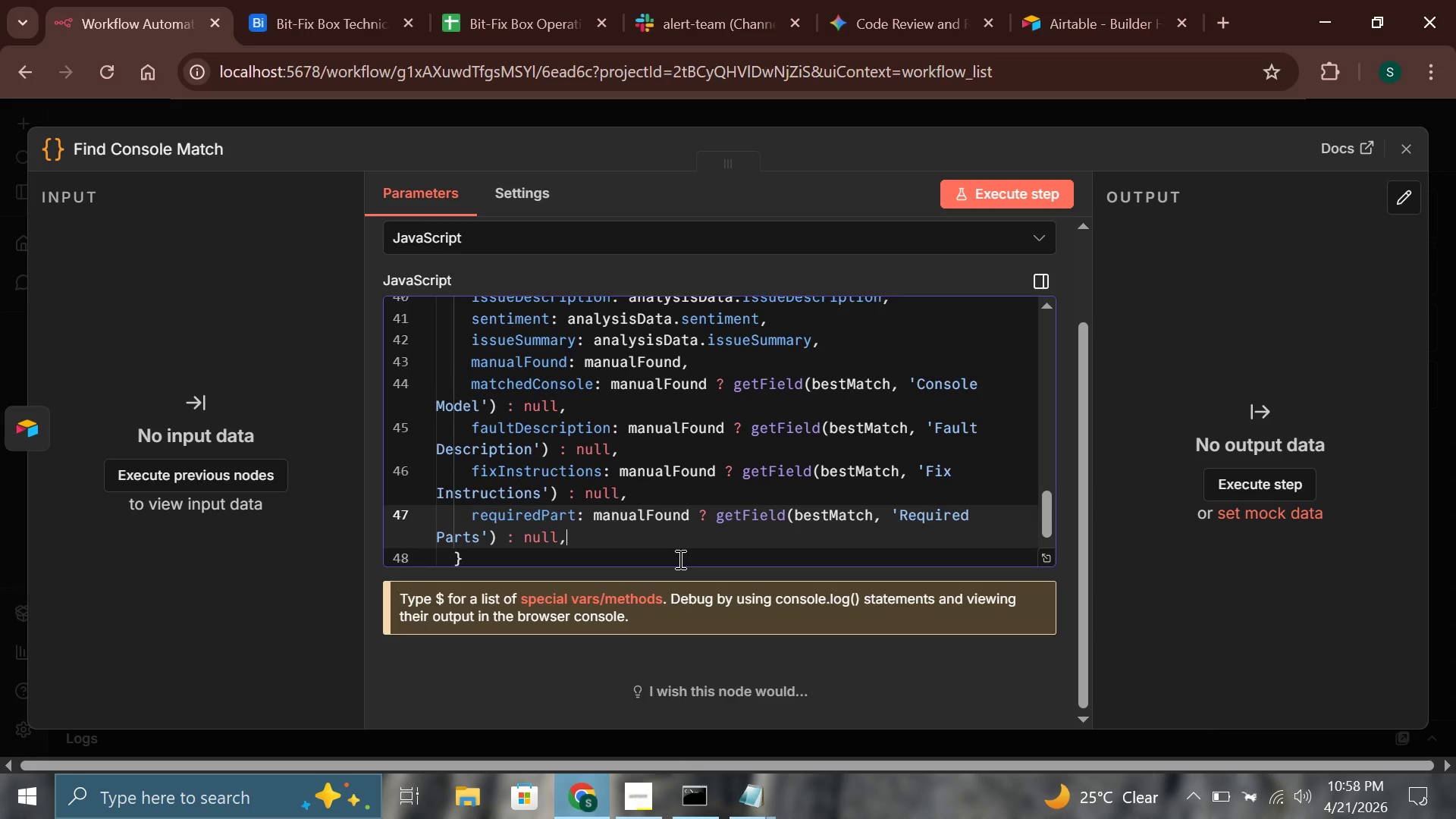 
 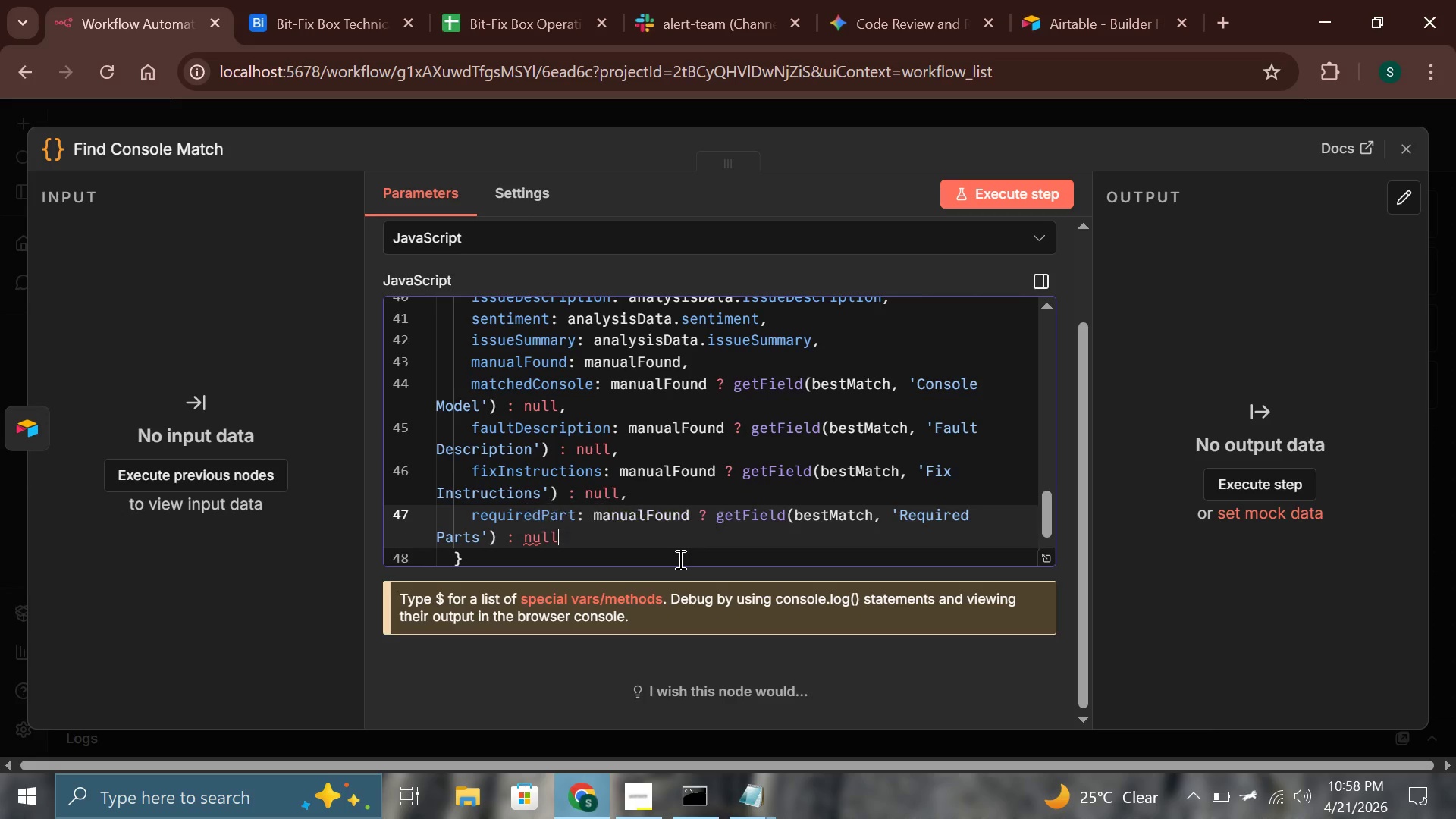 
key(Enter)
 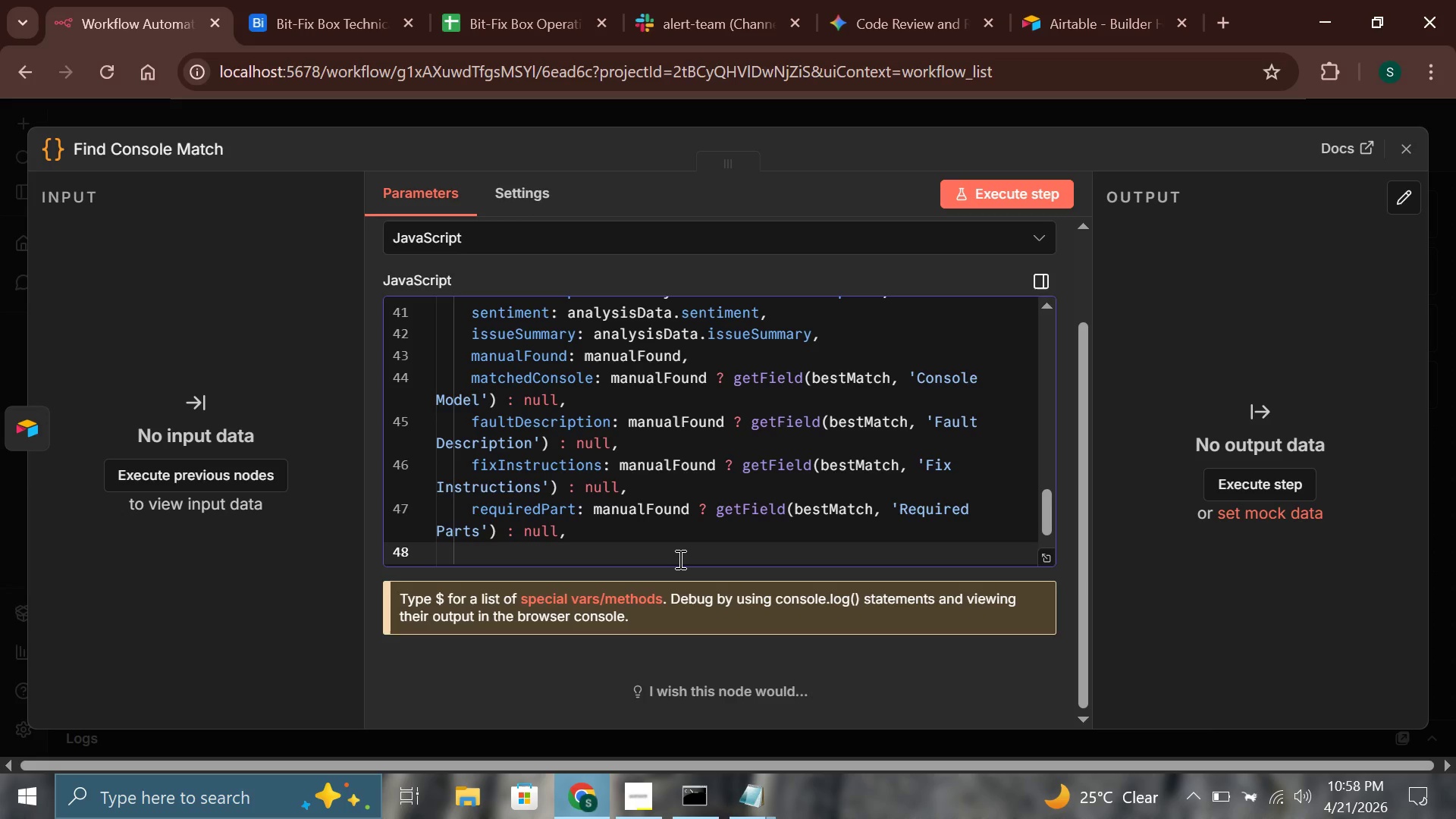 
type(difficulty: manual)
 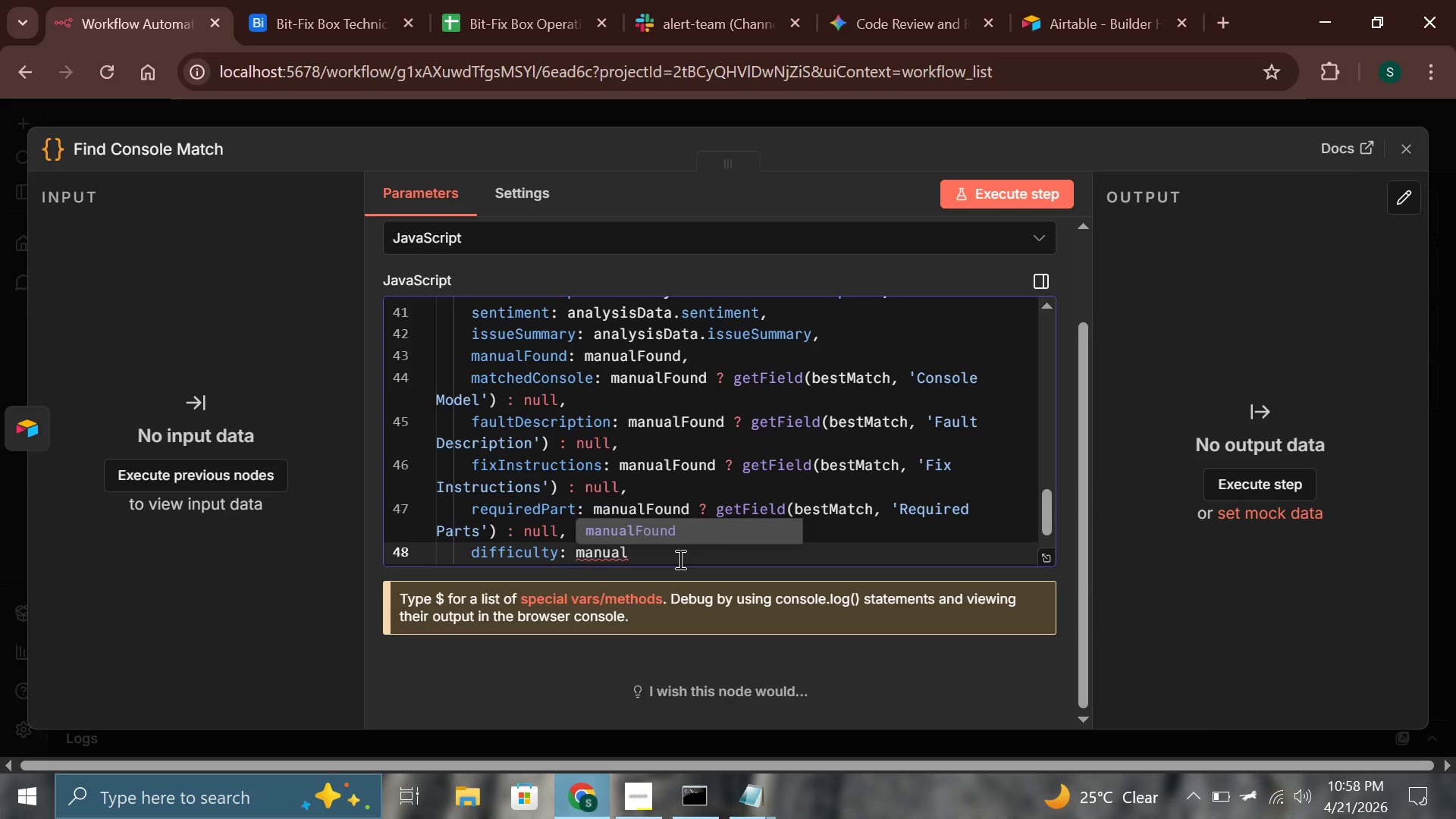 
key(Enter)
 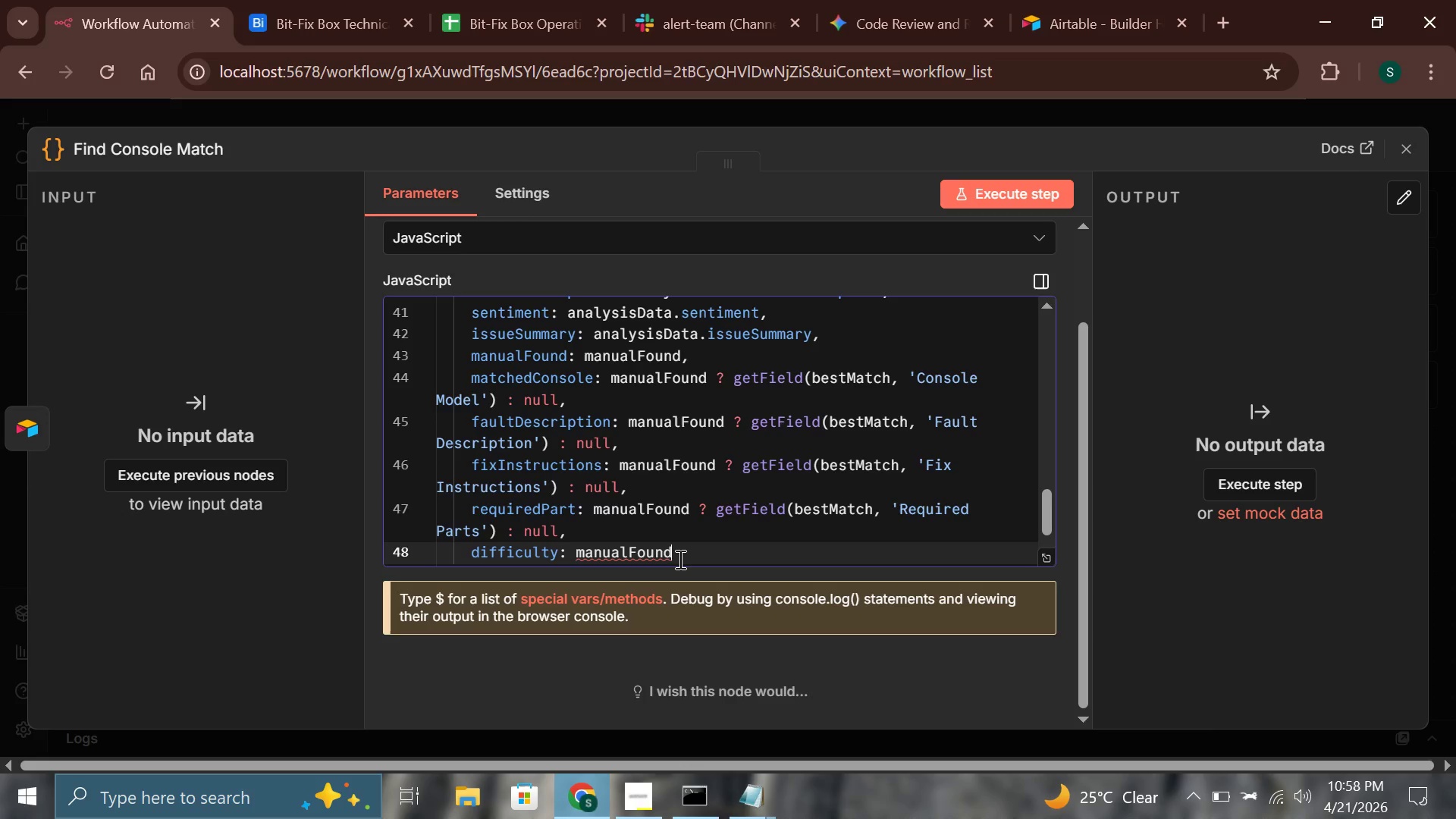 
type( ? getFi)
 